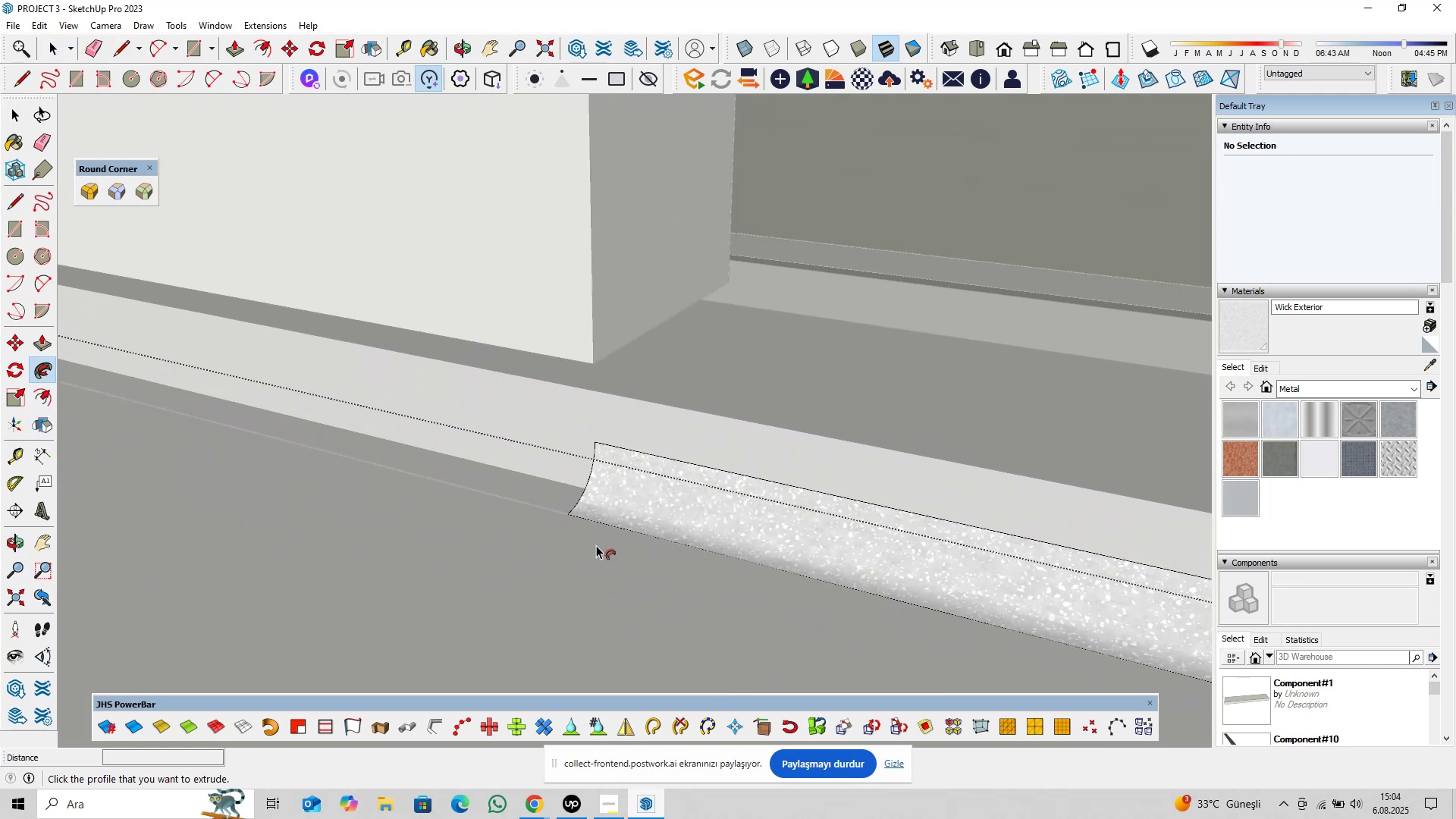 
scroll: coordinate [580, 550], scroll_direction: down, amount: 5.0
 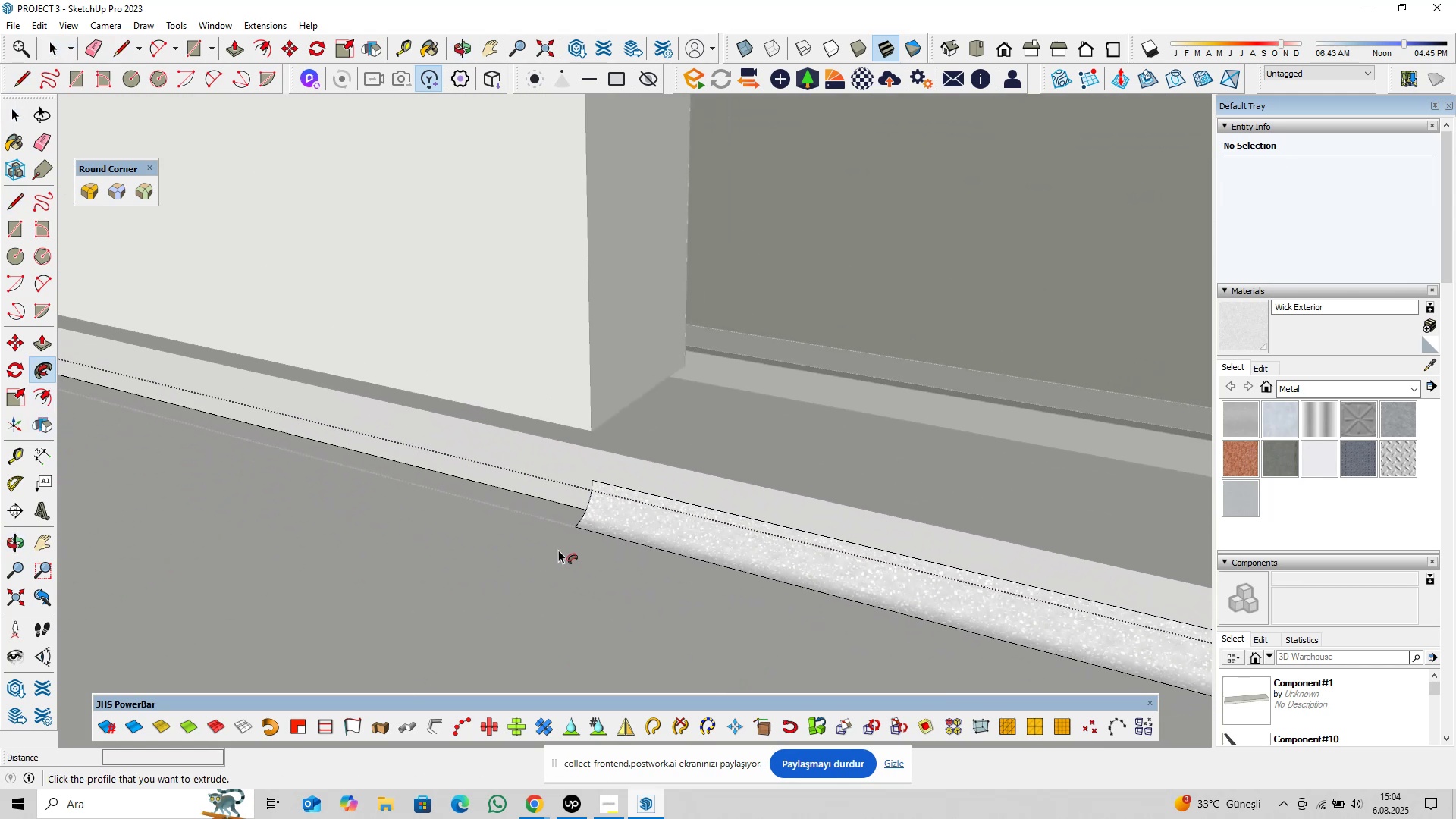 
key(Space)
 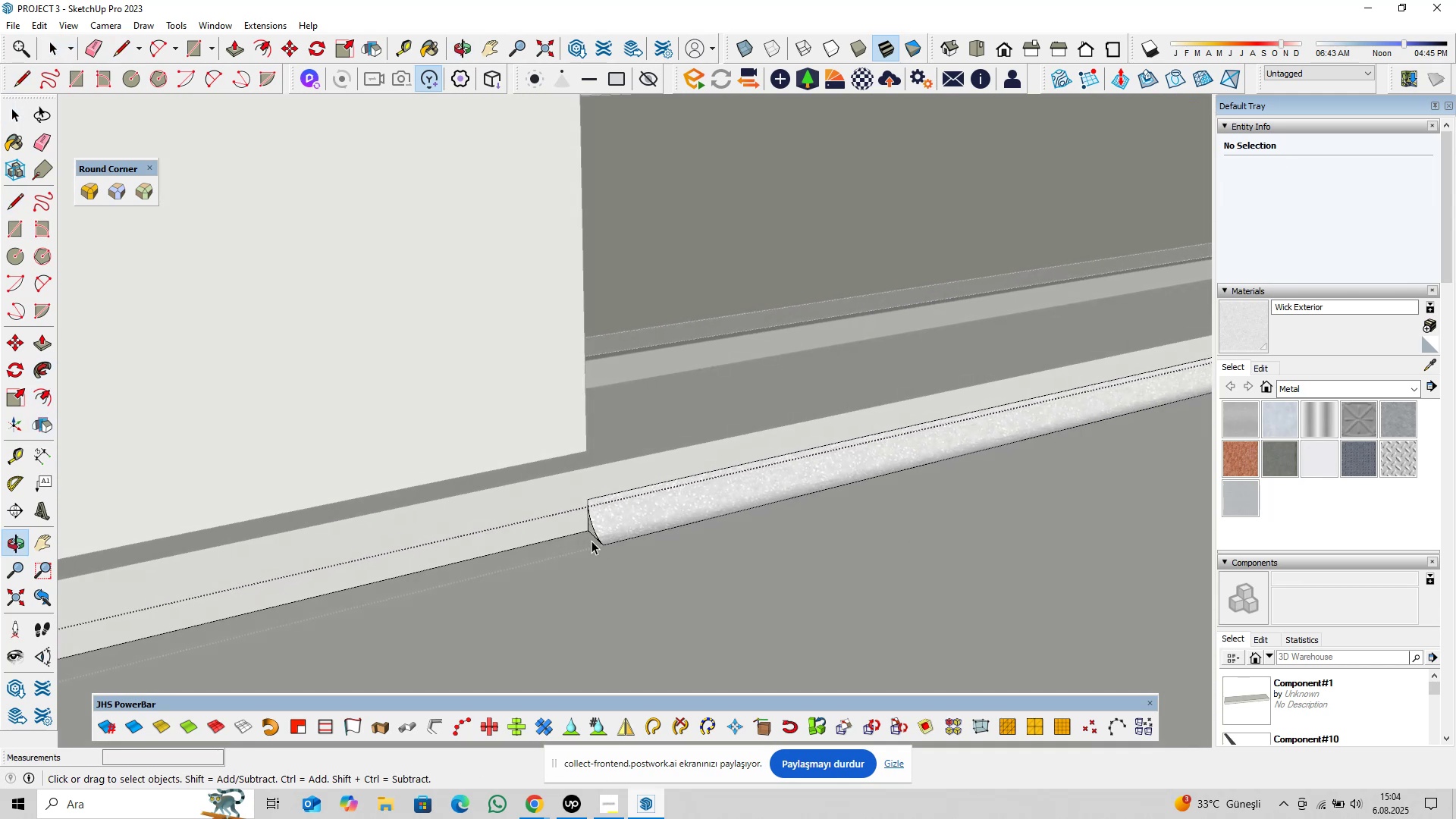 
left_click_drag(start_coordinate=[551, 515], to_coordinate=[489, 571])
 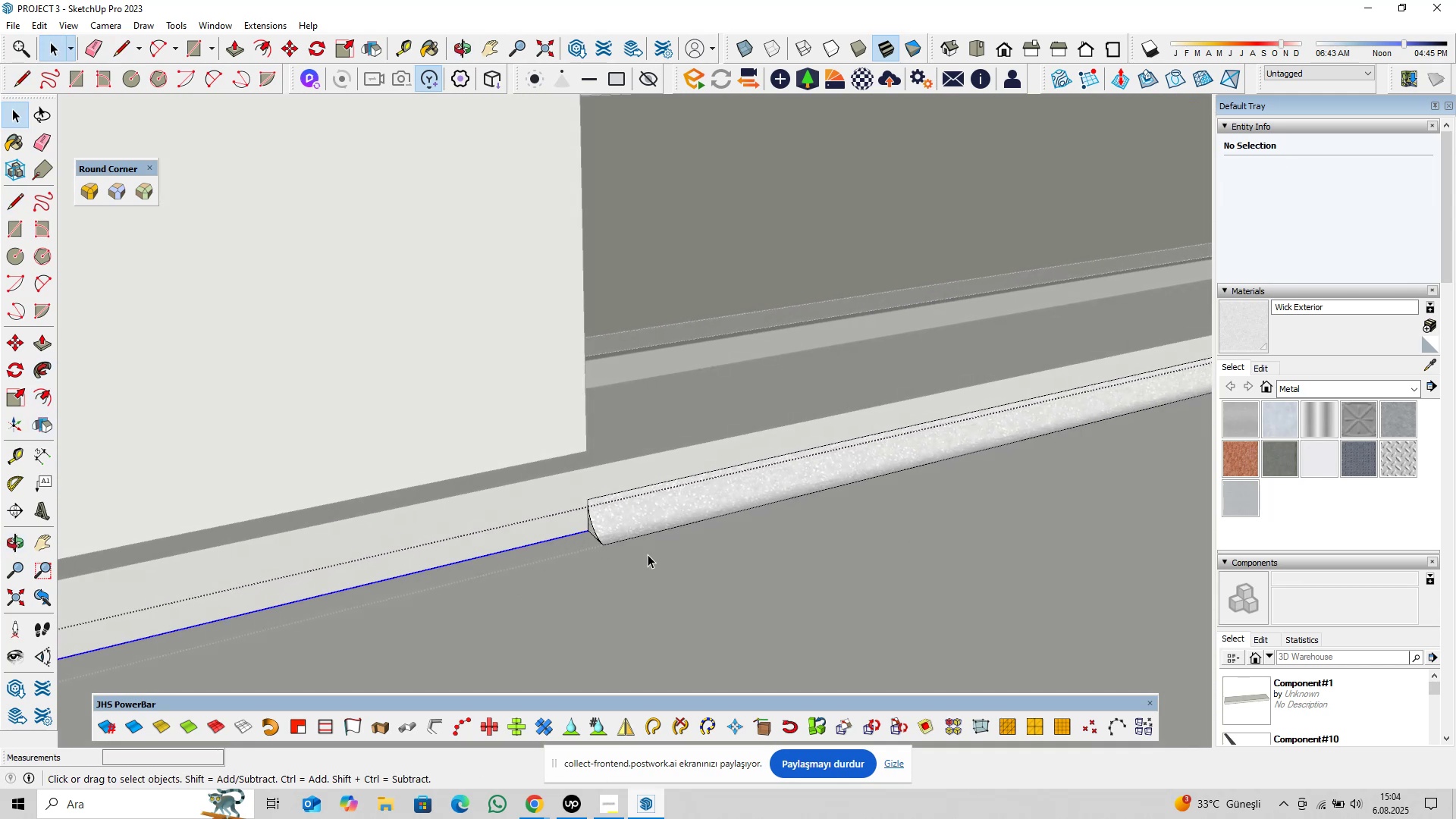 
scroll: coordinate [536, 586], scroll_direction: down, amount: 23.0
 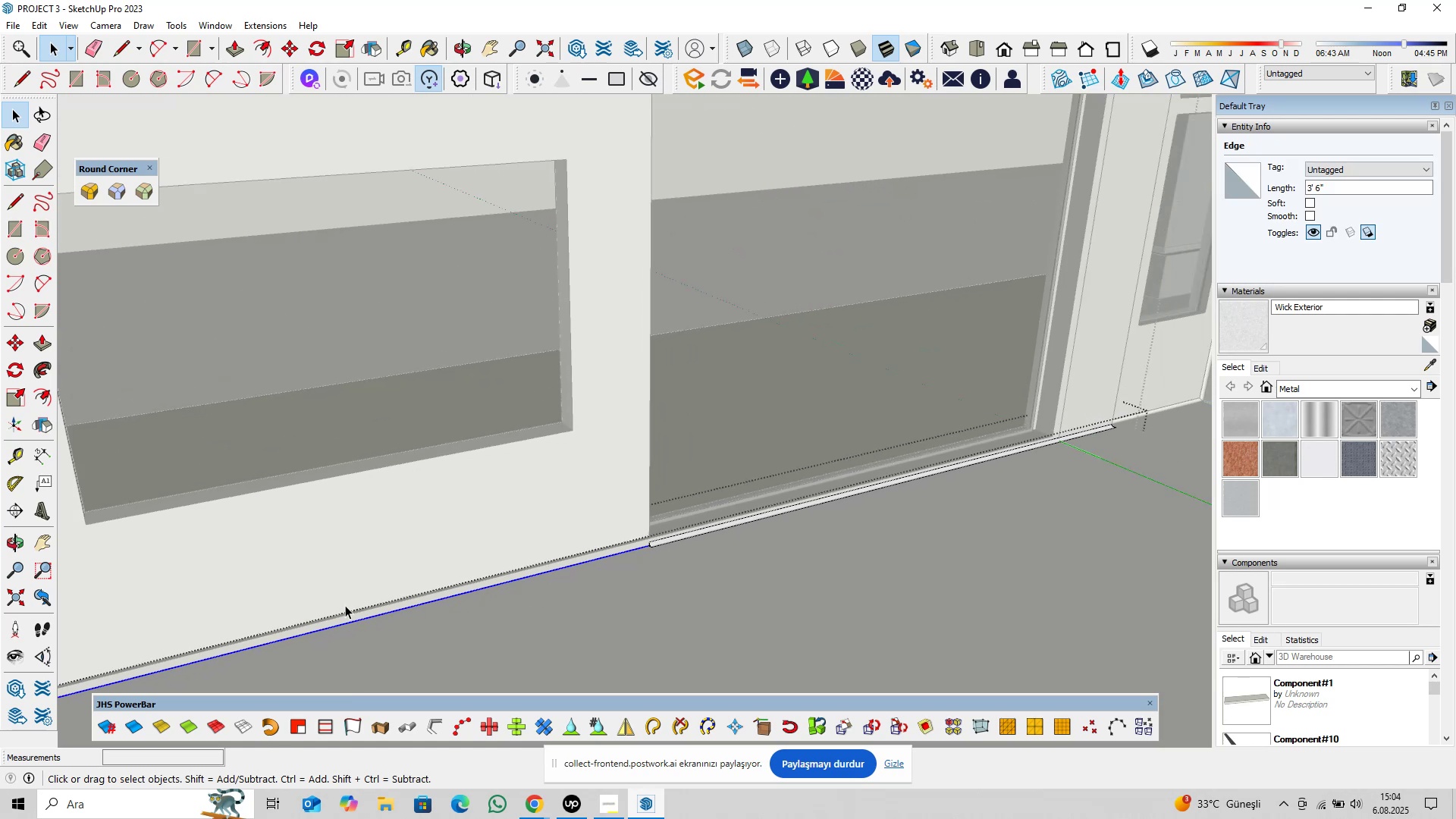 
hold_key(key=ShiftLeft, duration=0.51)
 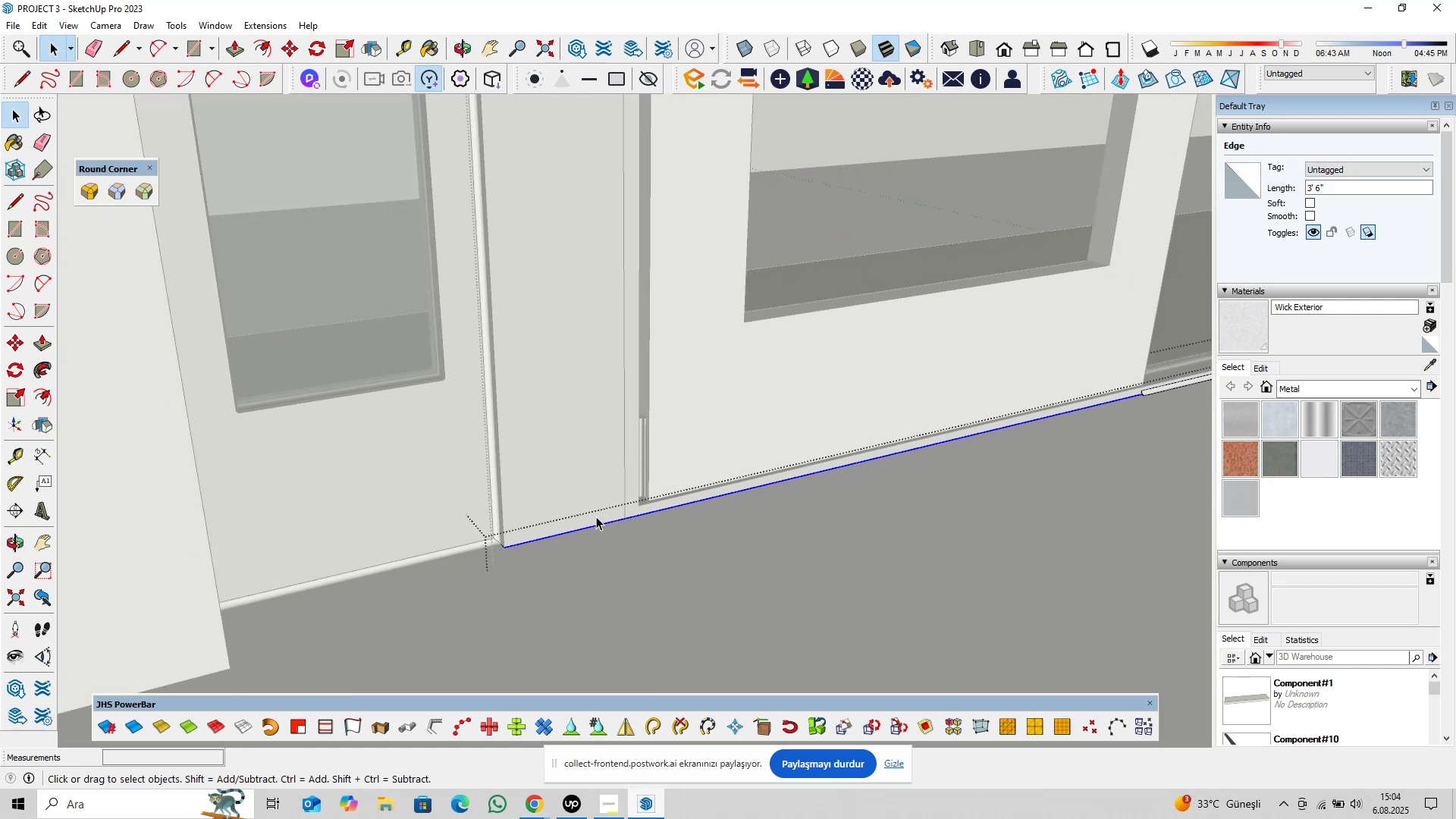 
hold_key(key=ControlLeft, duration=0.35)
left_click_drag(start_coordinate=[568, 485], to_coordinate=[468, 568])
 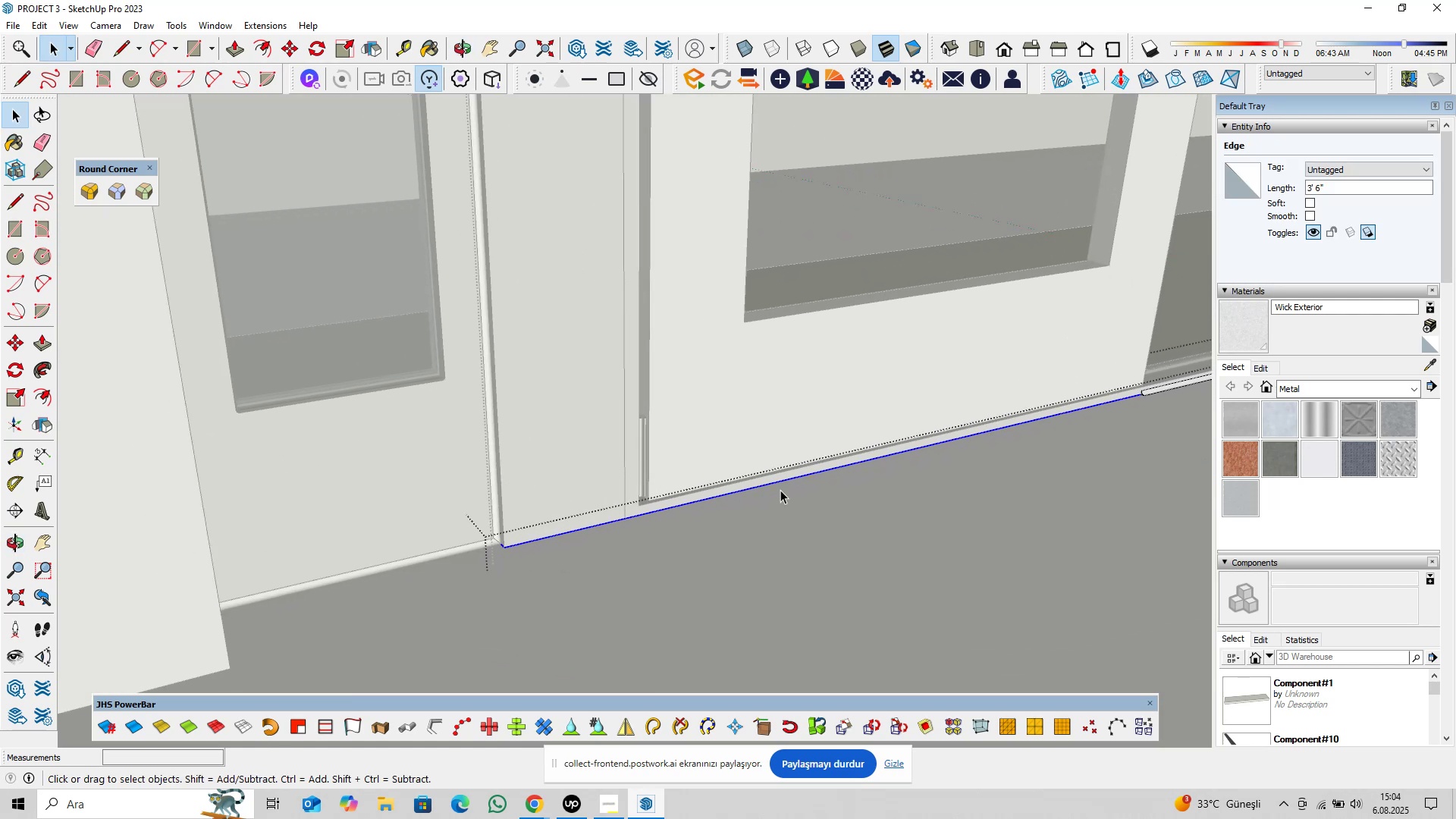 
hold_key(key=ShiftLeft, duration=0.33)
 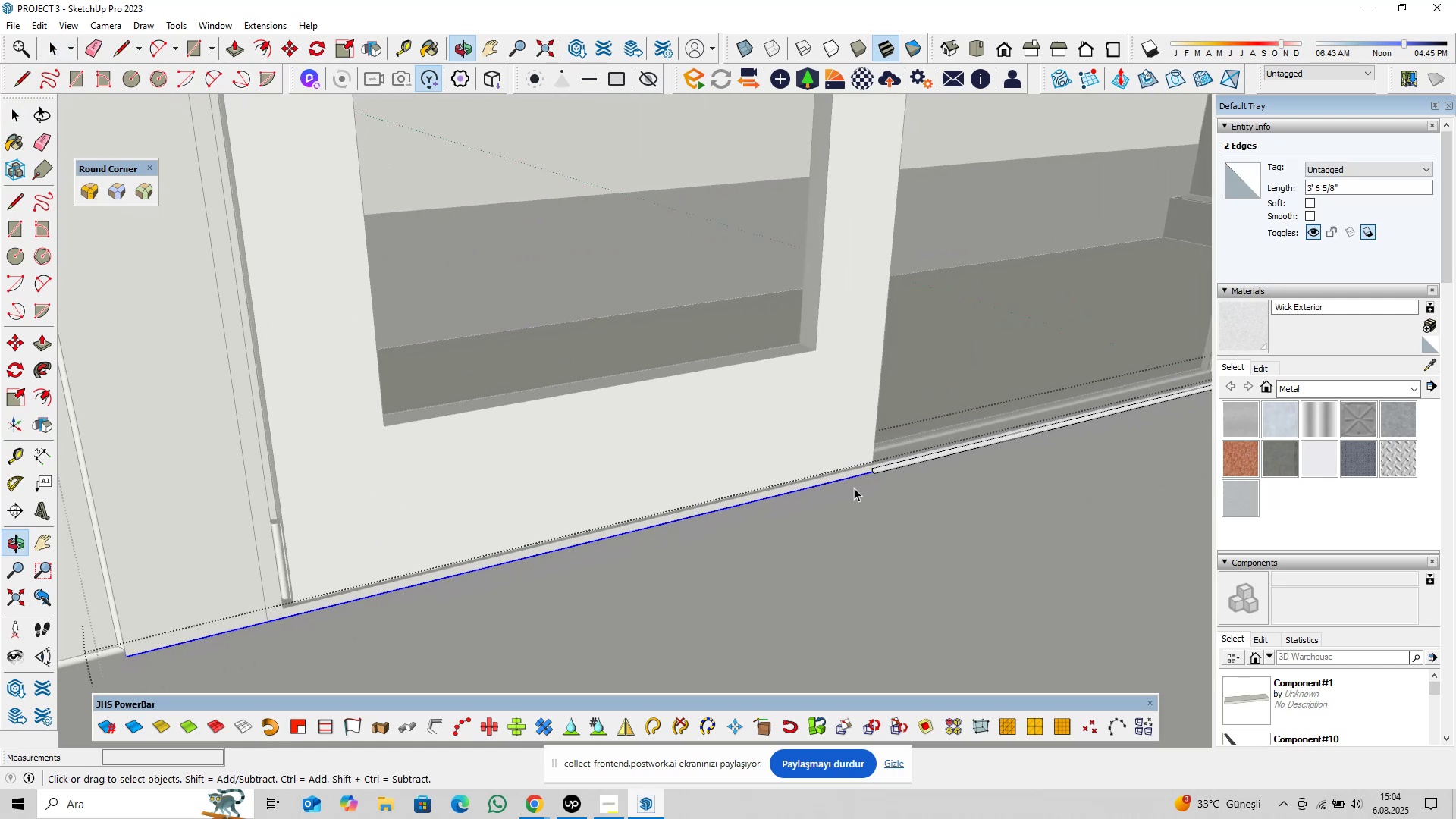 
scroll: coordinate [803, 500], scroll_direction: up, amount: 24.0
 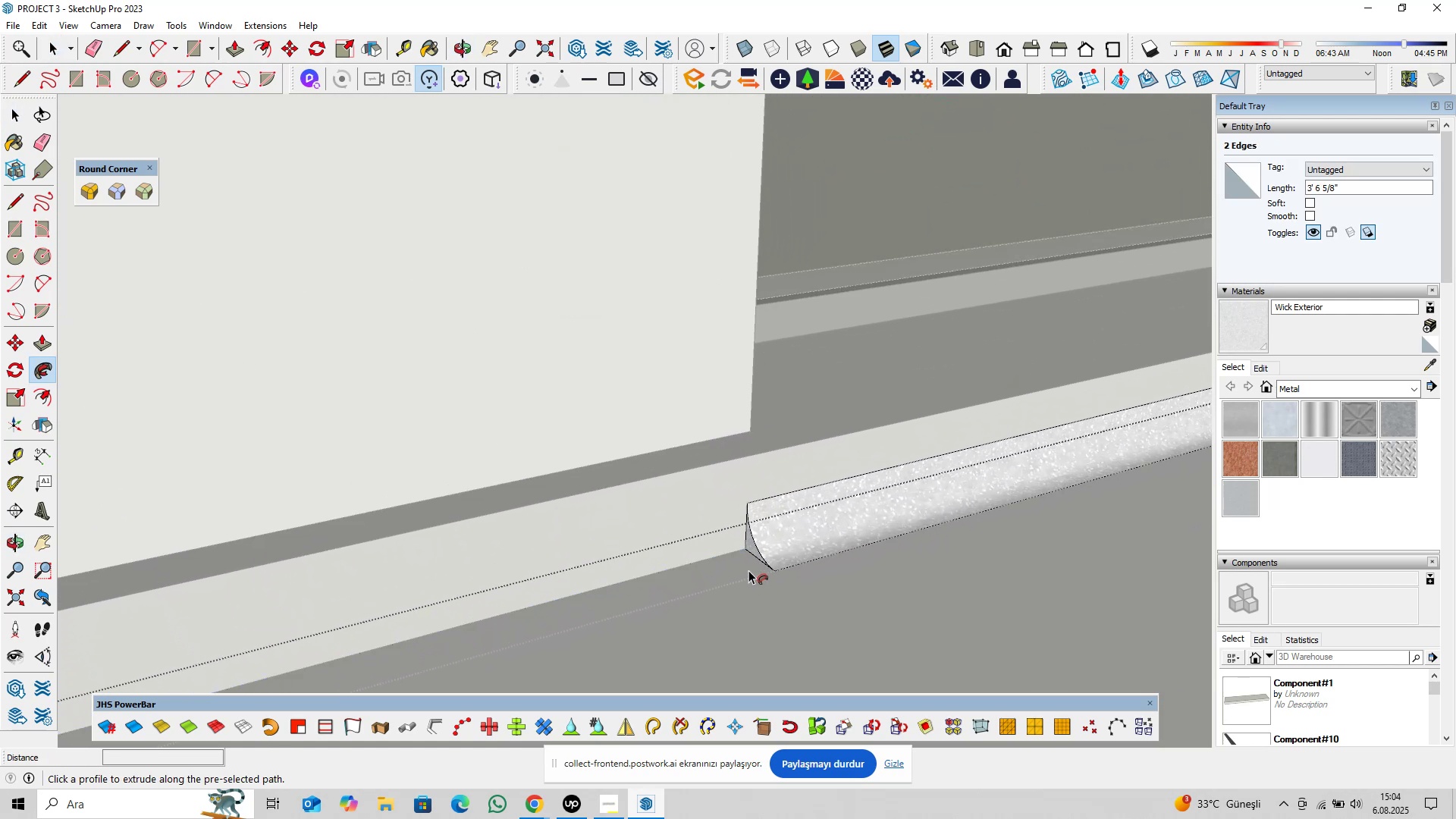 
left_click([749, 549])
 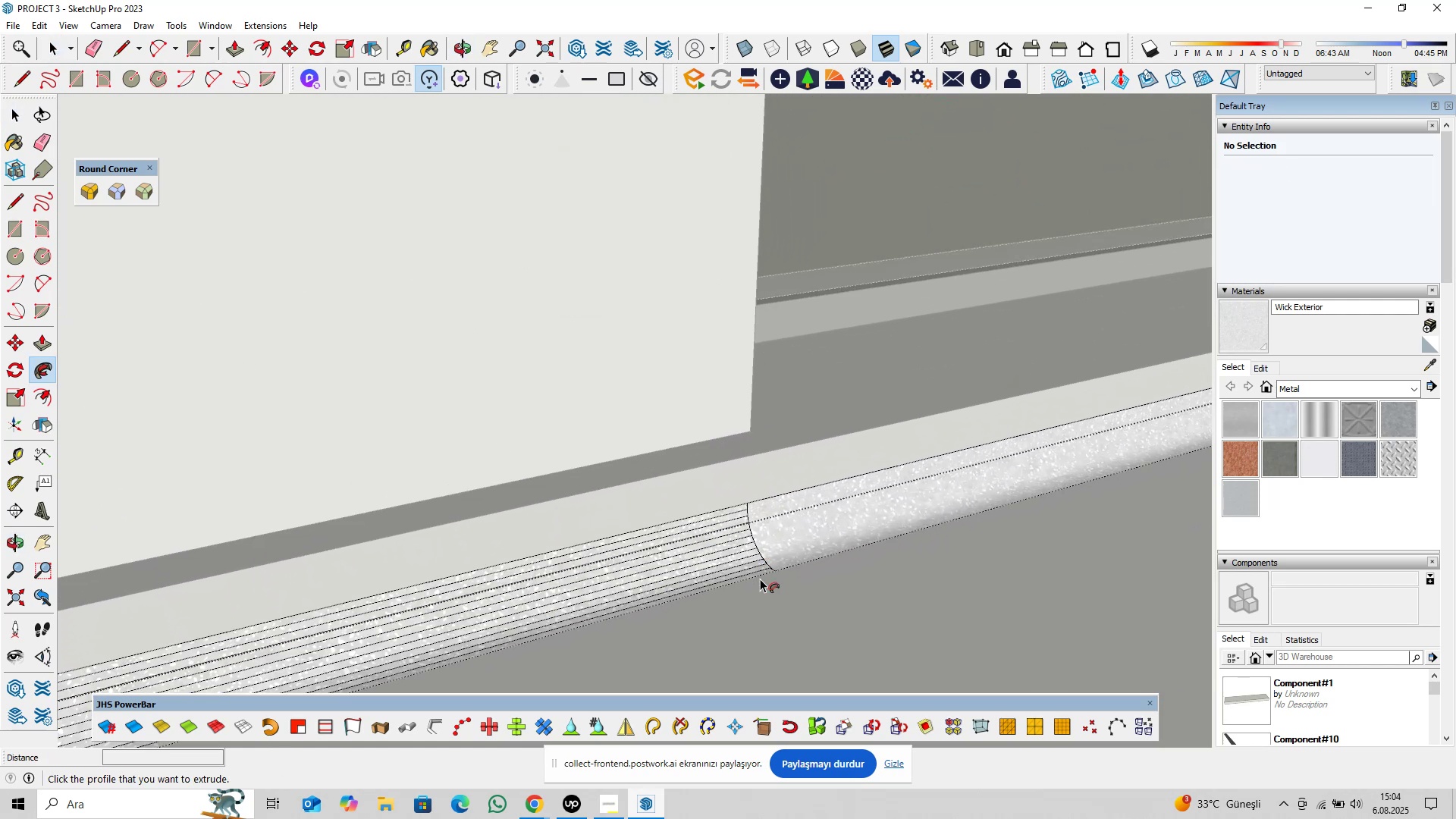 
key(Space)
 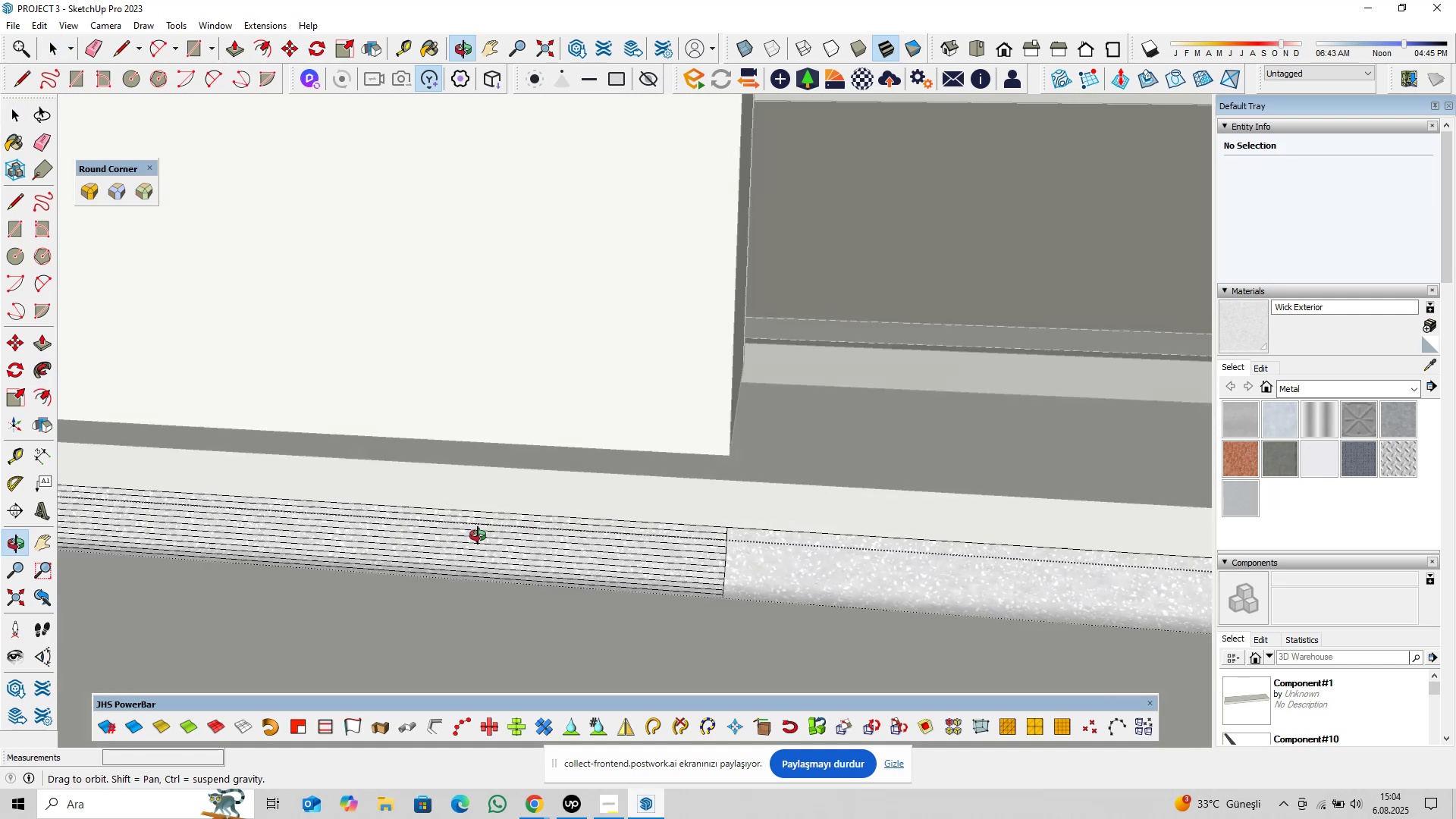 
scroll: coordinate [720, 556], scroll_direction: up, amount: 12.0
 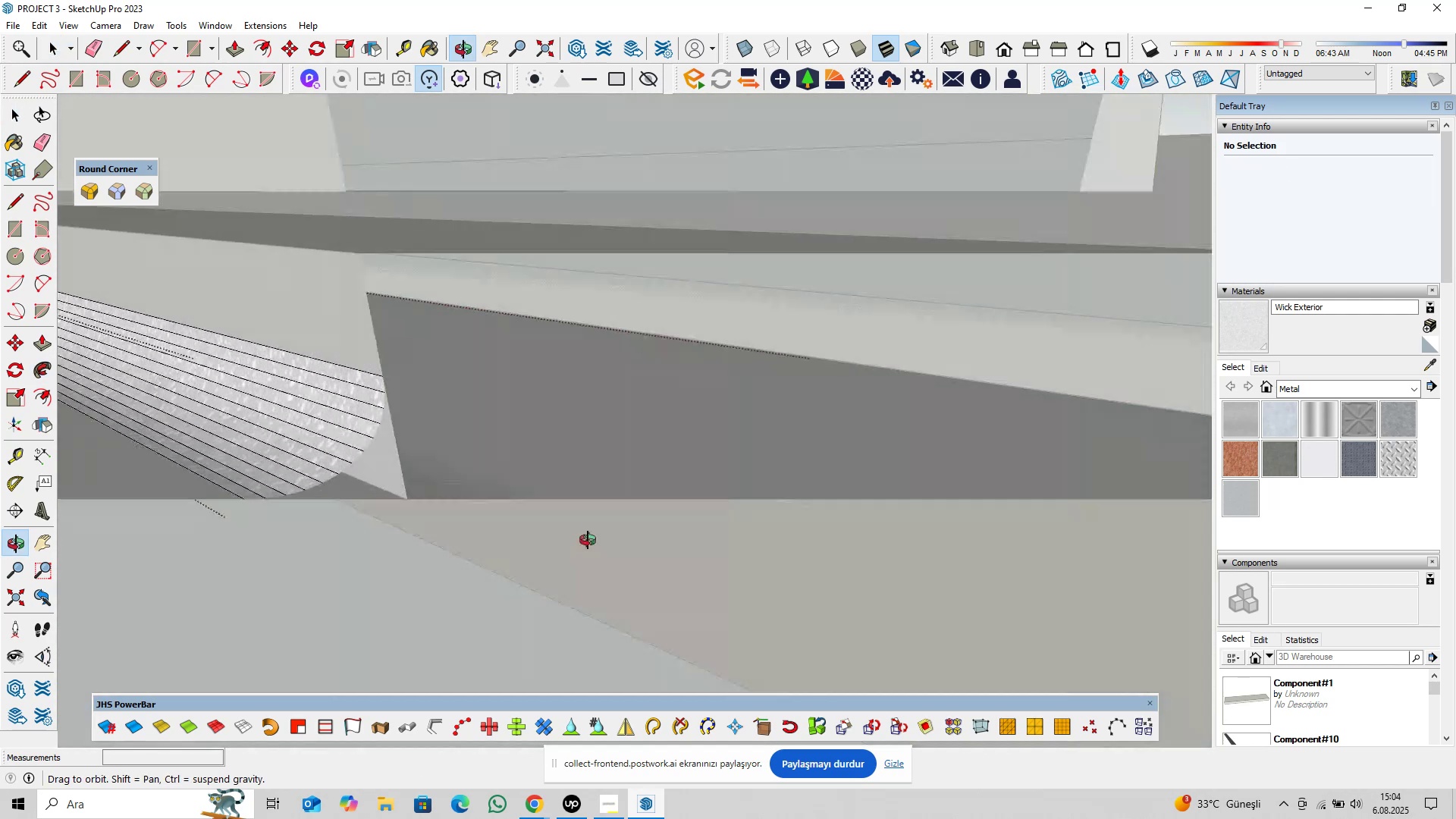 
scroll: coordinate [657, 501], scroll_direction: down, amount: 6.0
 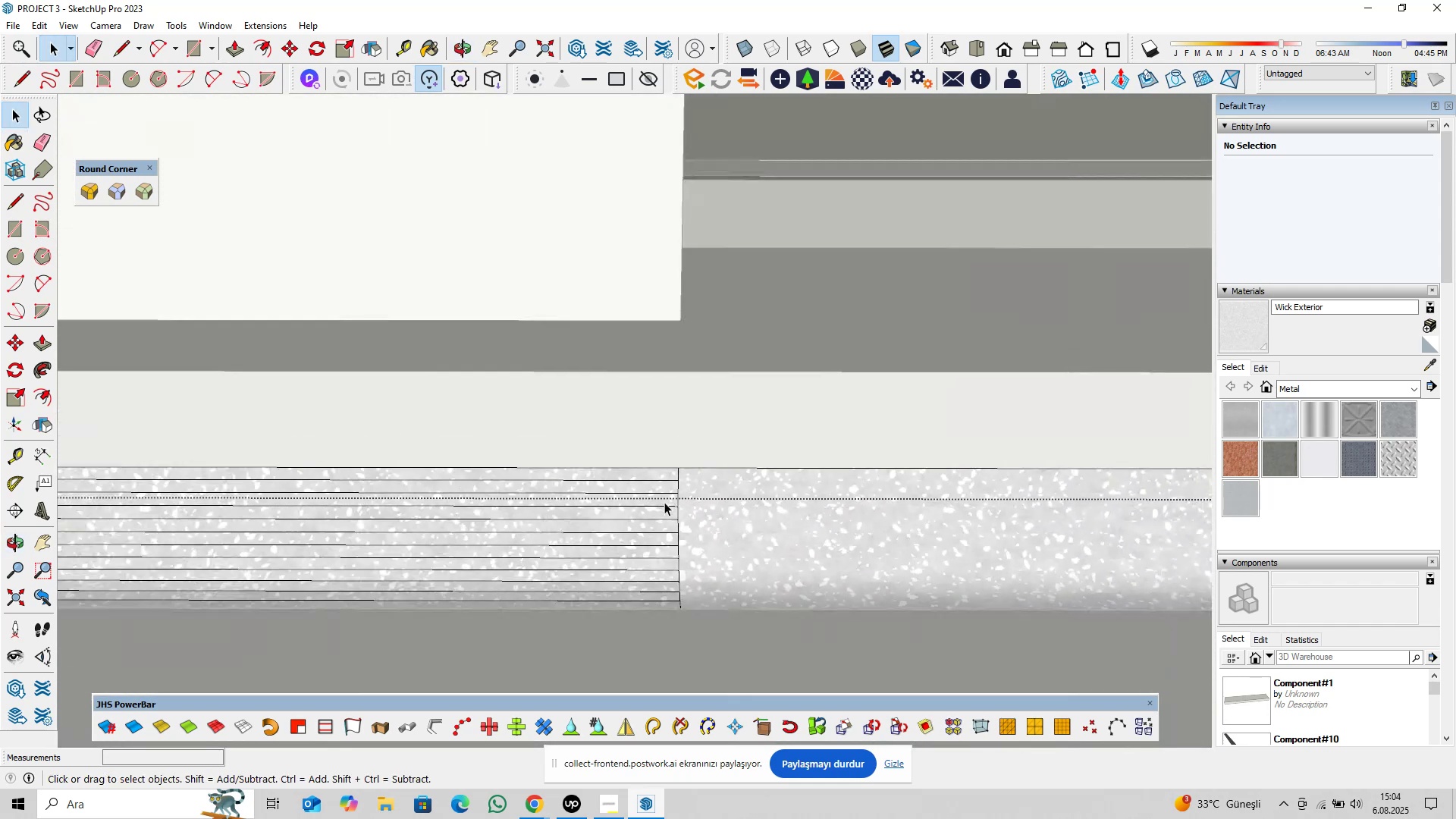 
key(Control+Z)
 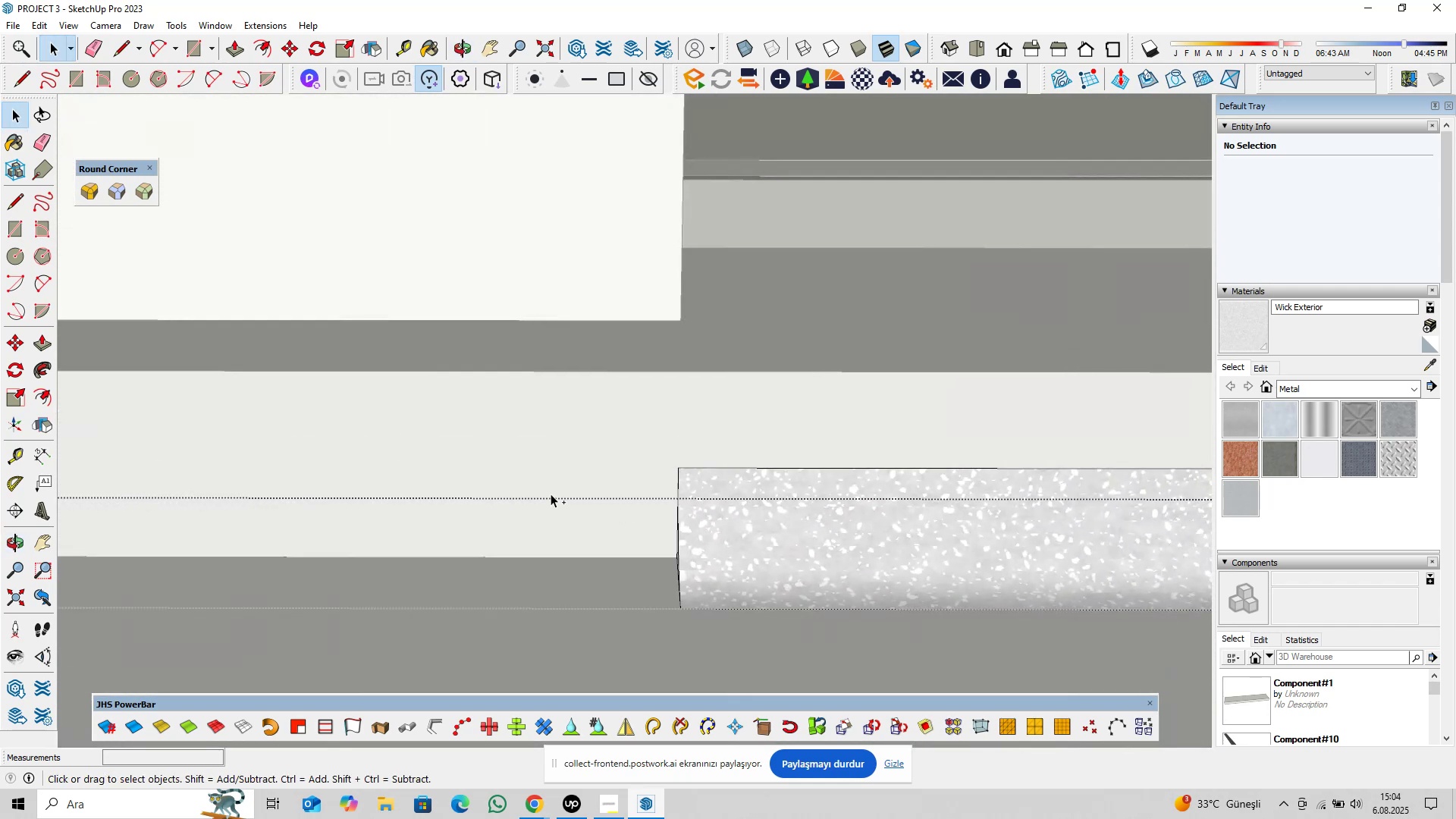 
key(Control+Z)
 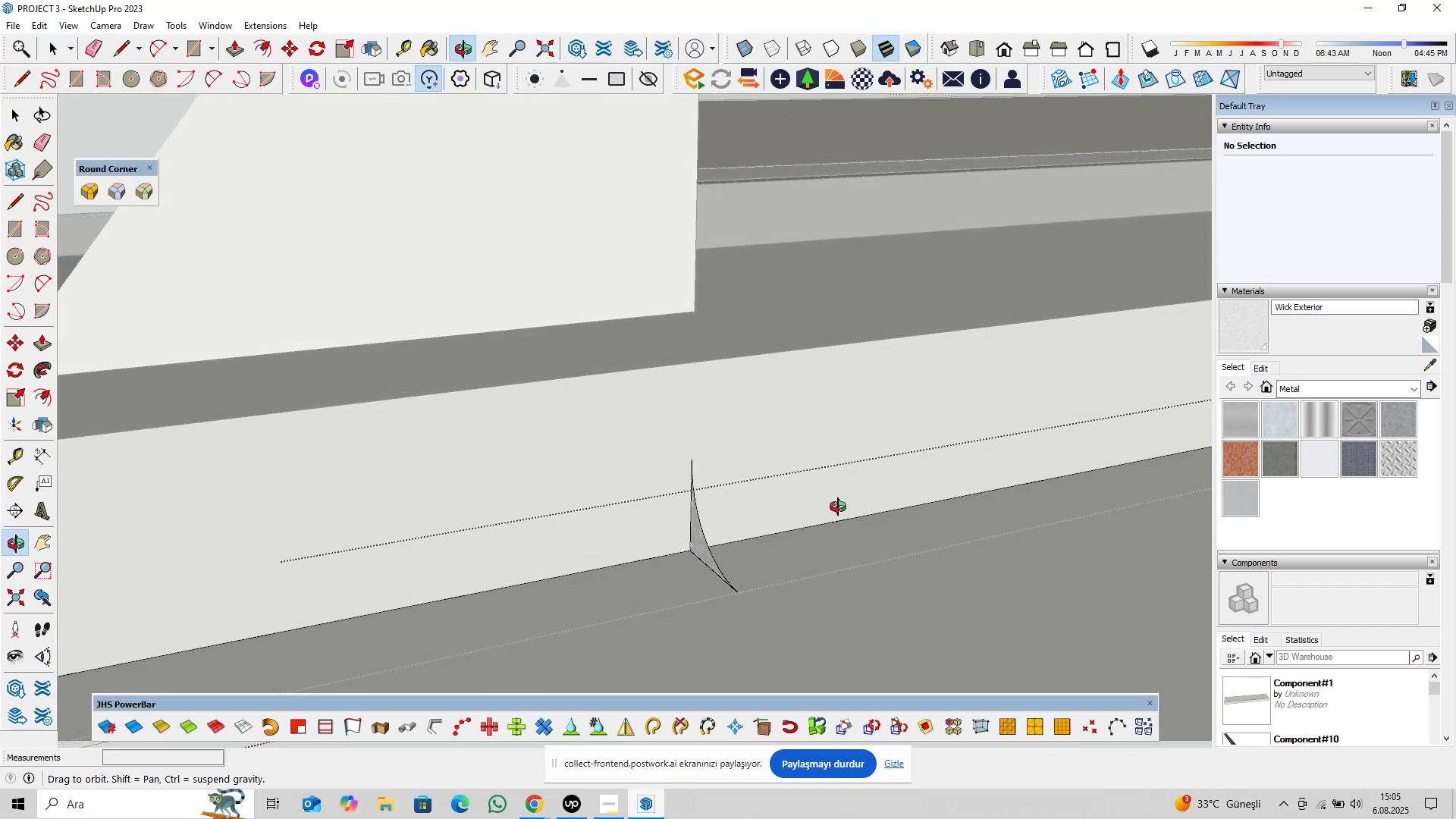 
left_click_drag(start_coordinate=[620, 433], to_coordinate=[829, 650])
 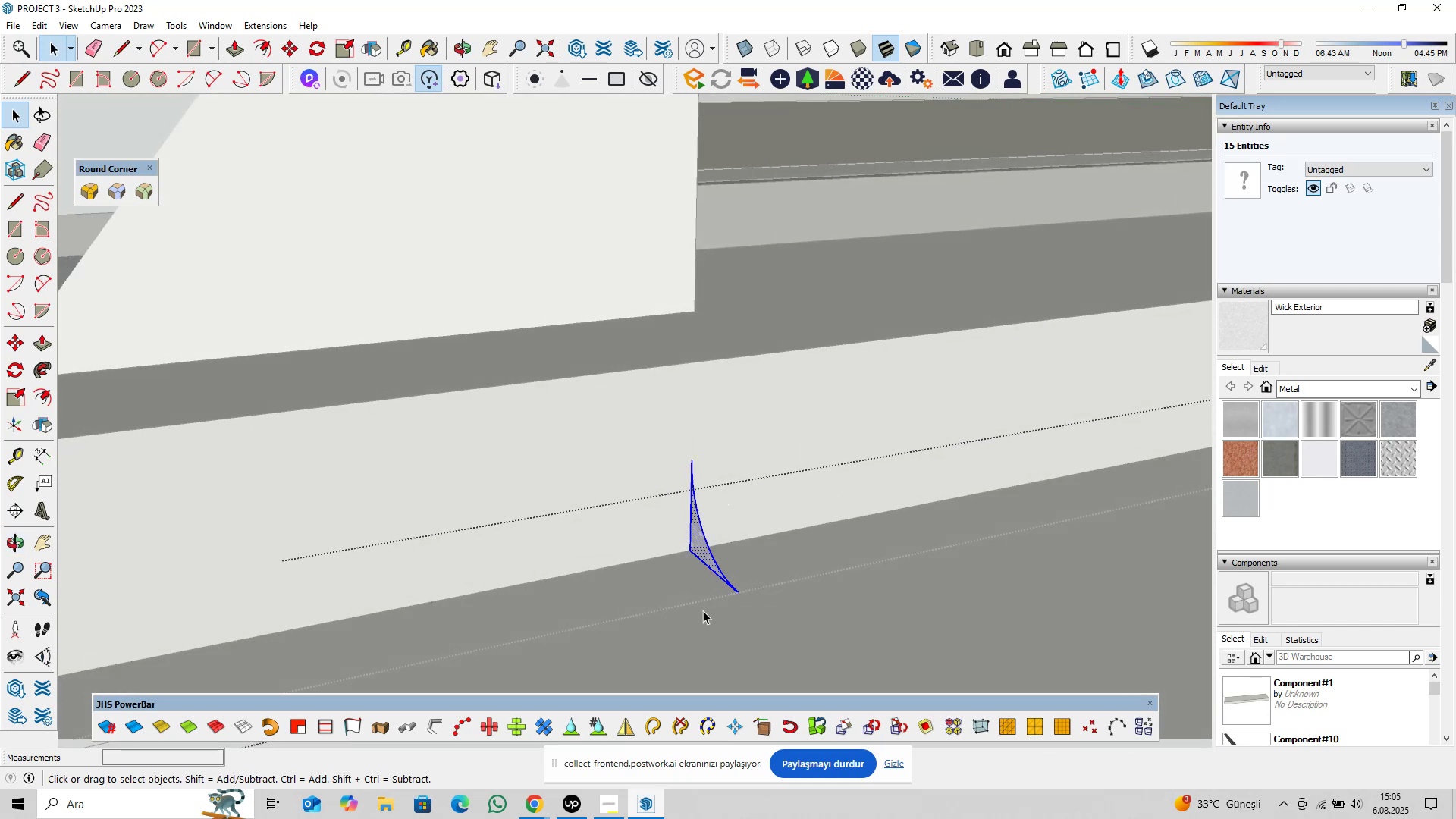 
key(M)
 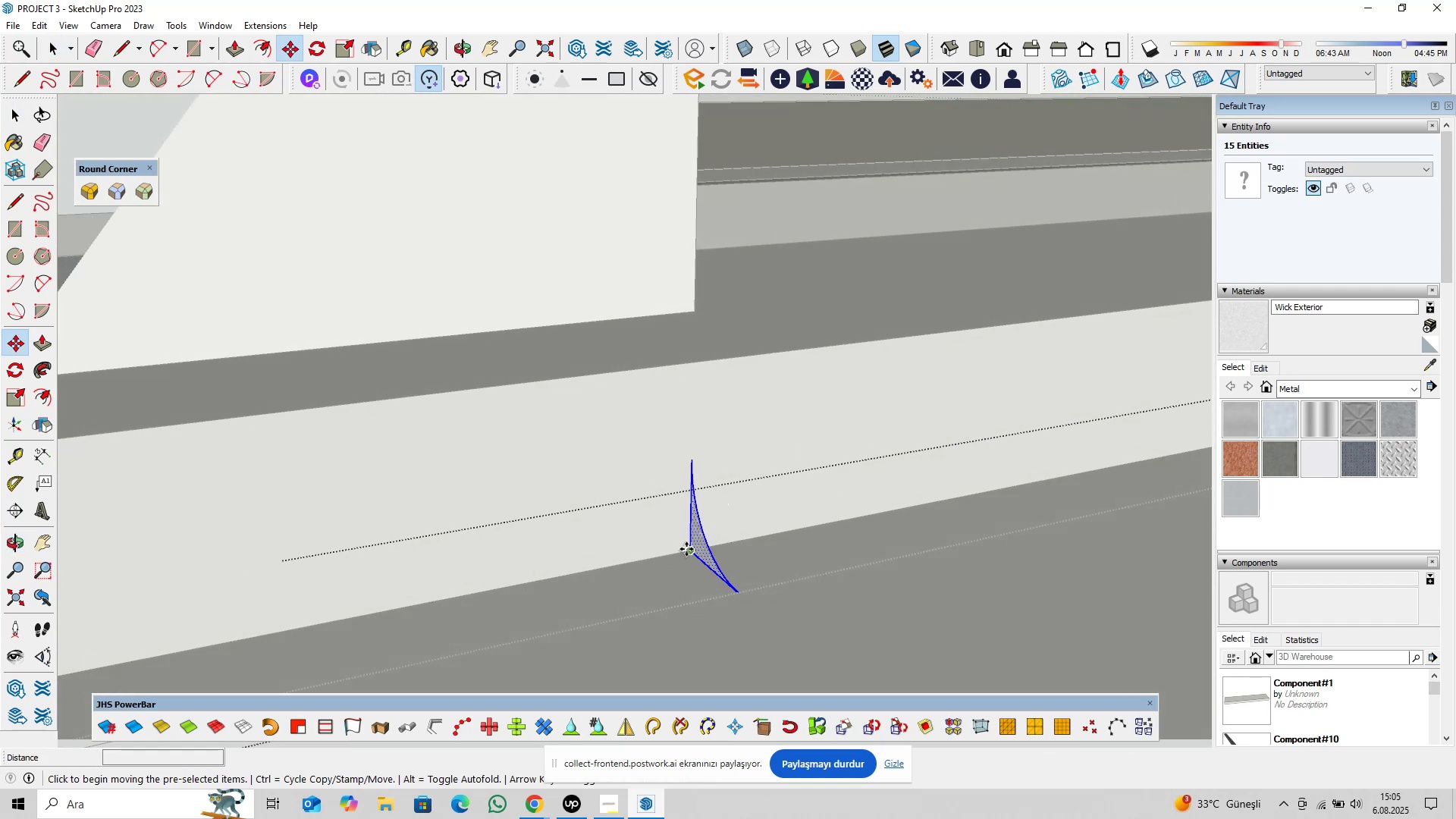 
left_click([686, 549])
 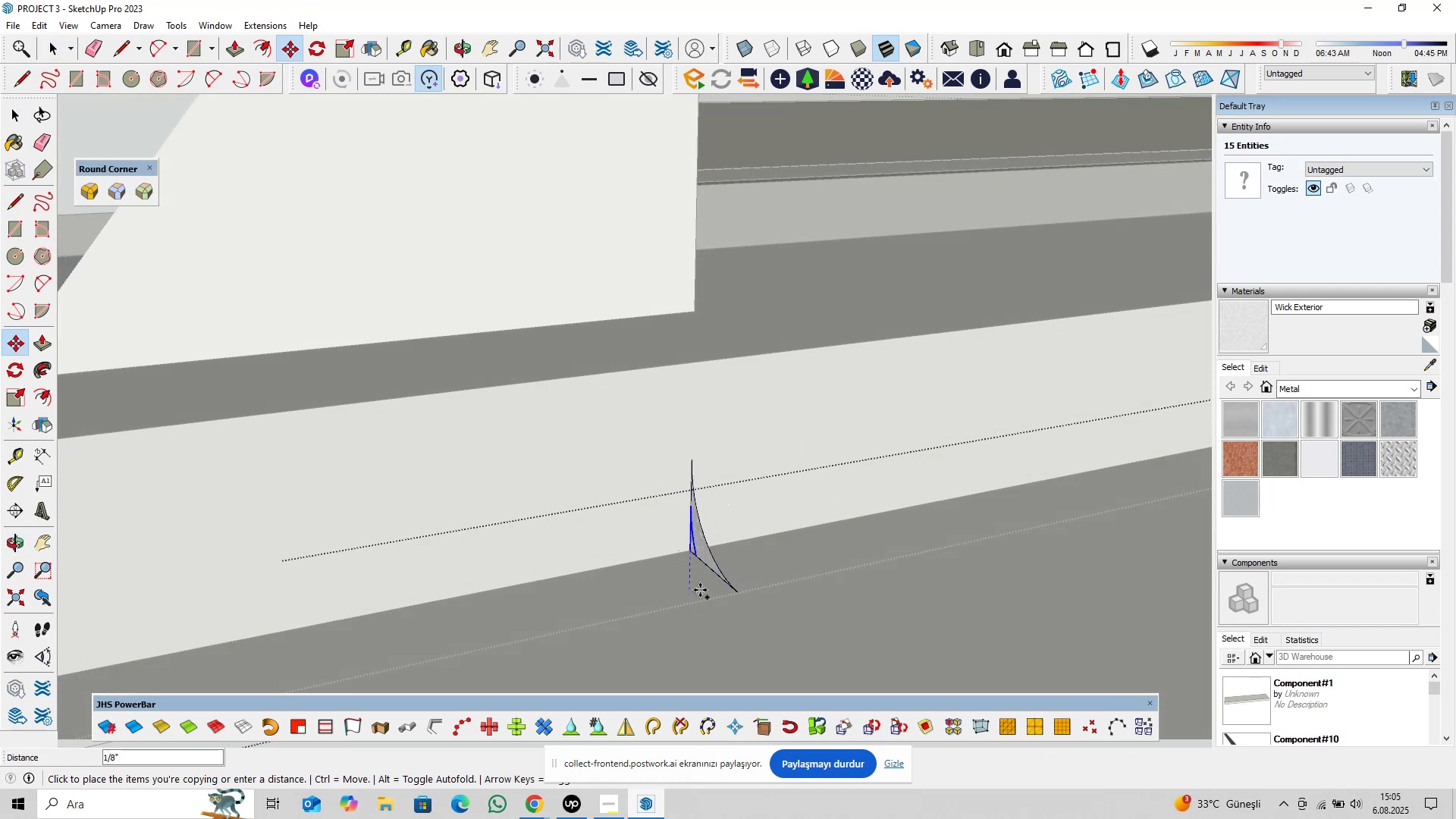 
key(Control+ControlLeft)
 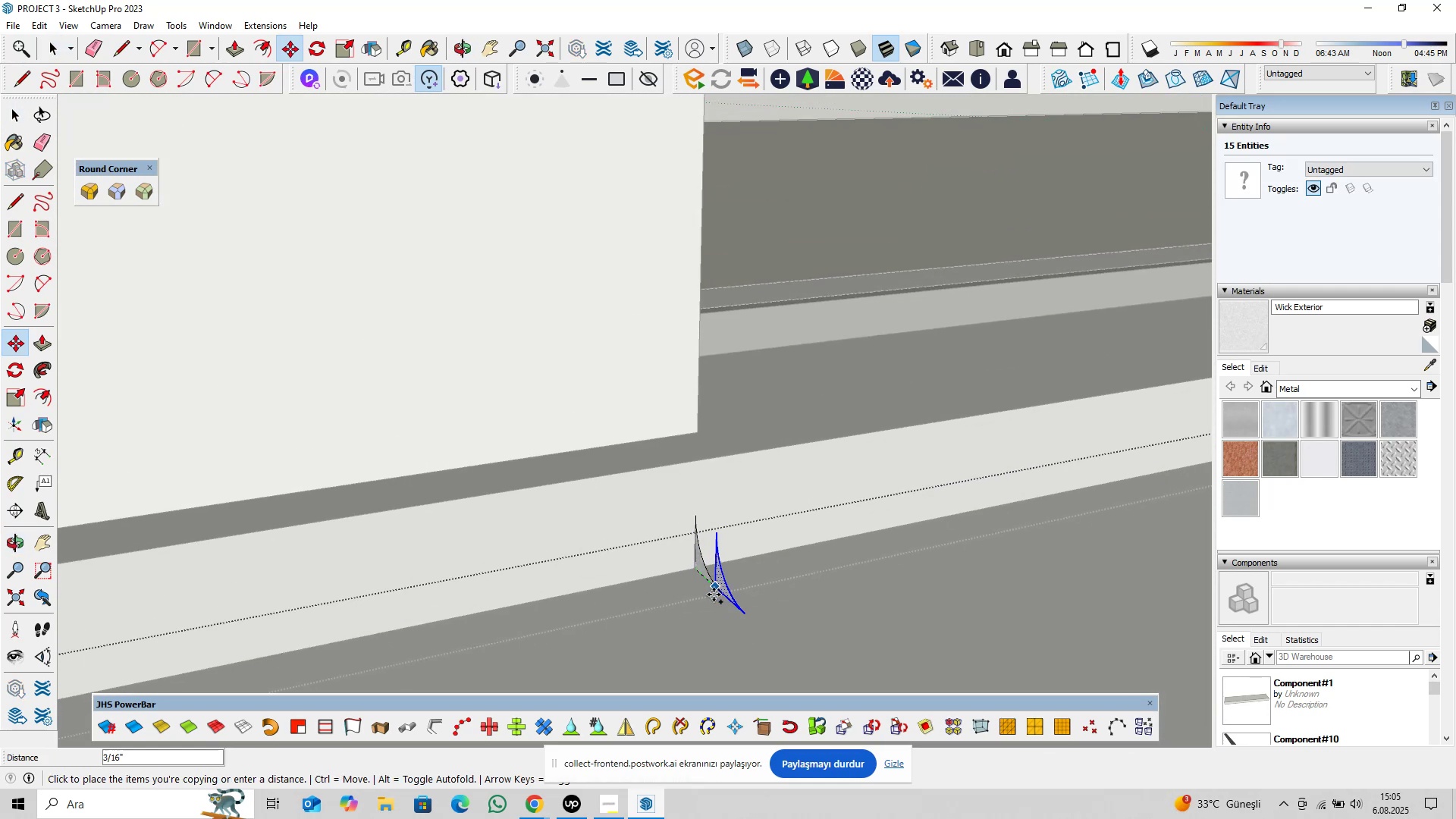 
scroll: coordinate [801, 605], scroll_direction: down, amount: 12.0
 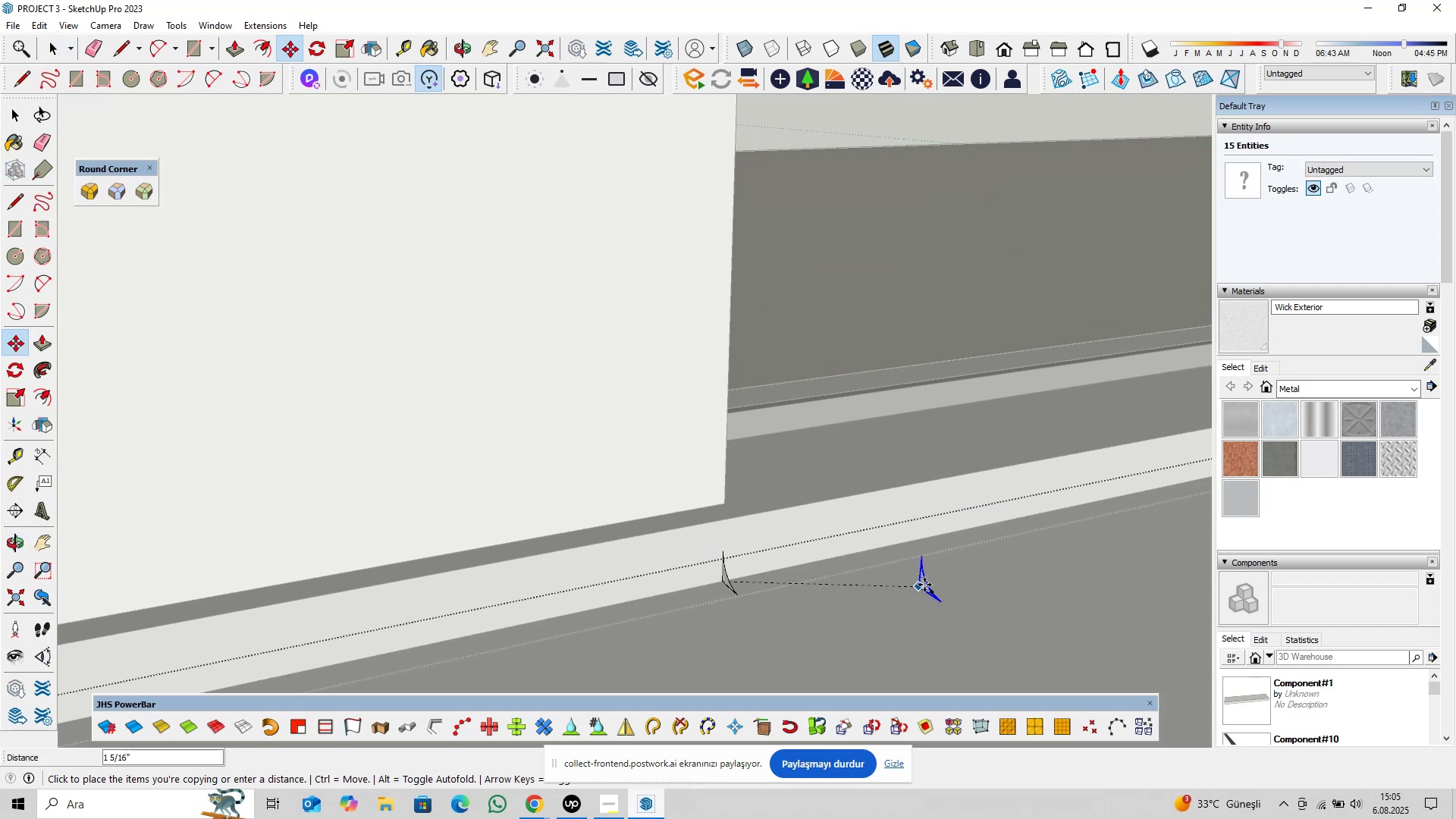 
key(Shift+ShiftLeft)
 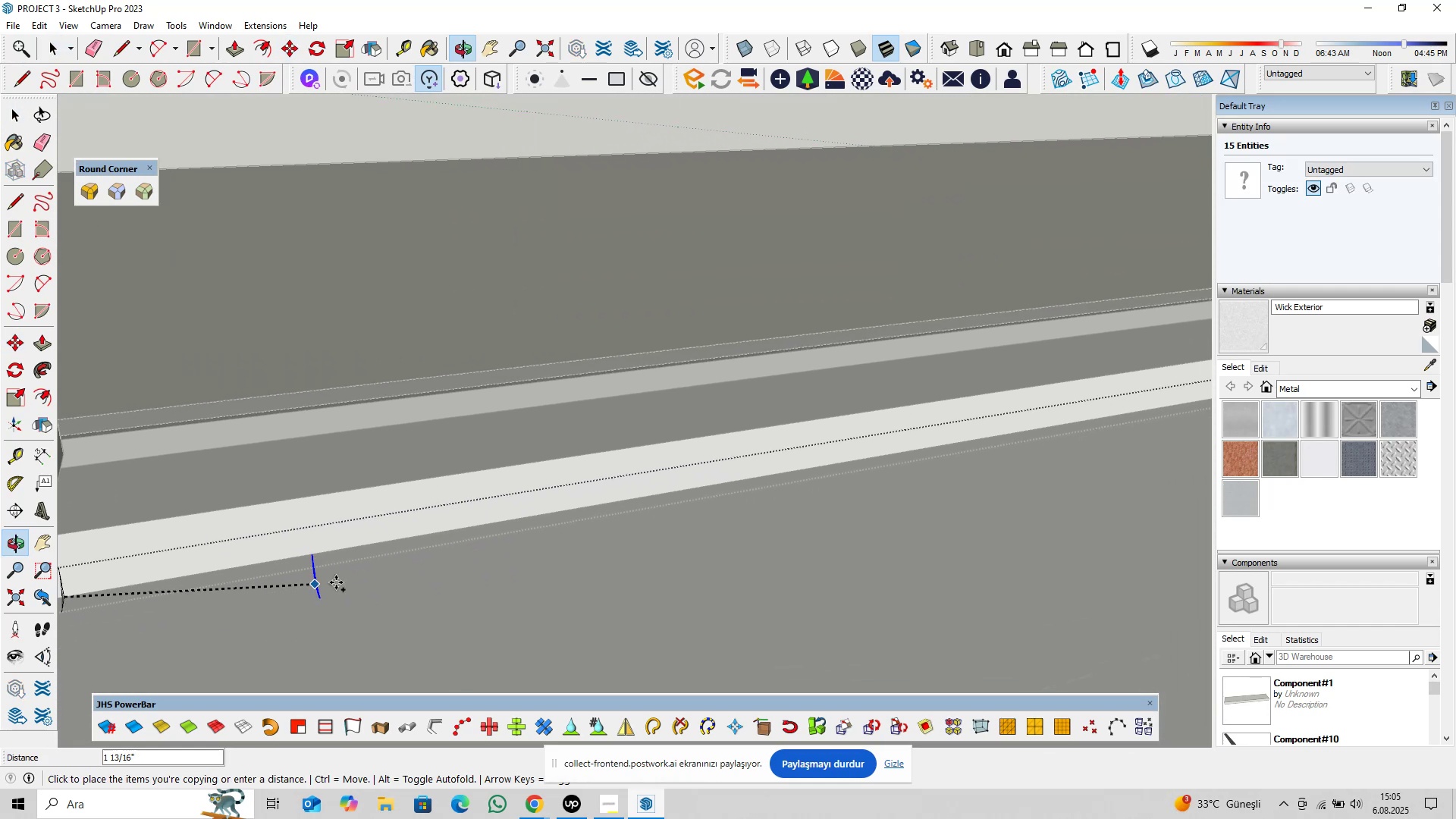 
key(Shift+ShiftLeft)
 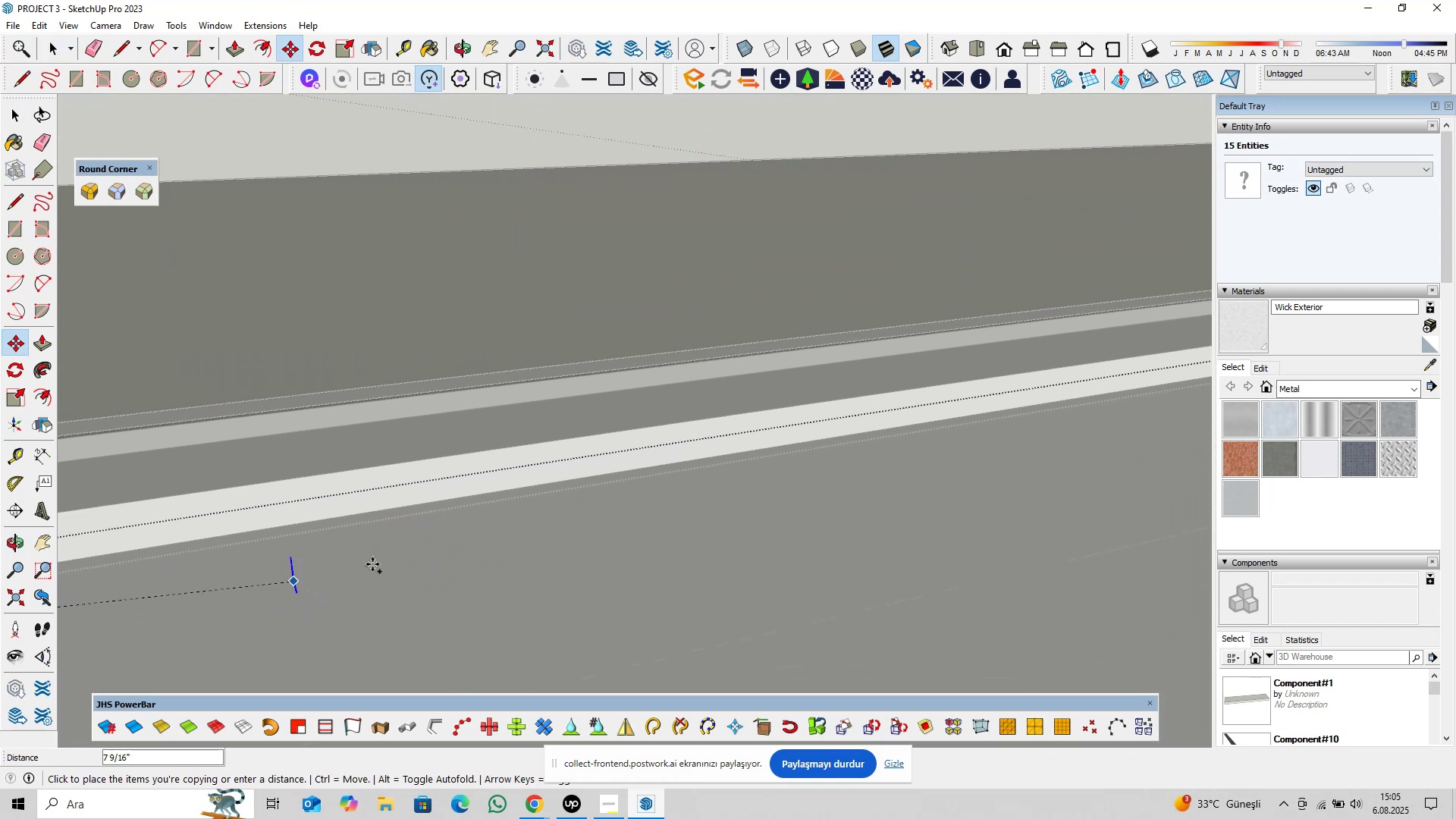 
key(Shift+ShiftLeft)
 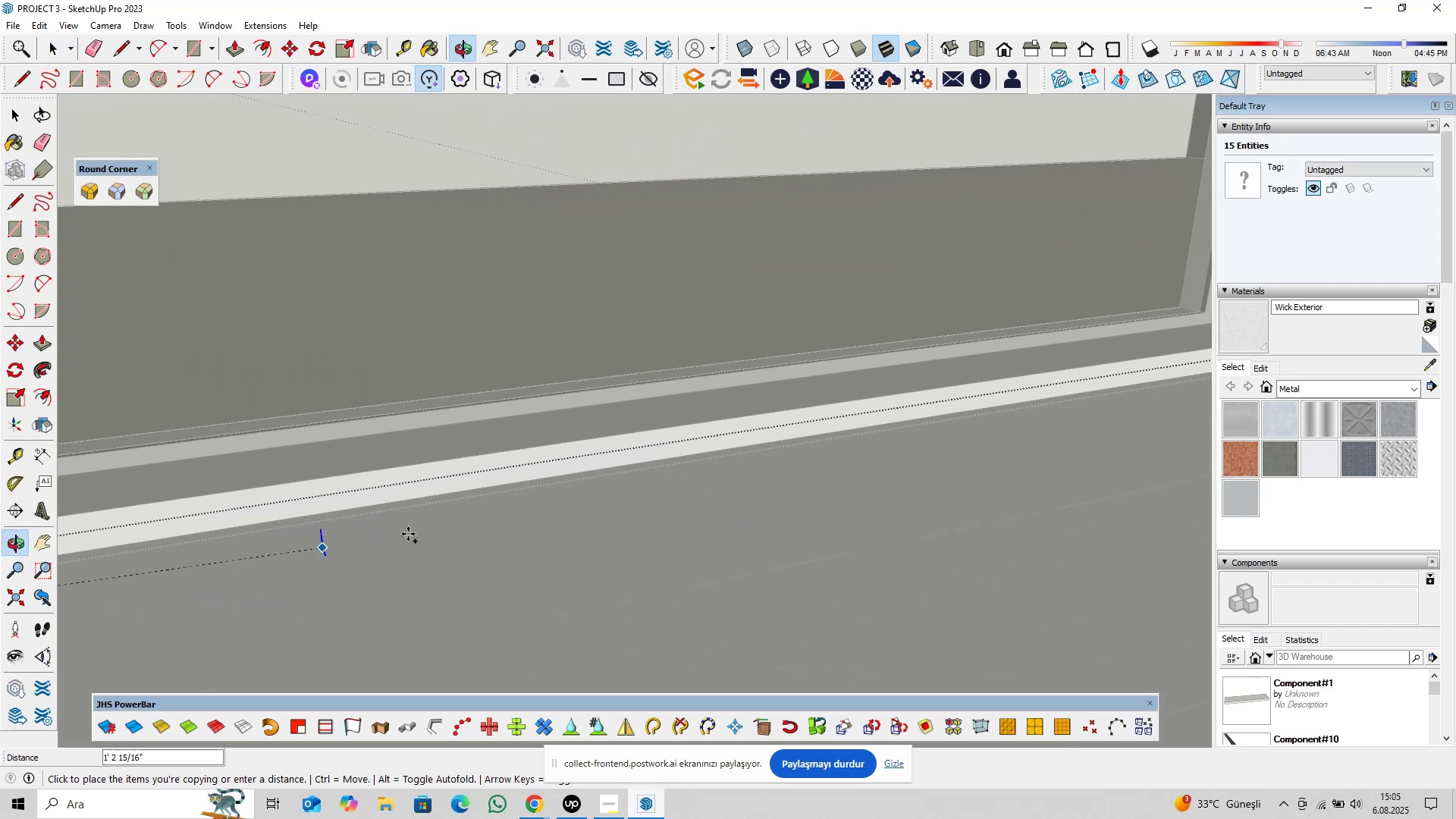 
key(Shift+ShiftLeft)
 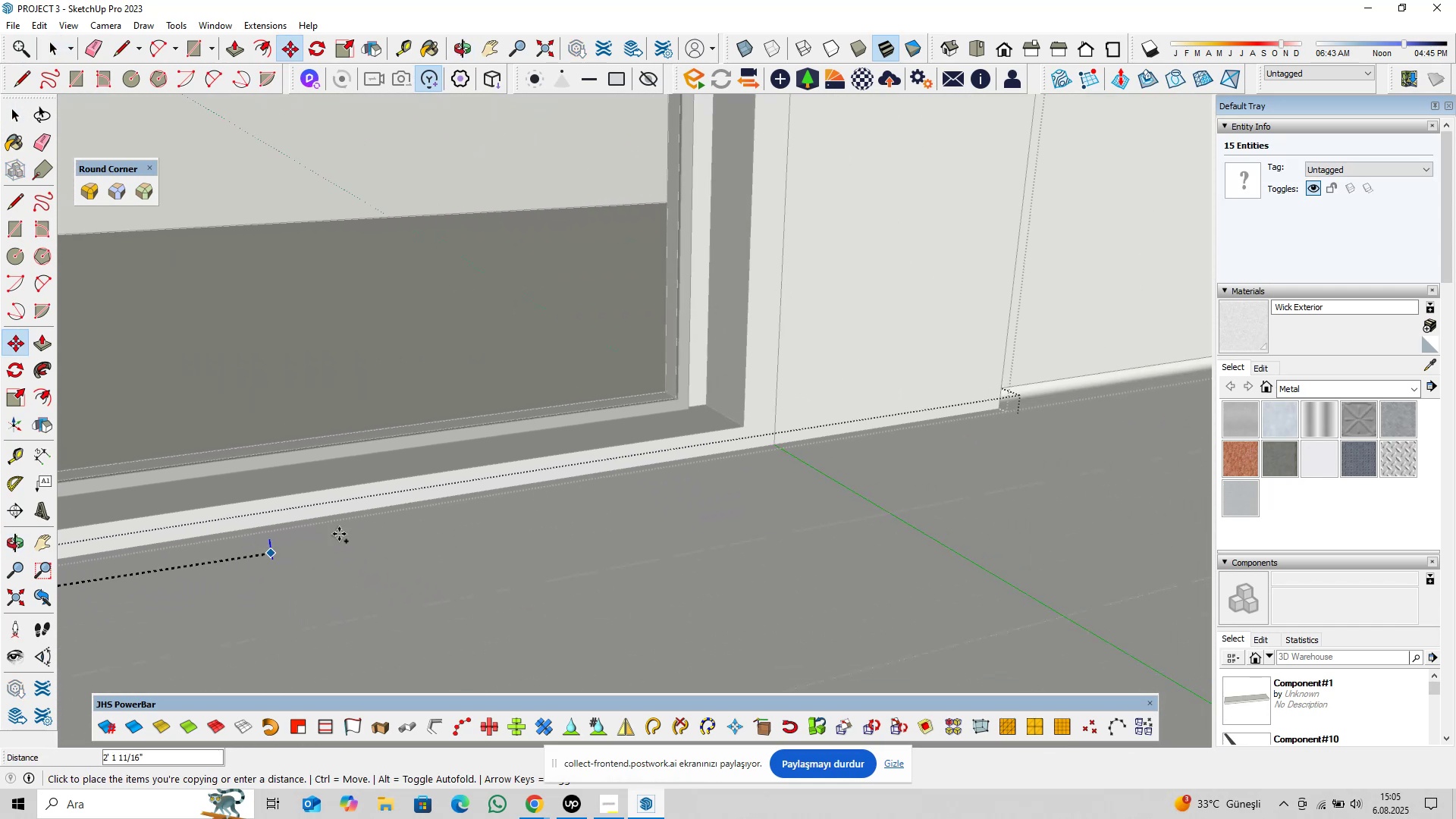 
key(Shift+ShiftLeft)
 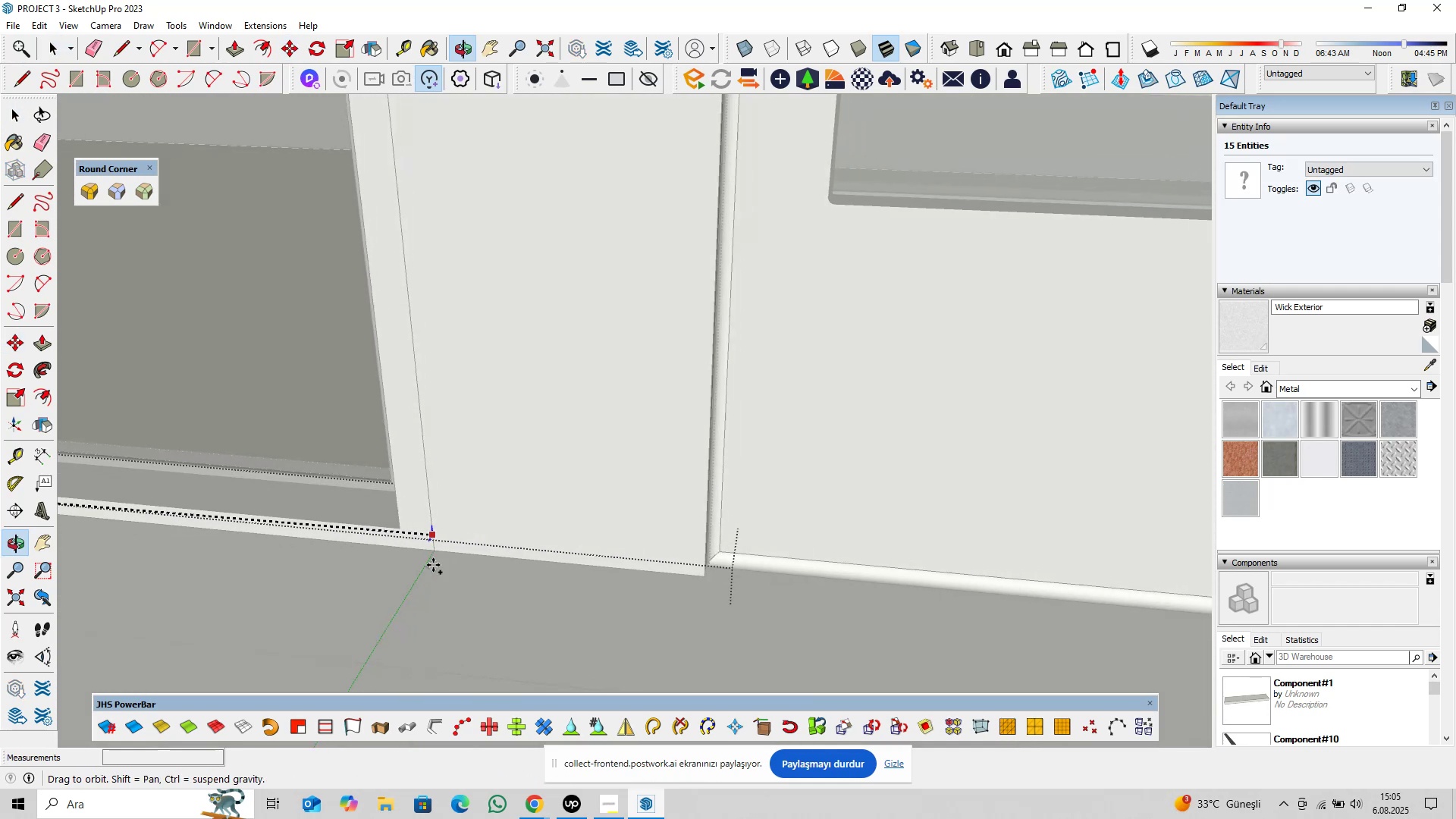 
scroll: coordinate [704, 562], scroll_direction: up, amount: 15.0
 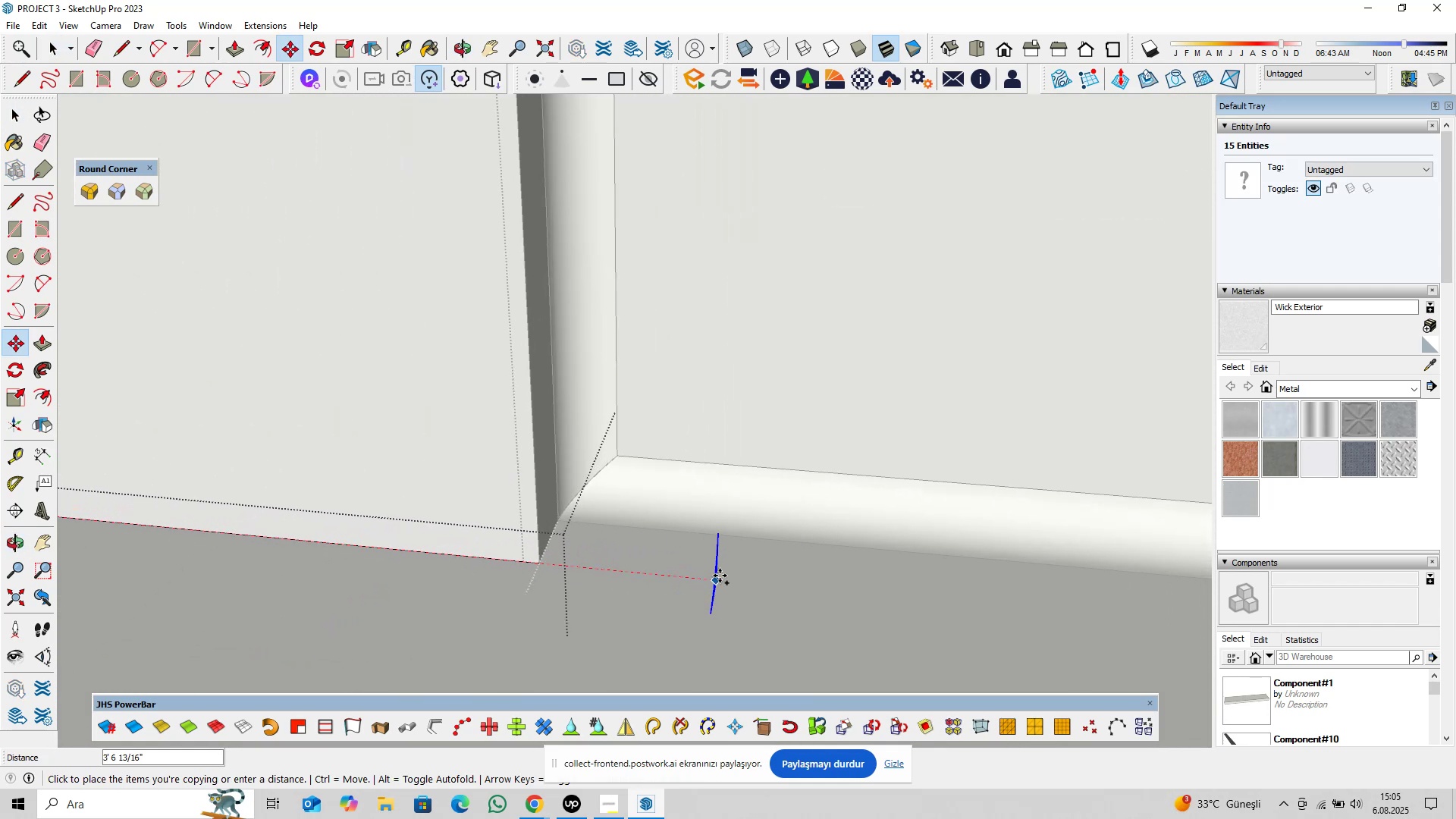 
left_click([720, 576])
 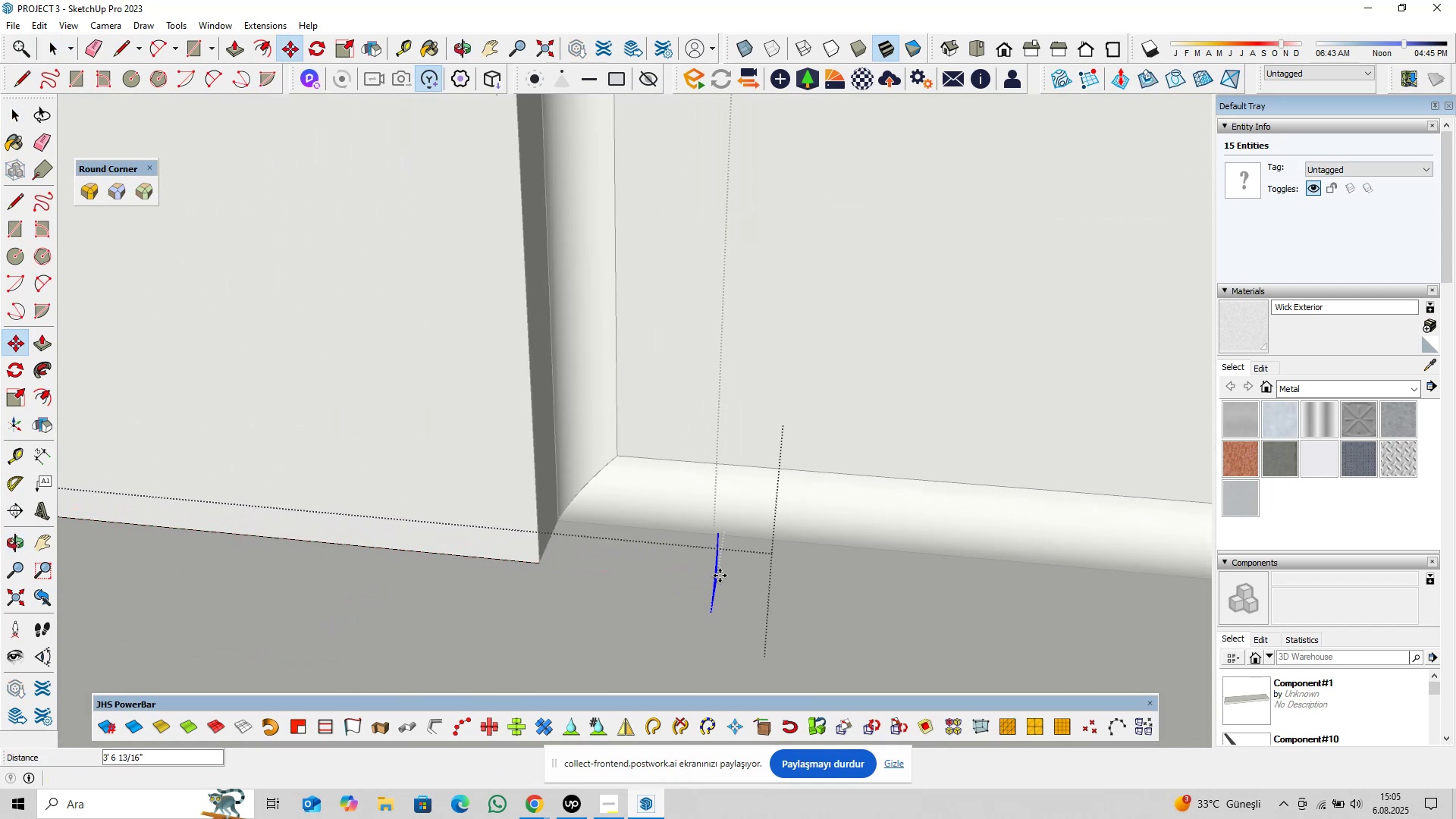 
key(Space)
 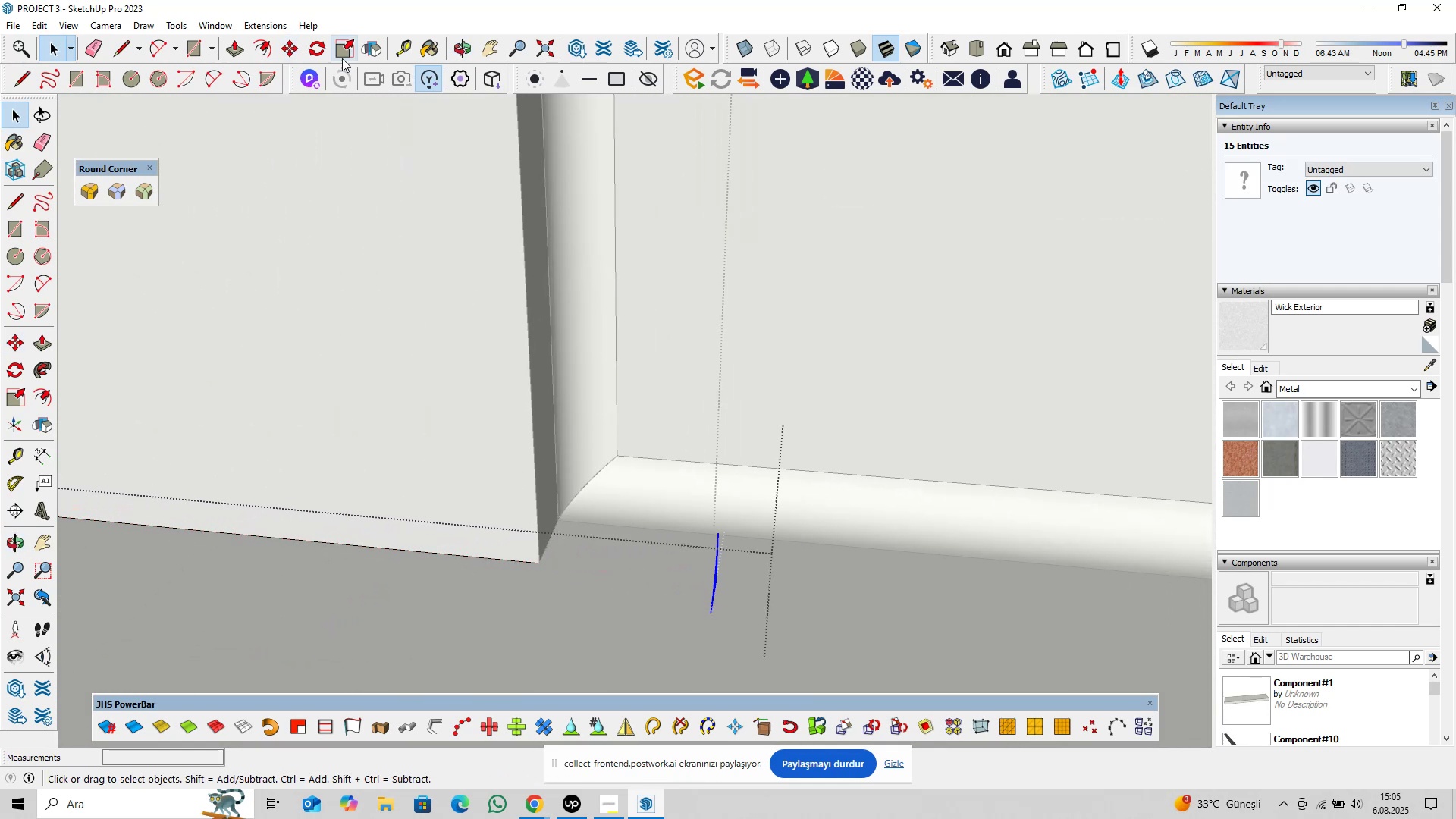 
left_click([313, 50])
 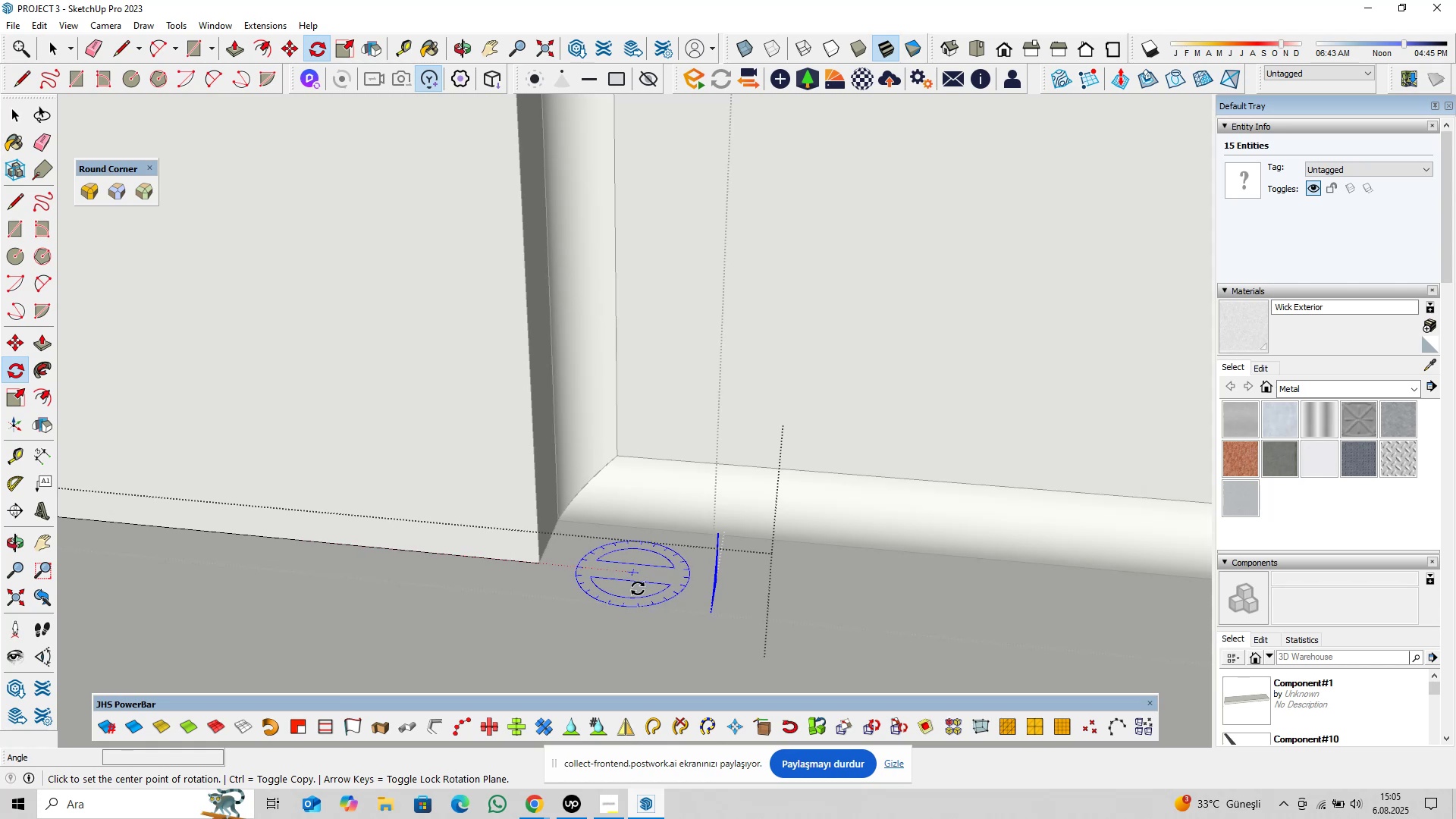 
left_click([638, 588])
 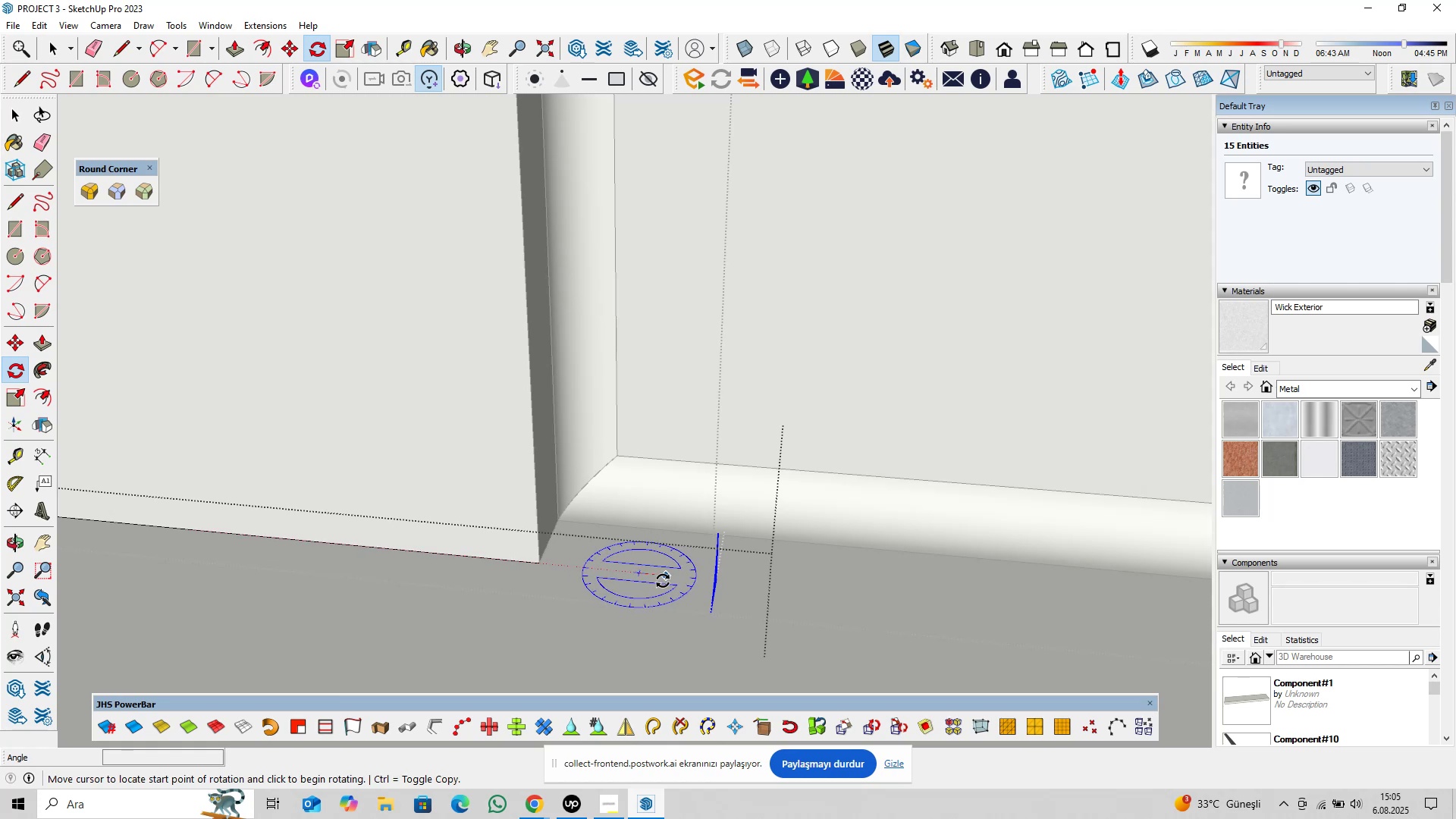 
left_click([663, 581])
 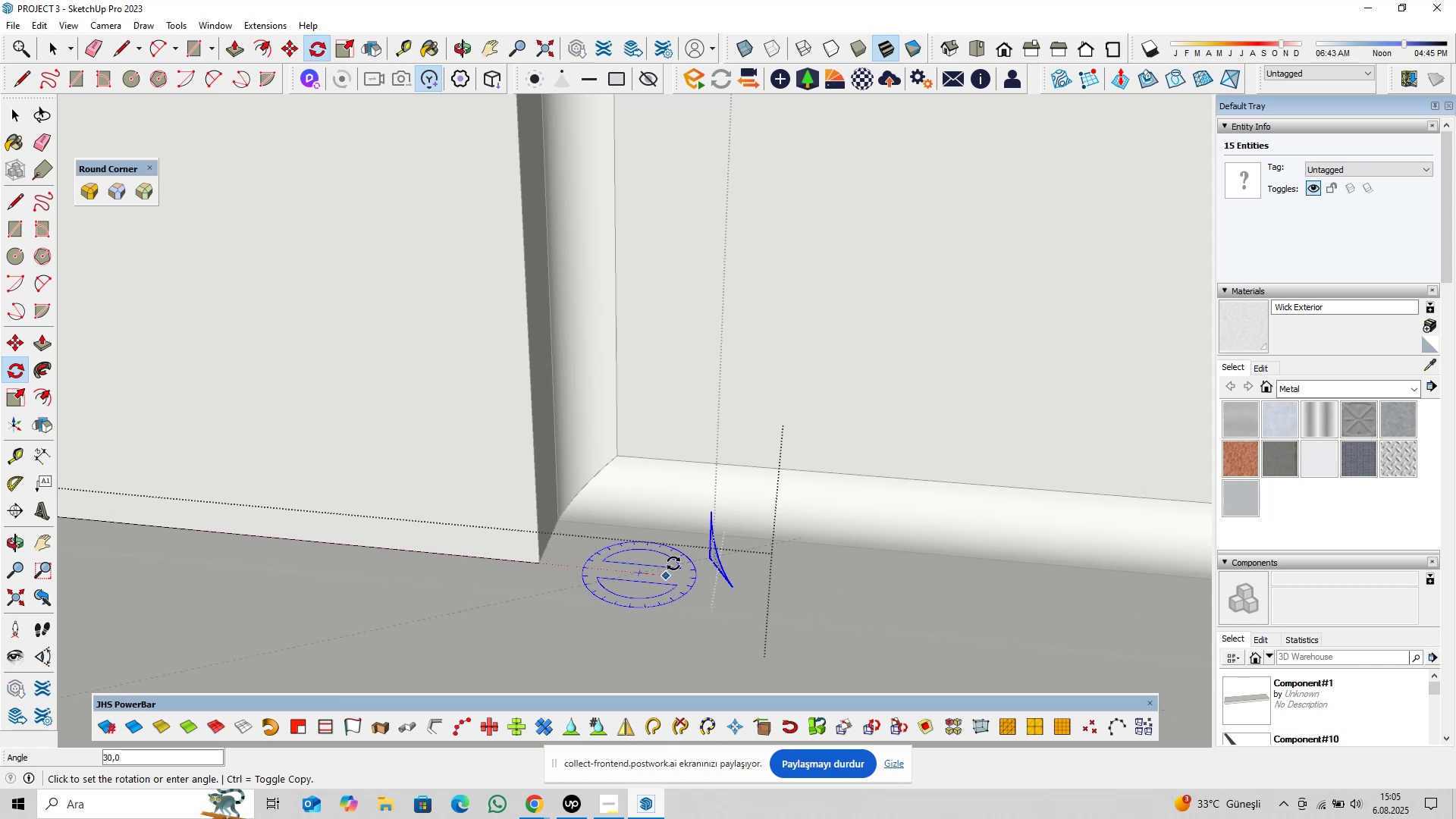 
type(90)
 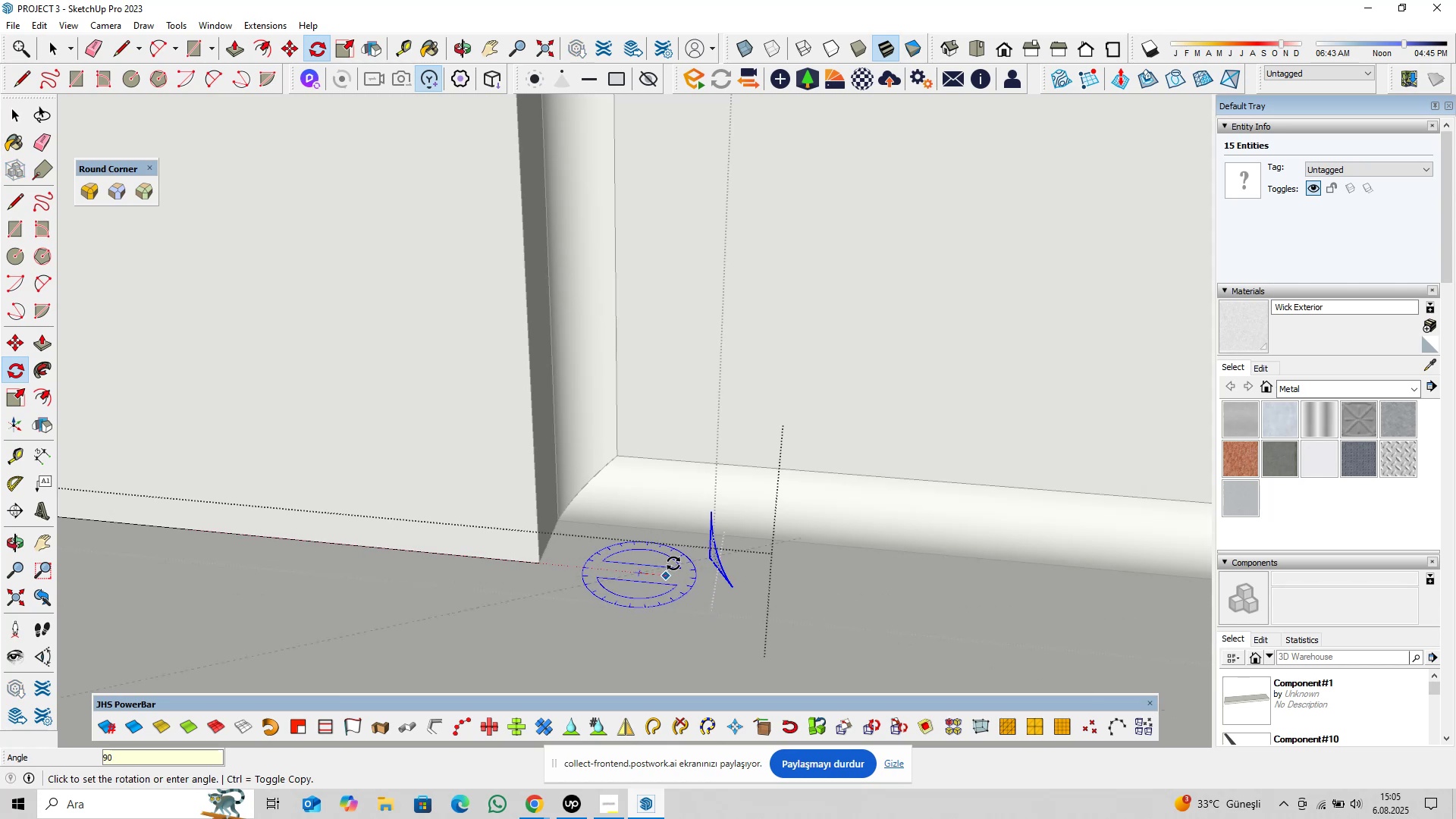 
key(Enter)
 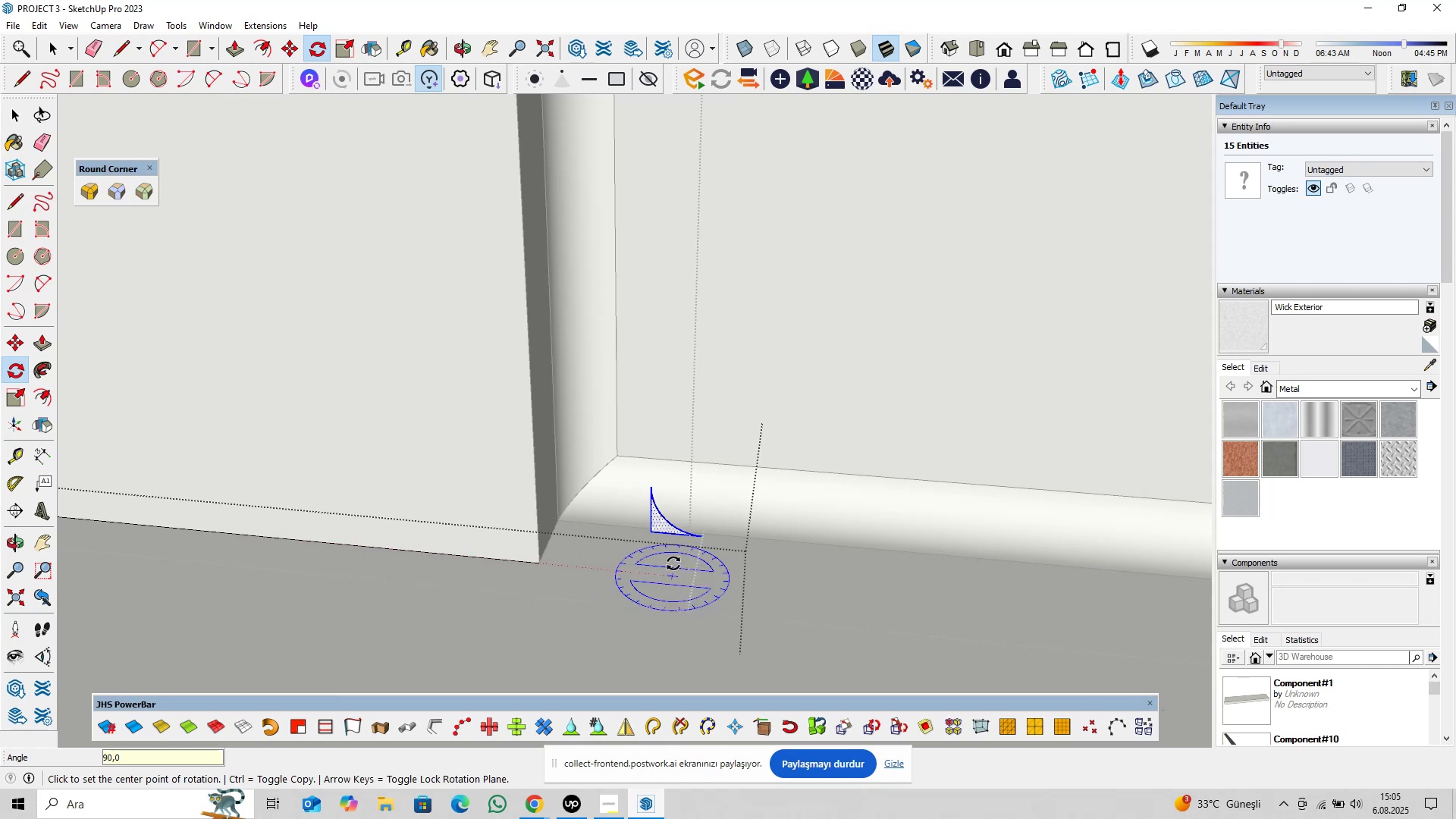 
key(Space)
 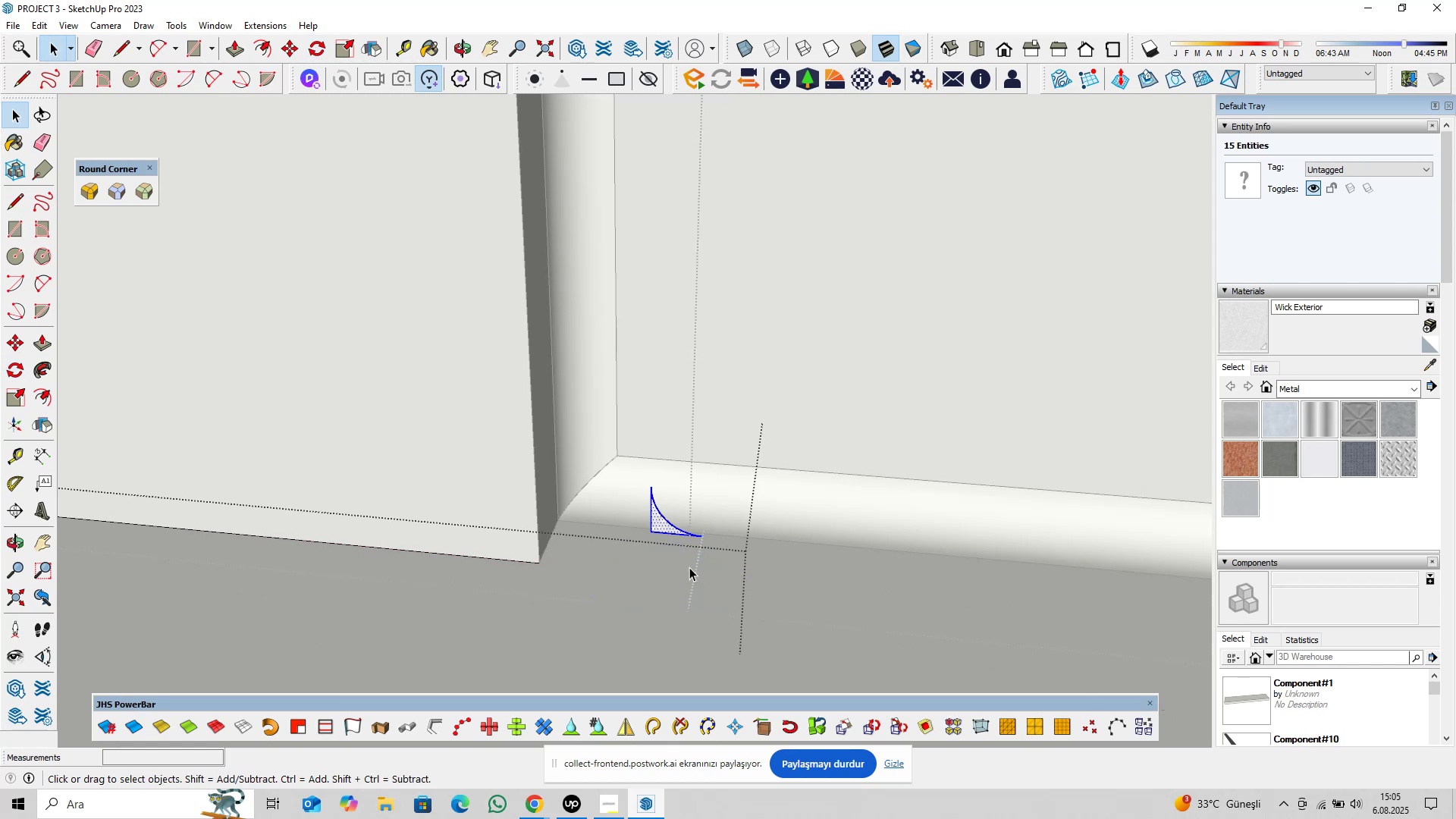 
scroll: coordinate [624, 572], scroll_direction: down, amount: 10.0
 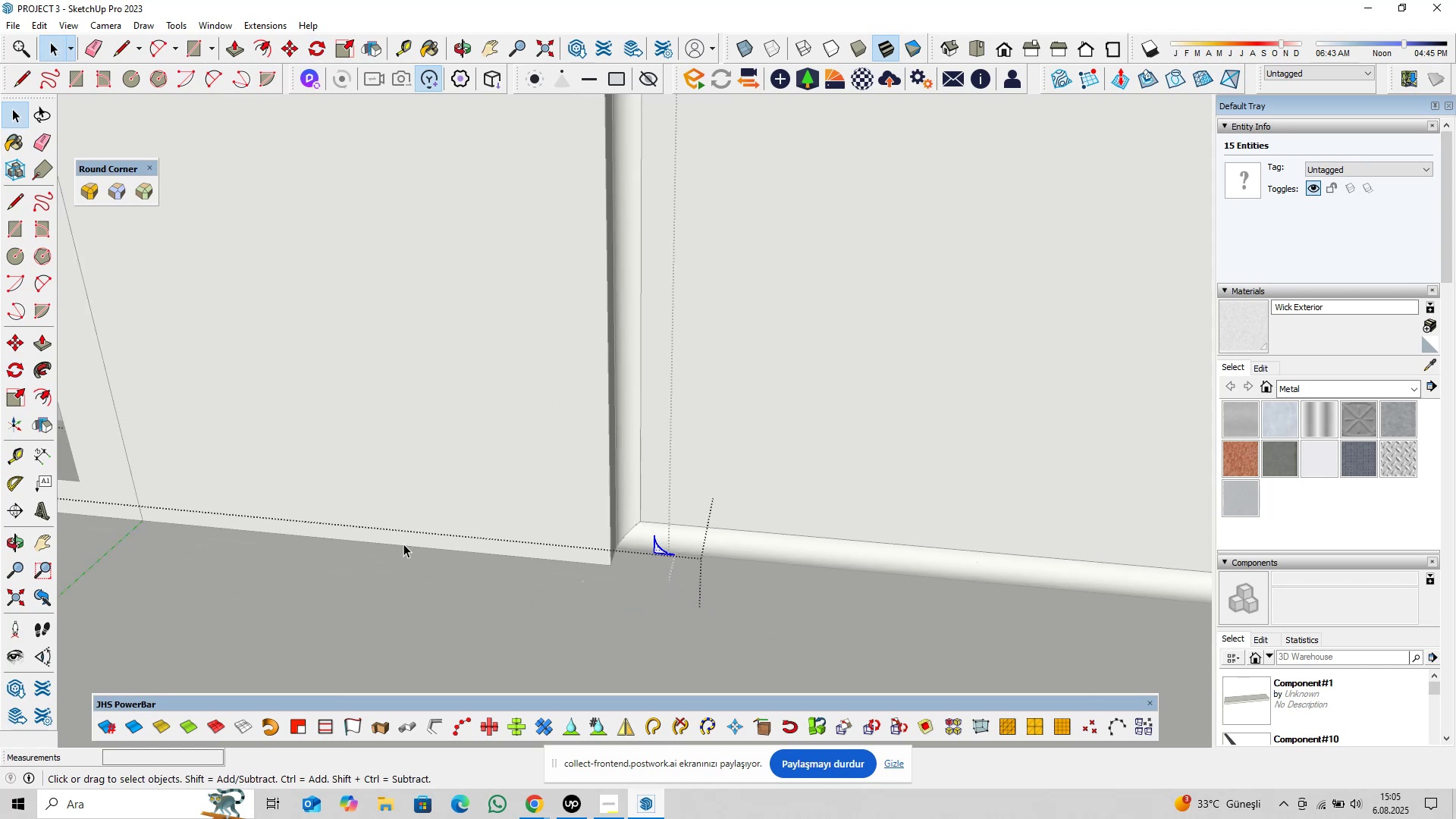 
hold_key(key=ShiftLeft, duration=1.54)
 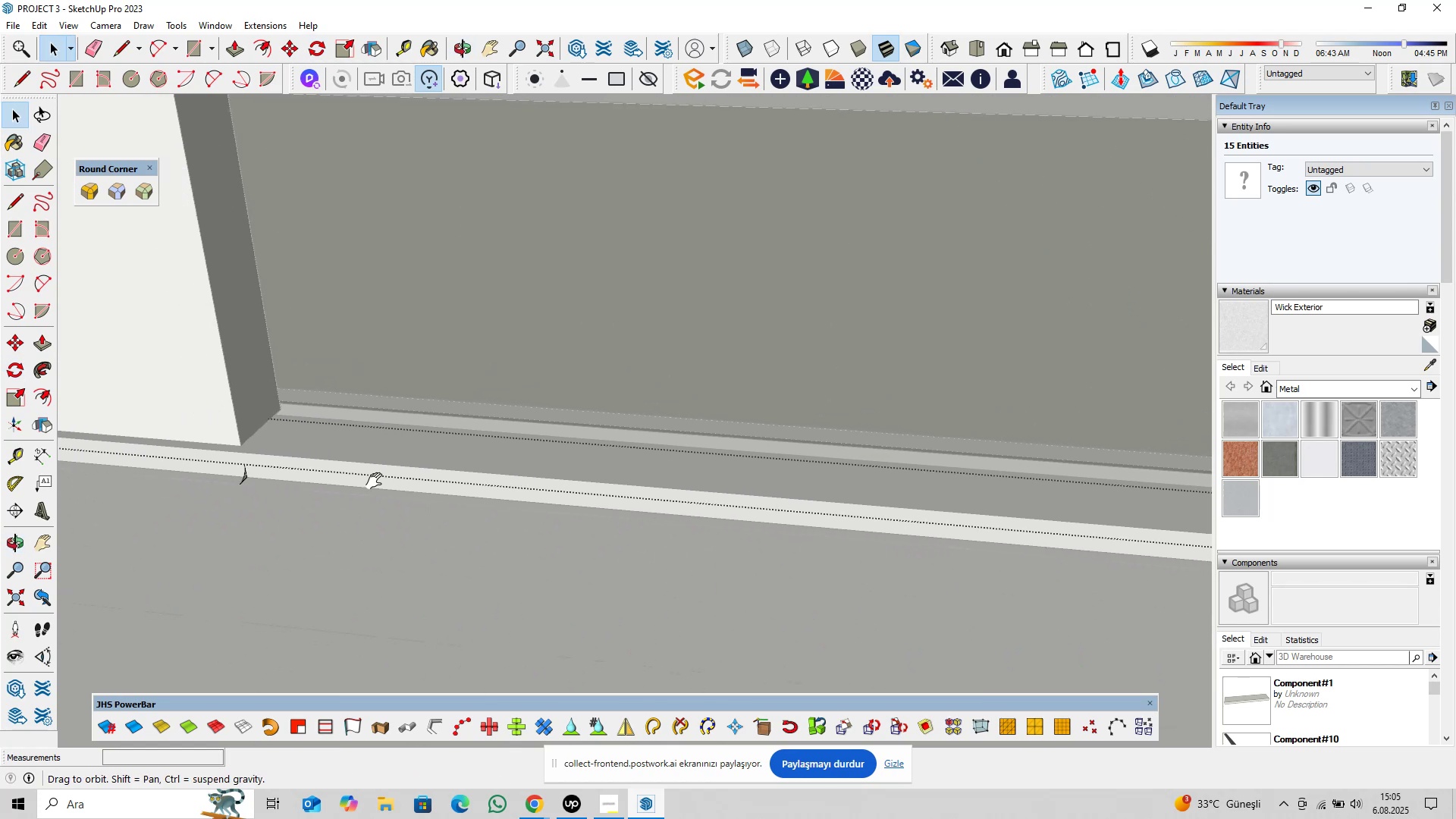 
key(Shift+ShiftLeft)
 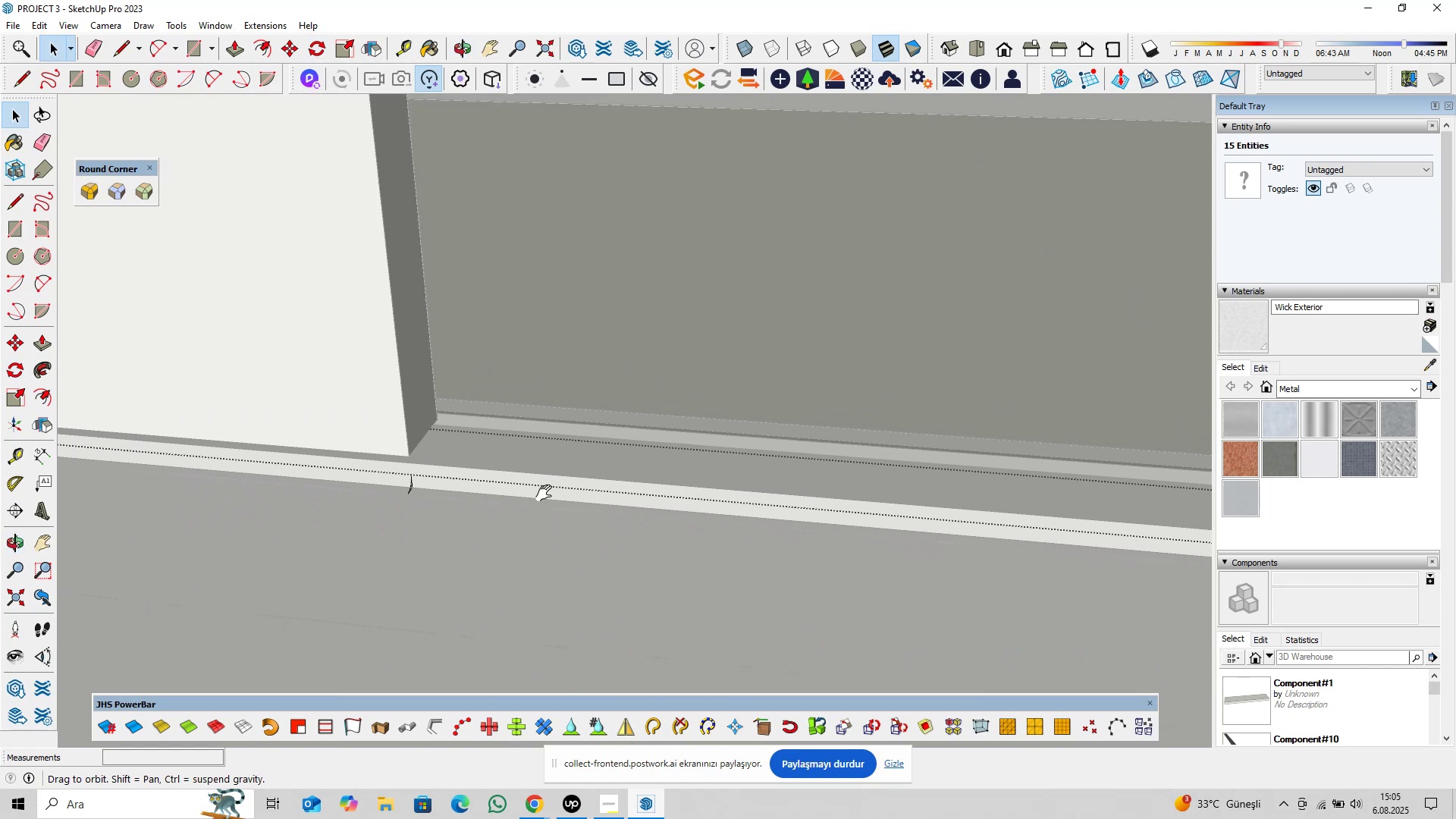 
key(Shift+ShiftLeft)
 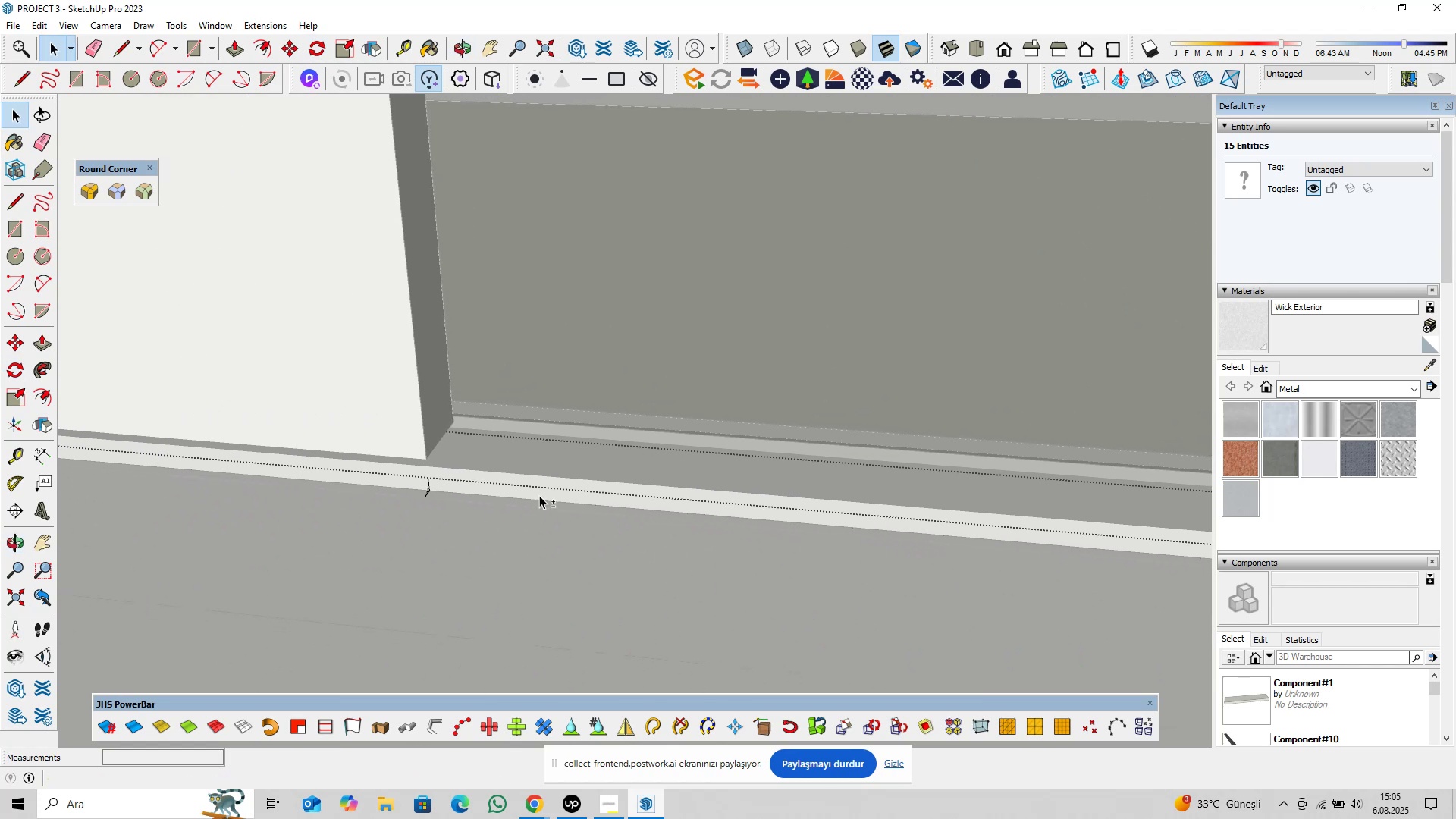 
key(Shift+ShiftLeft)
 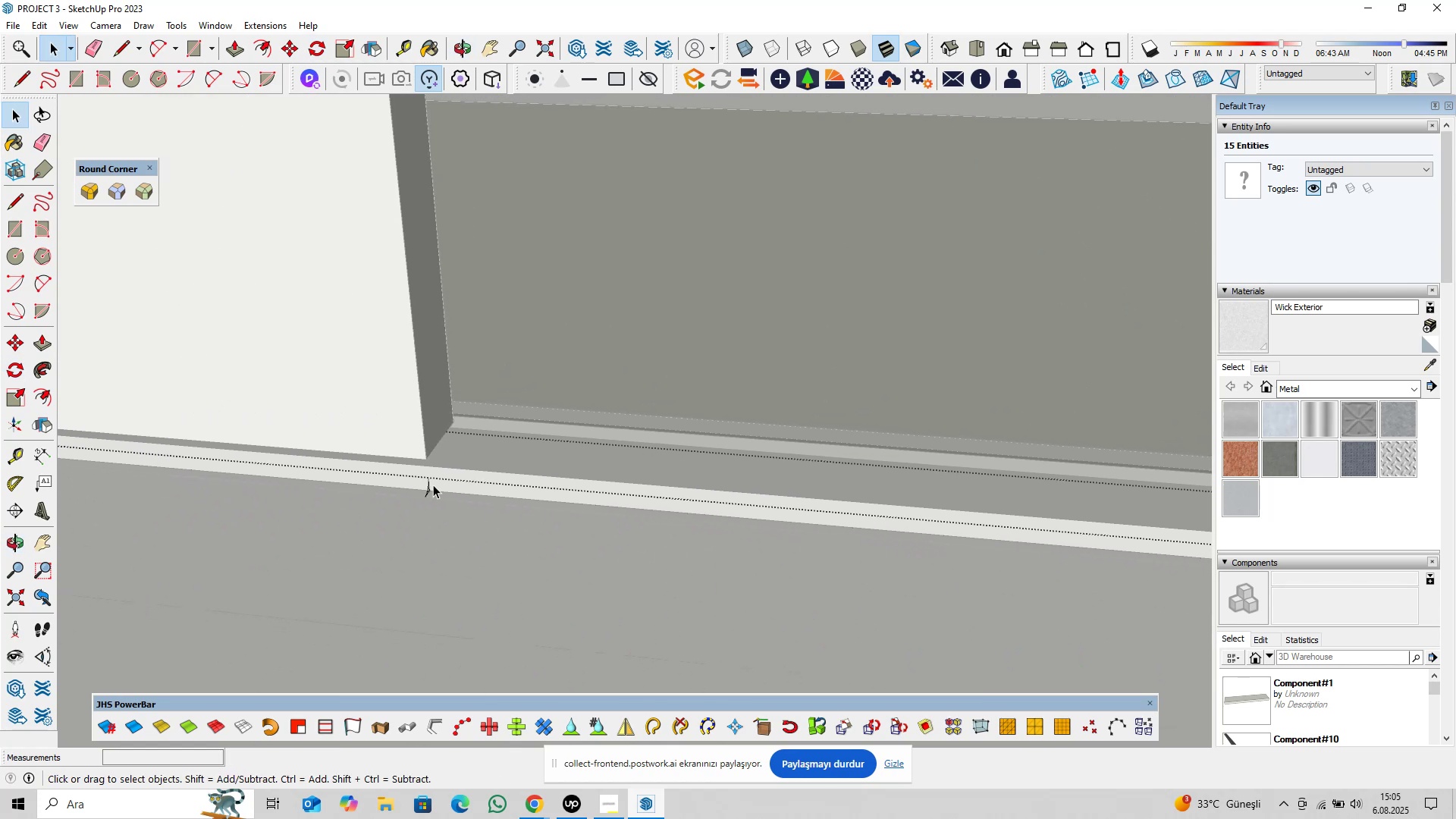 
key(Shift+ShiftLeft)
 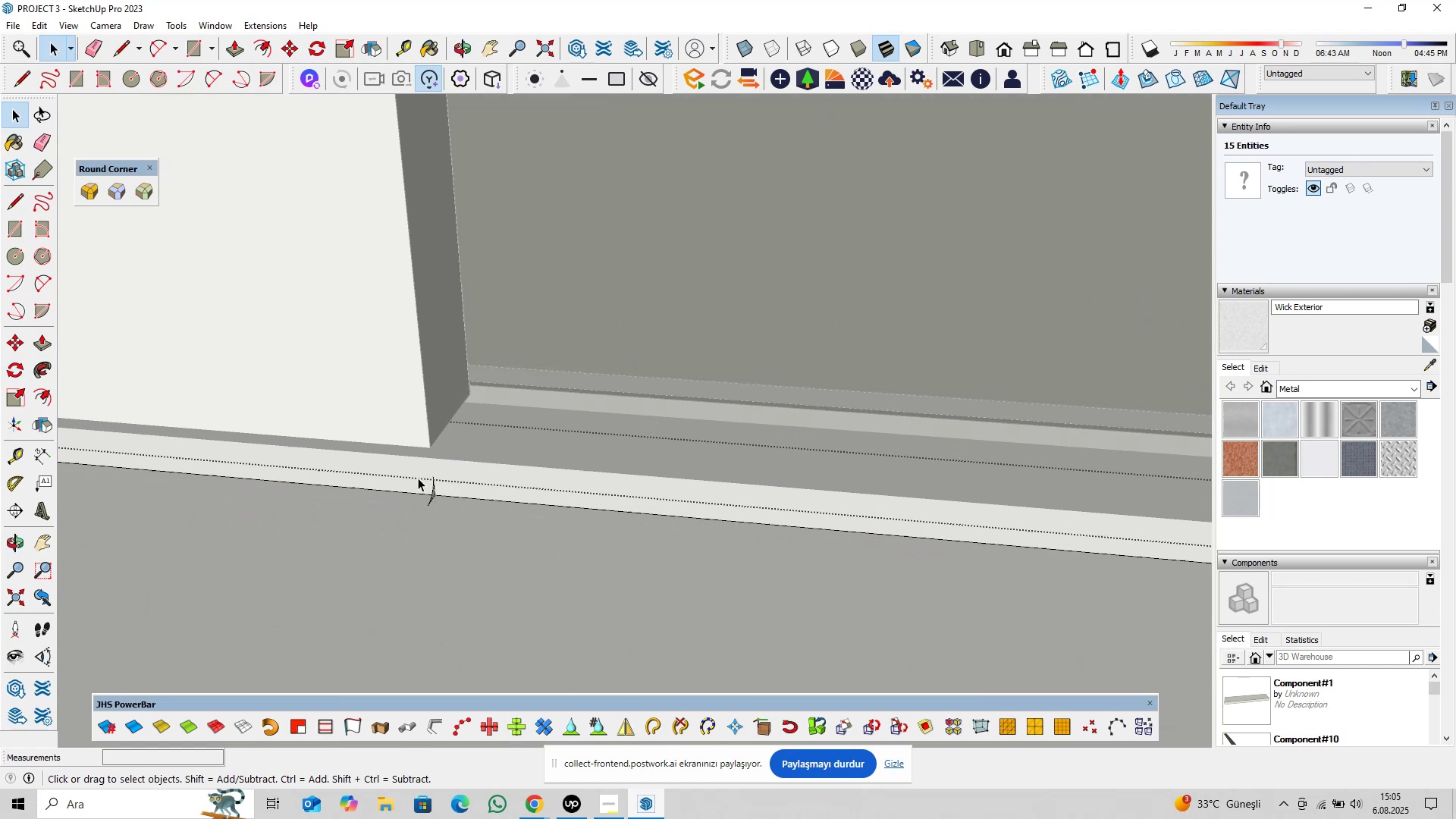 
key(Shift+ShiftLeft)
 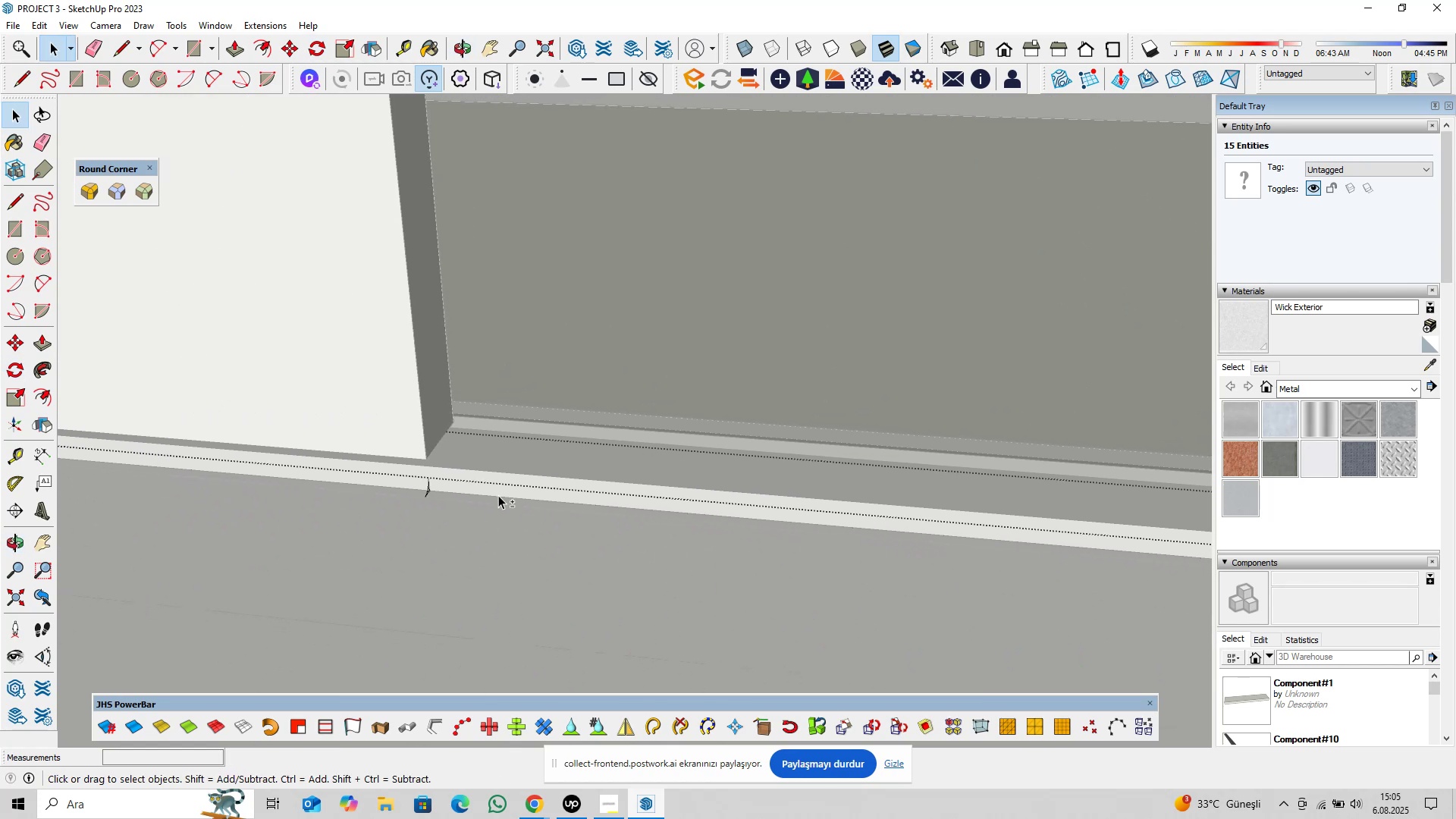 
scroll: coordinate [412, 466], scroll_direction: up, amount: 8.0
 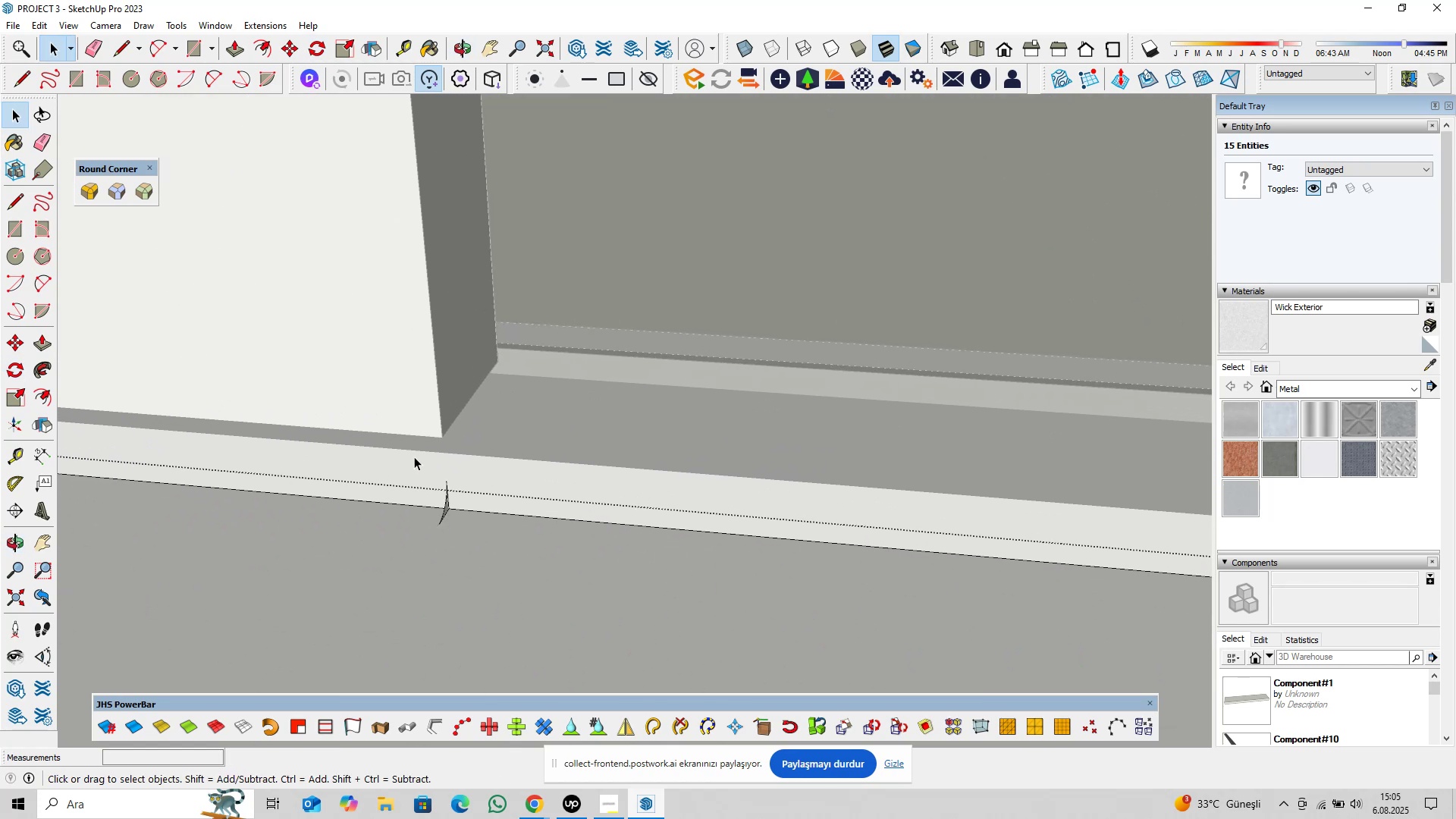 
left_click_drag(start_coordinate=[419, 465], to_coordinate=[495, 576])
 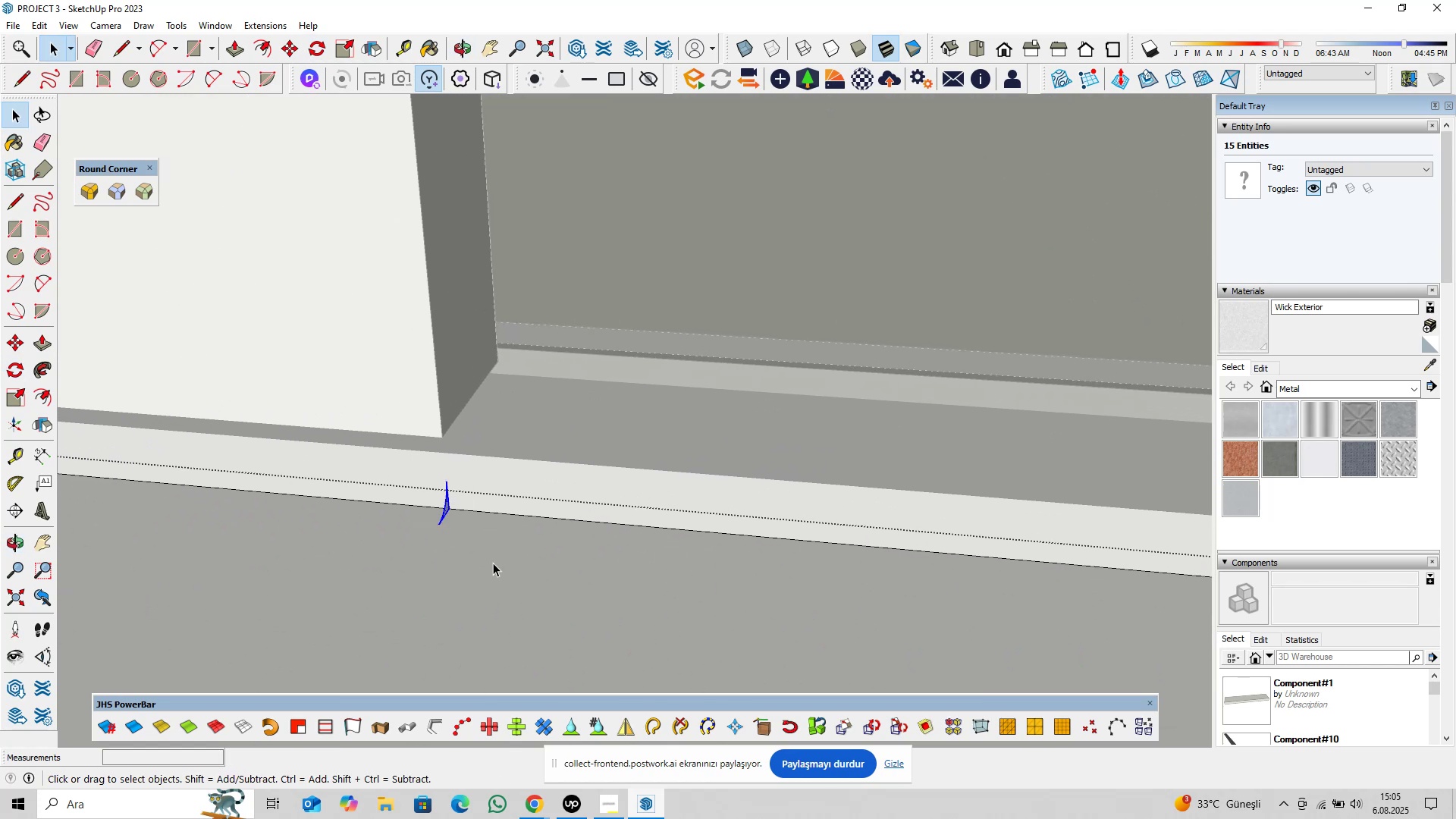 
key(Delete)
 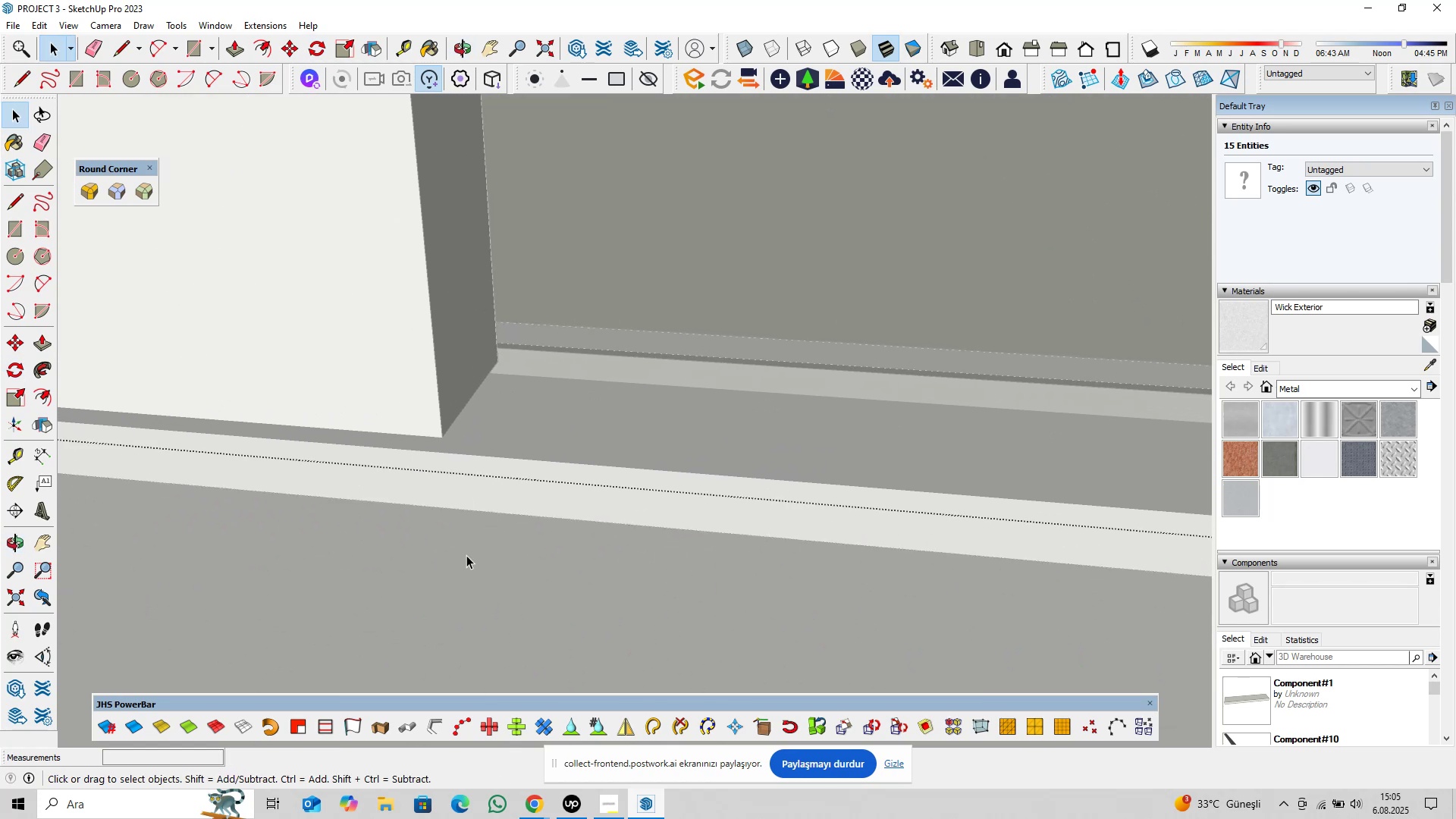 
scroll: coordinate [497, 529], scroll_direction: down, amount: 8.0
 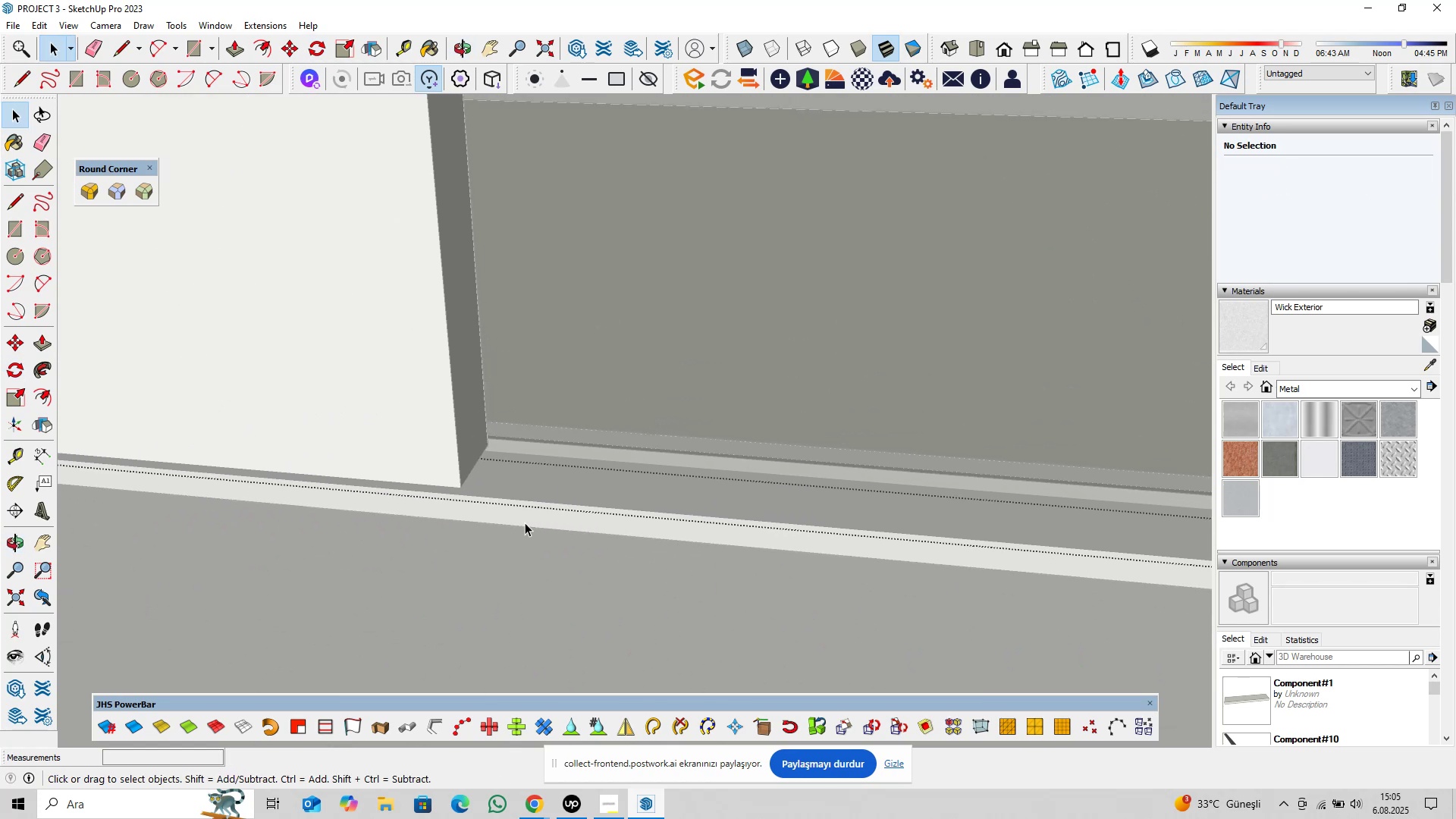 
left_click_drag(start_coordinate=[532, 512], to_coordinate=[397, 579])
 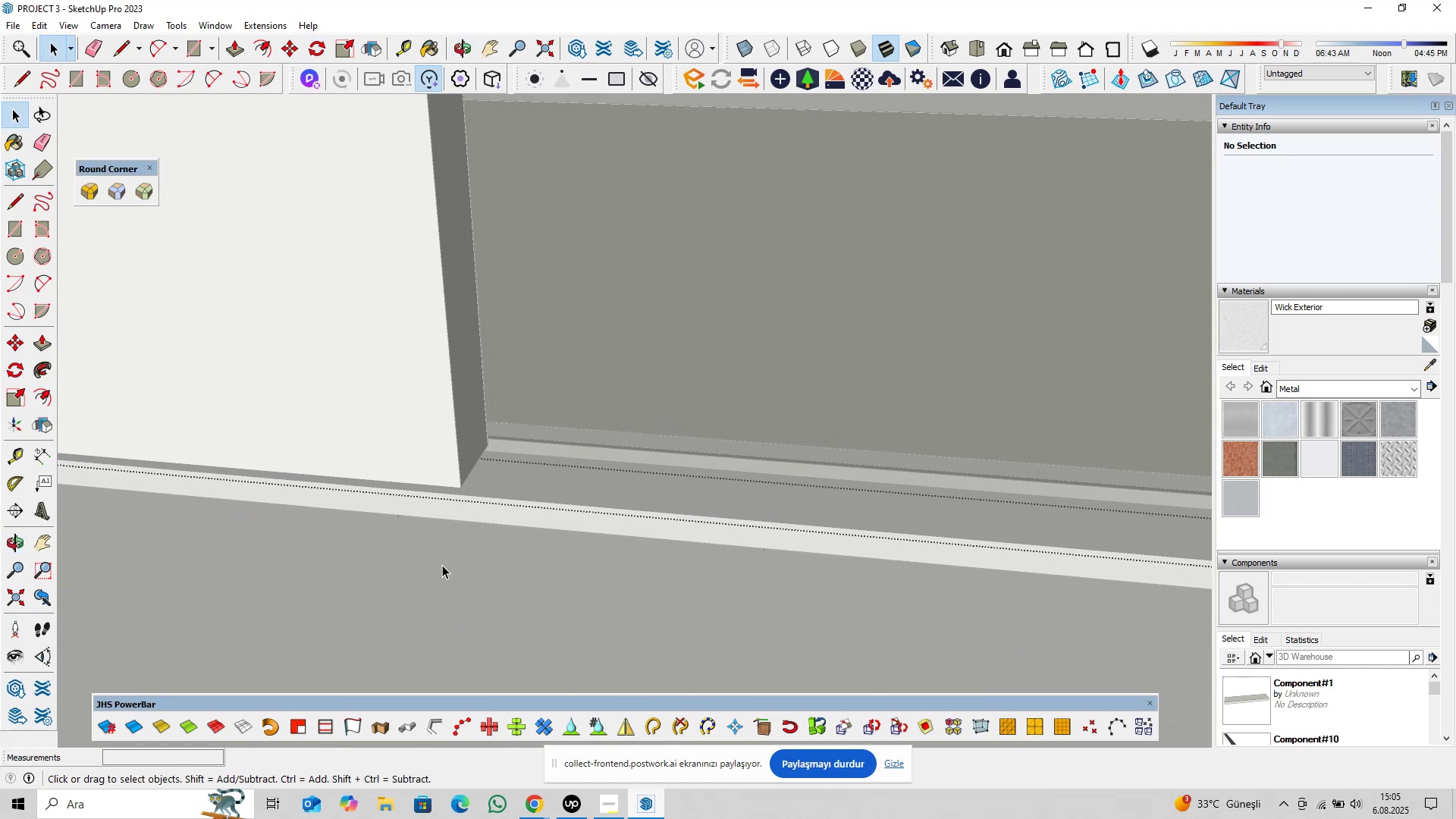 
scroll: coordinate [567, 538], scroll_direction: down, amount: 10.0
 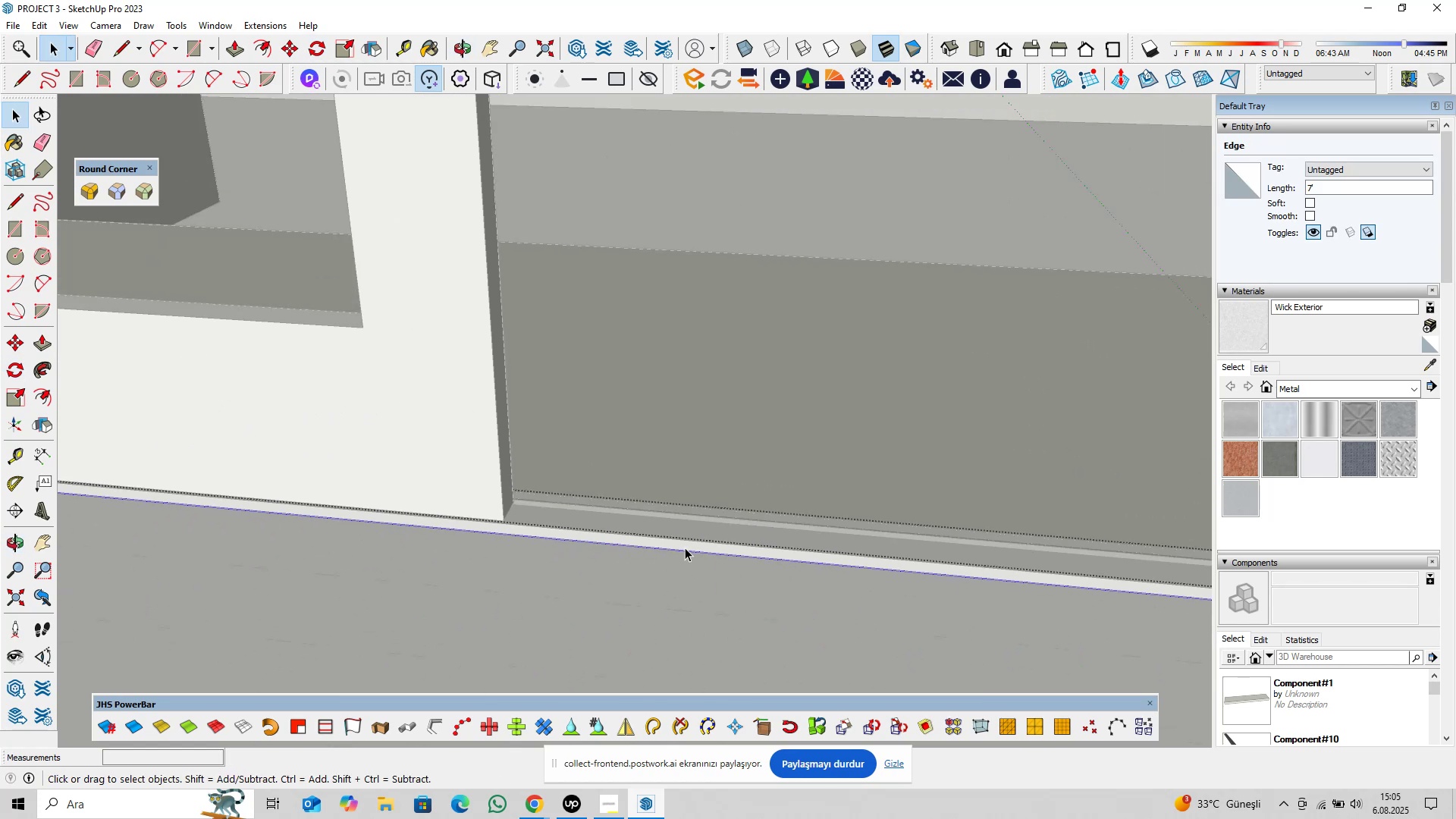 
hold_key(key=ShiftLeft, duration=0.65)
 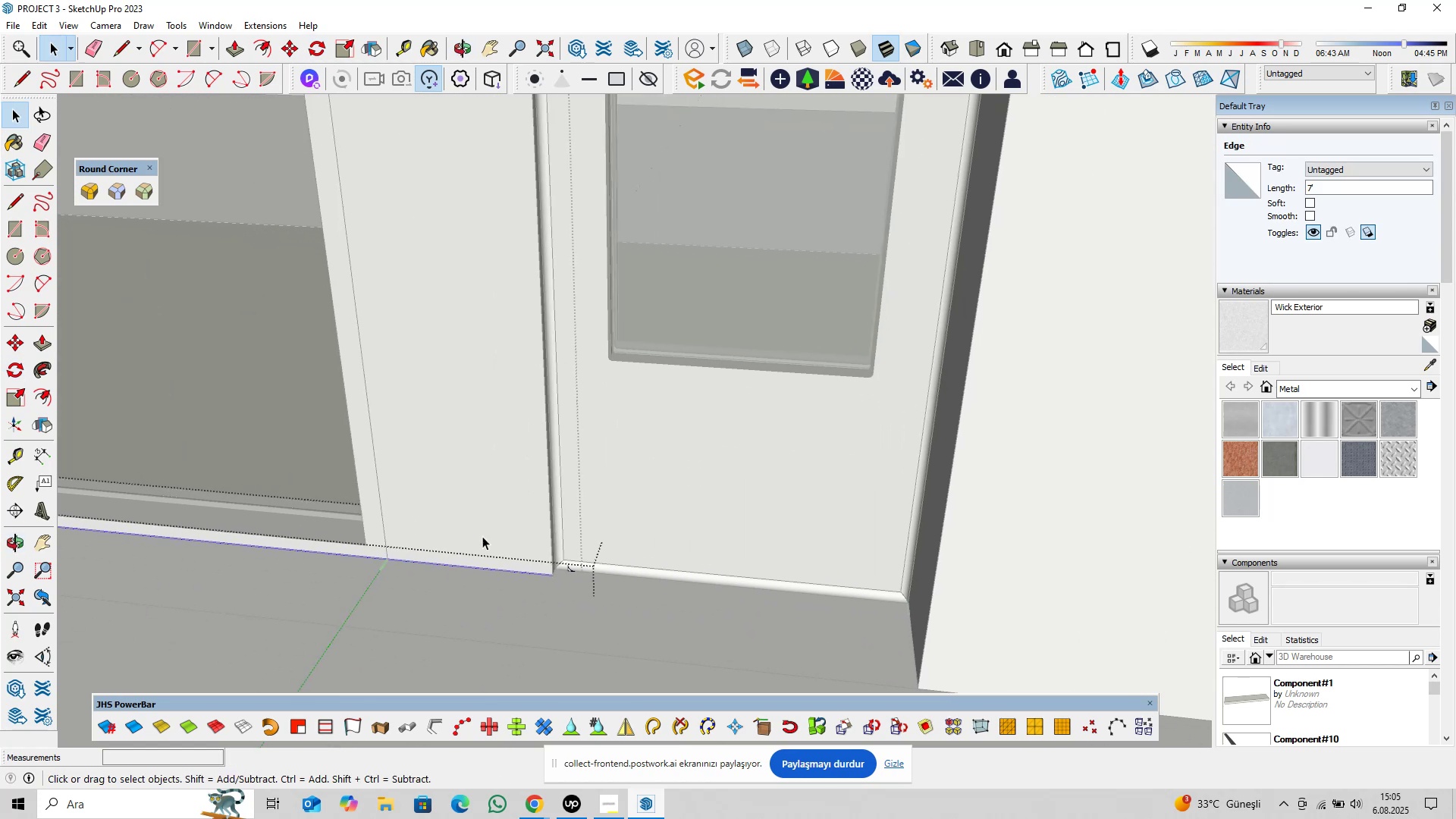 
scroll: coordinate [560, 554], scroll_direction: up, amount: 20.0
 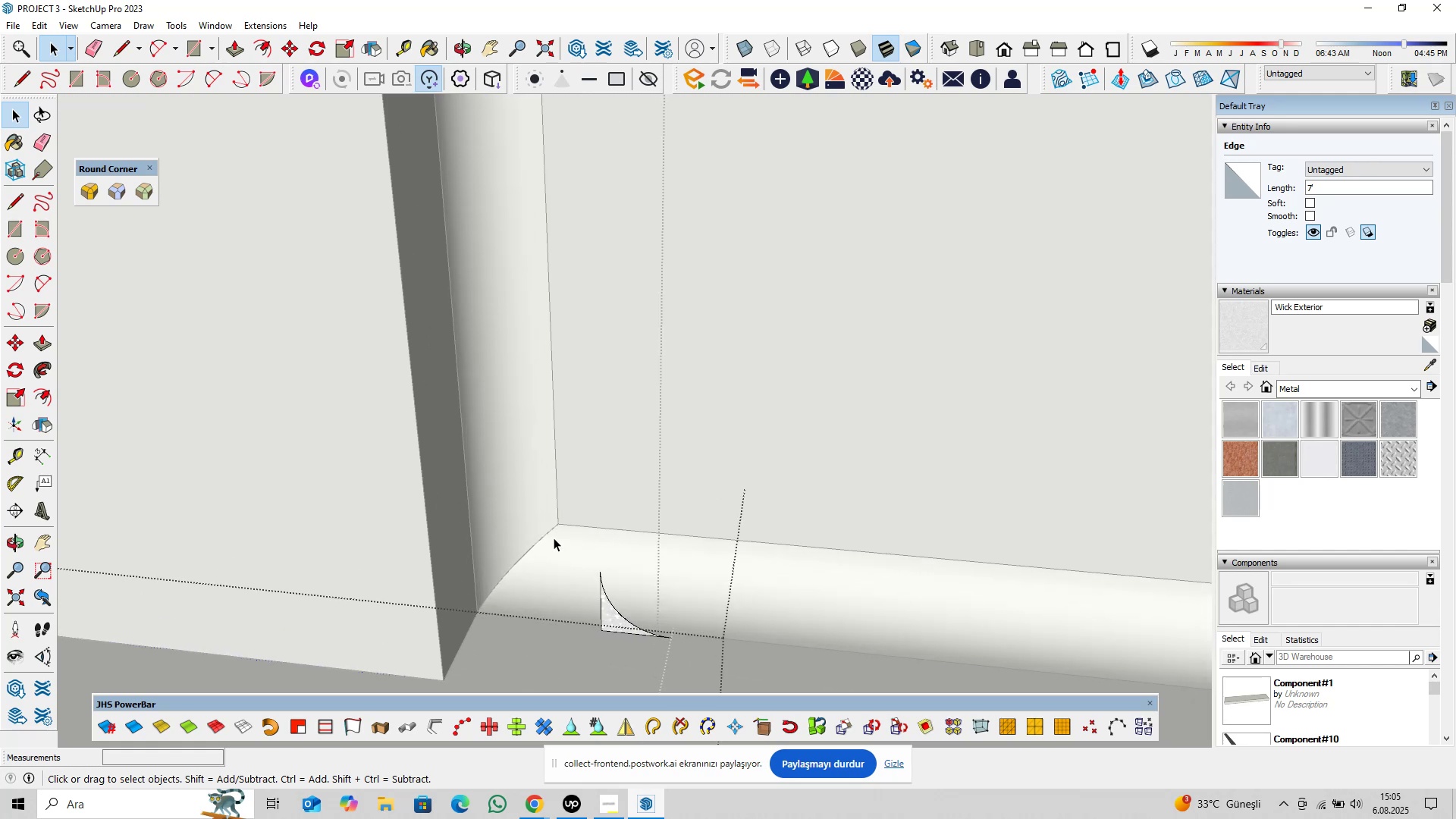 
left_click_drag(start_coordinate=[553, 534], to_coordinate=[708, 686])
 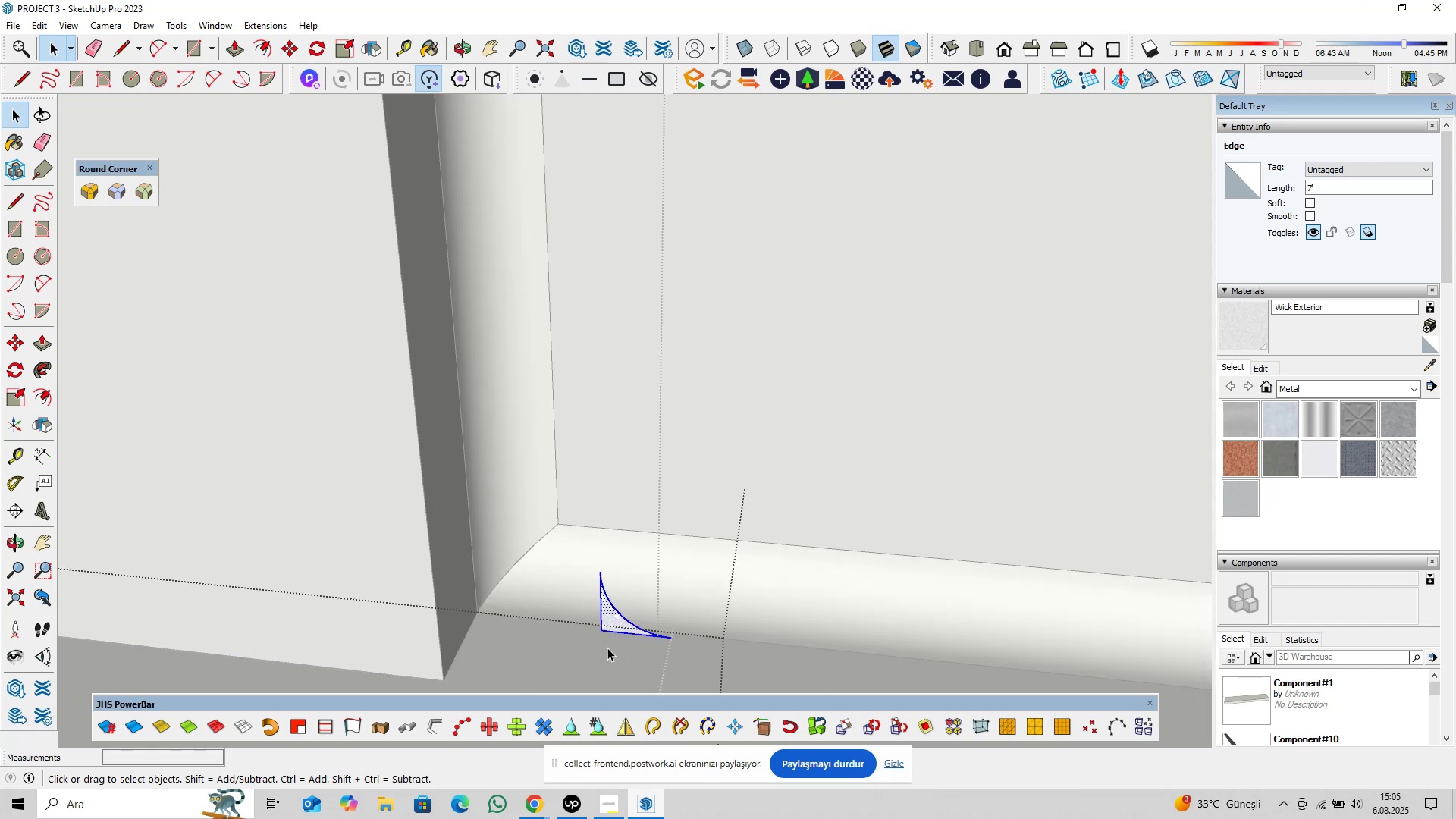 
scroll: coordinate [601, 642], scroll_direction: up, amount: 4.0
 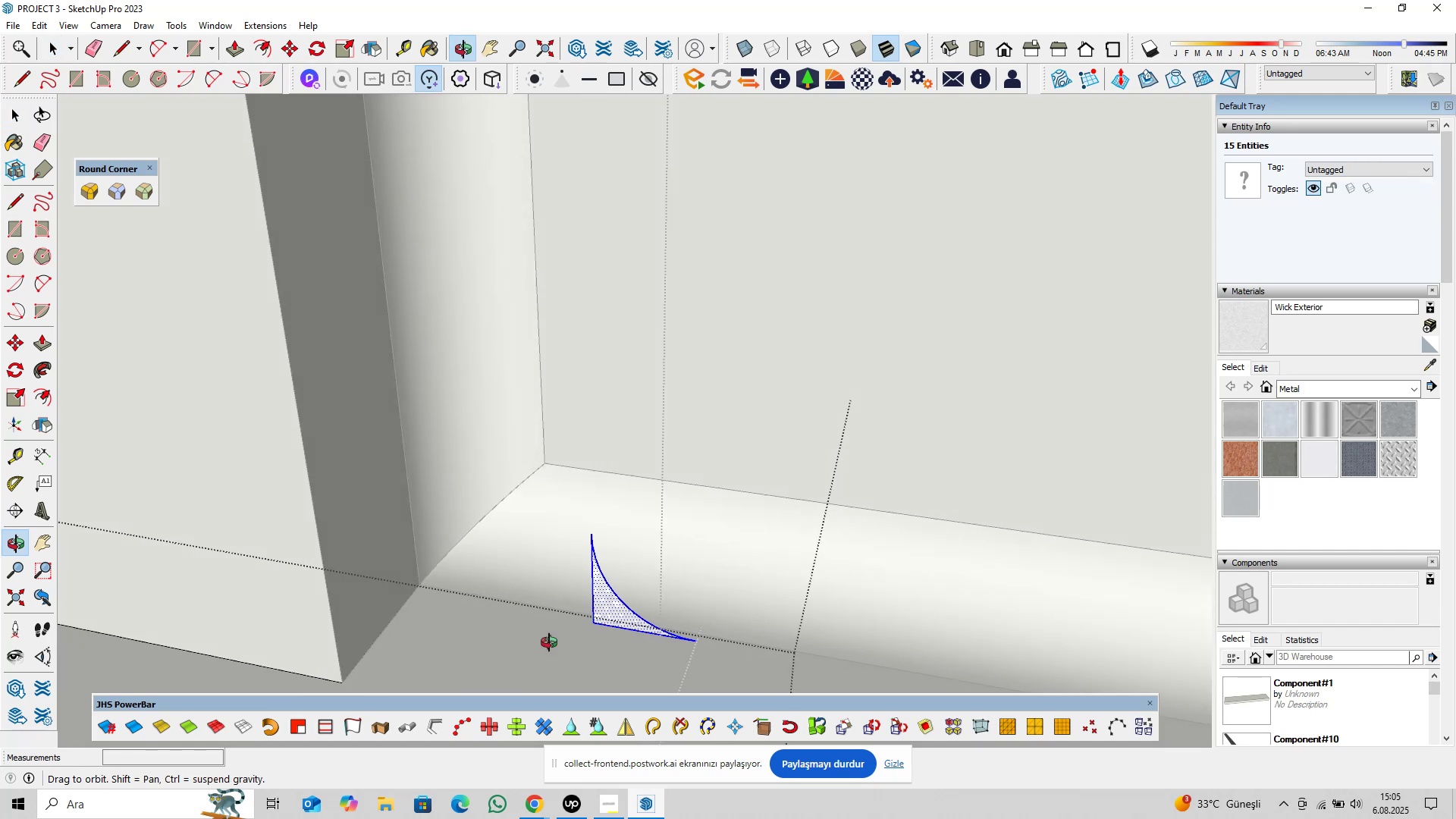 
key(M)
 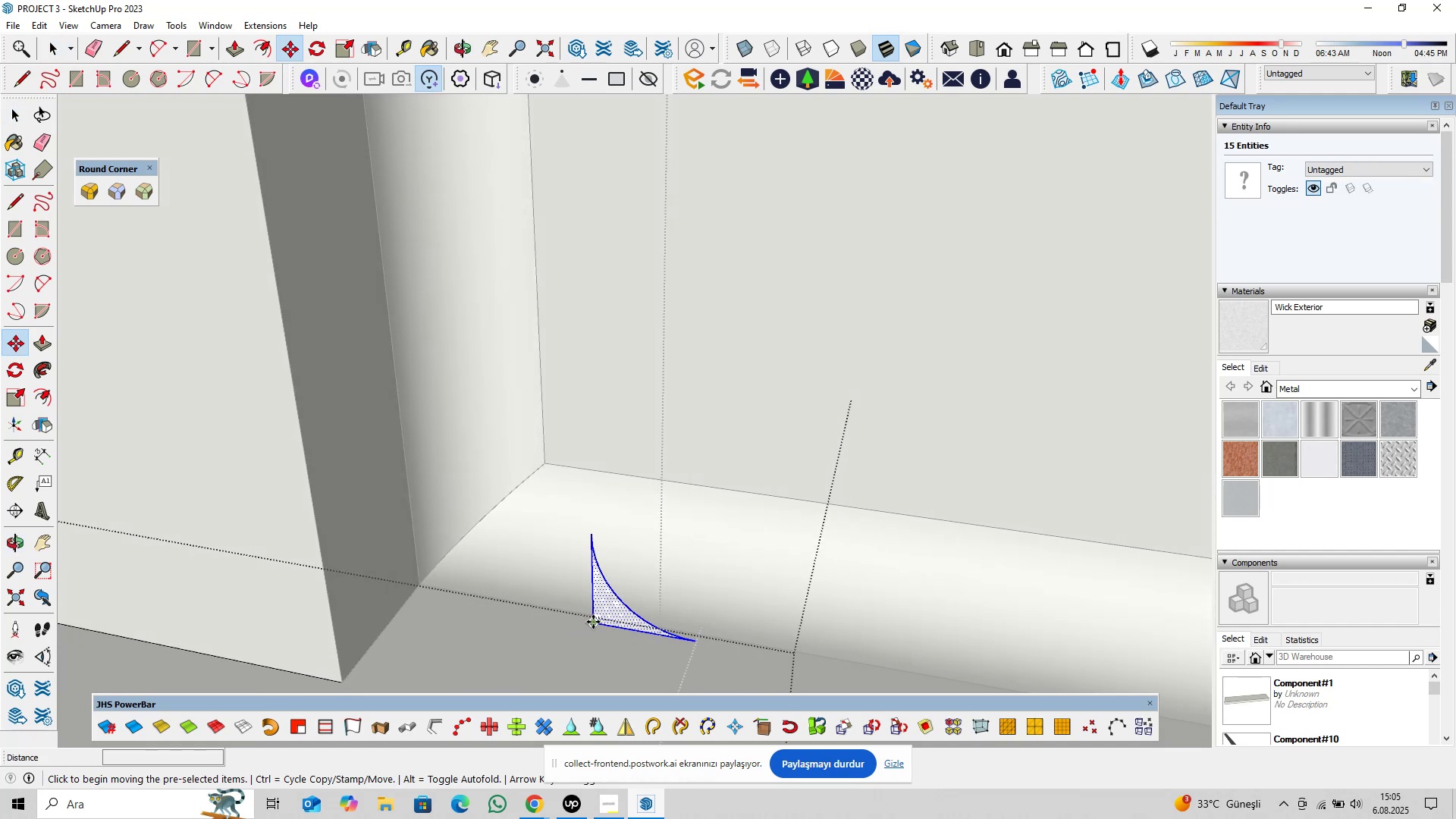 
left_click([593, 622])
 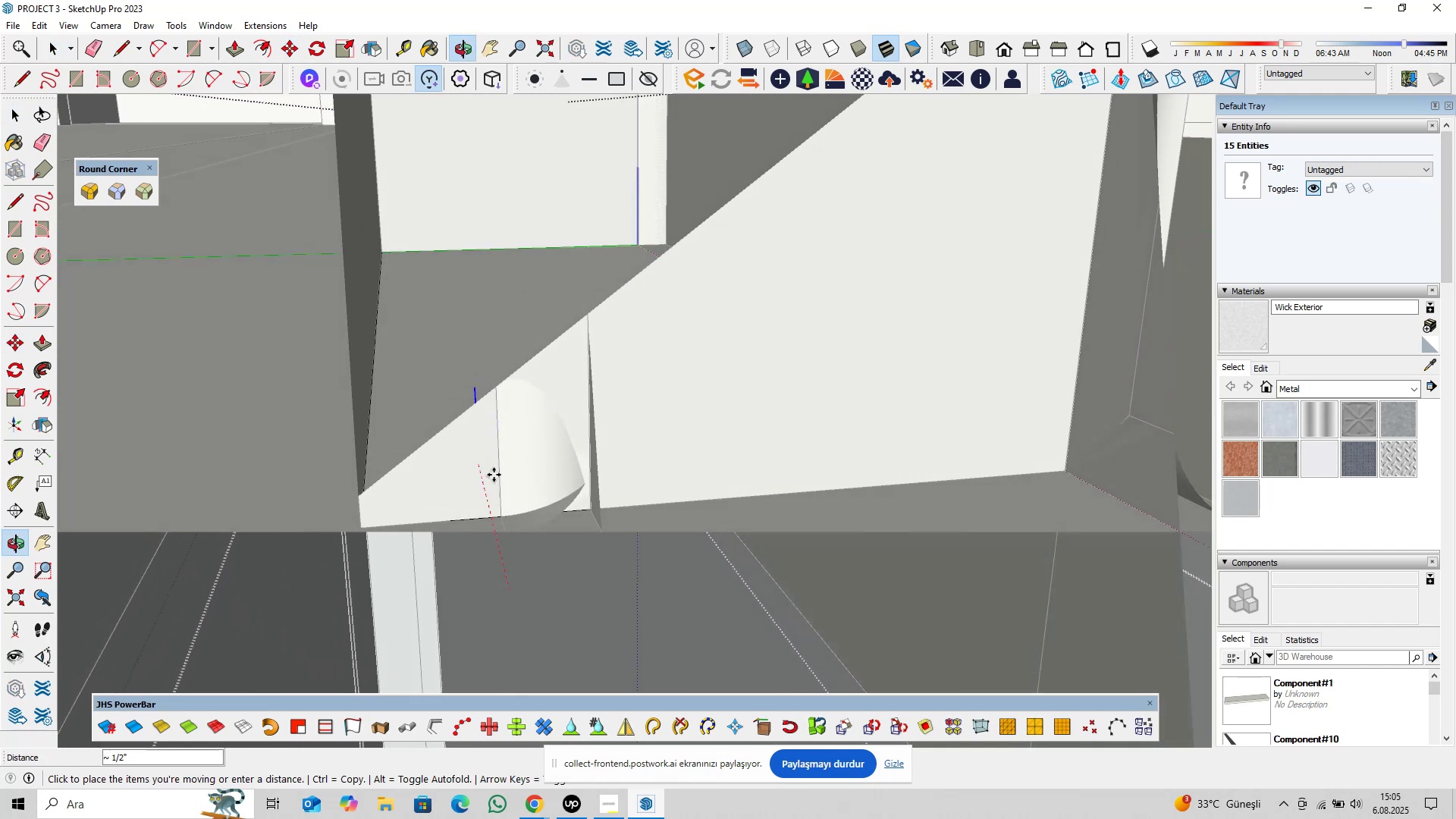 
left_click([593, 511])
 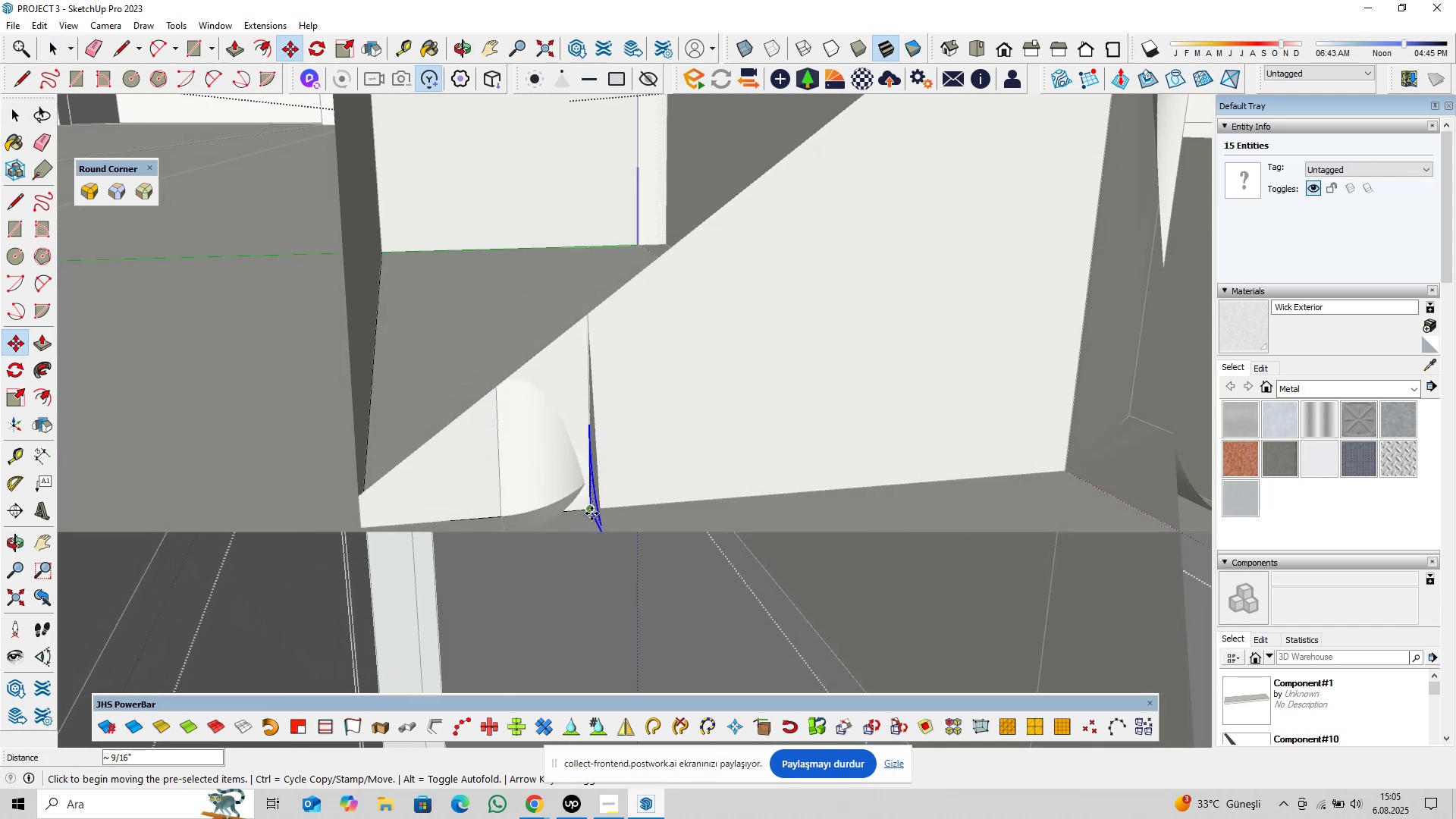 
key(Space)
 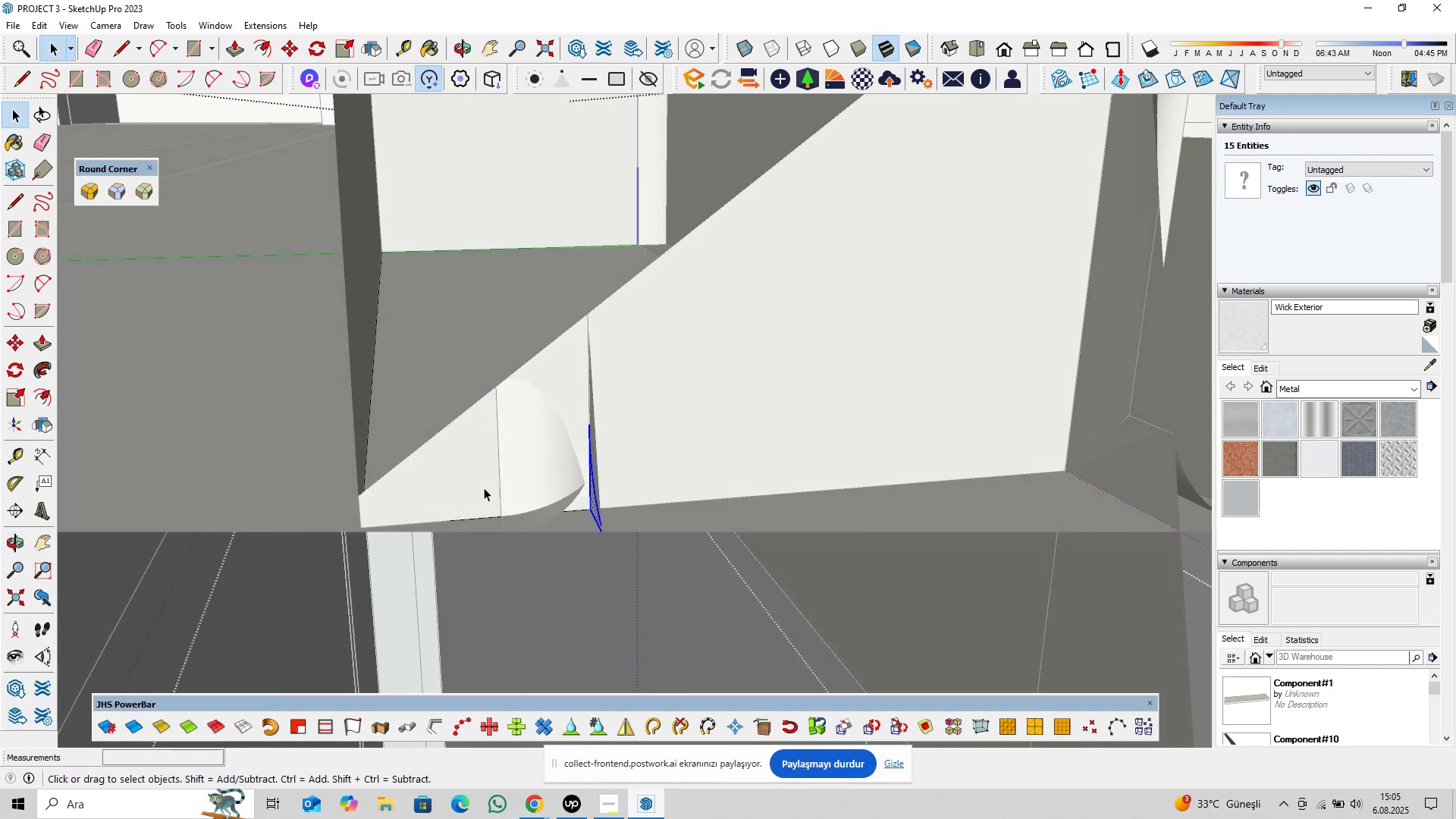 
left_click_drag(start_coordinate=[453, 472], to_coordinate=[284, 546])
 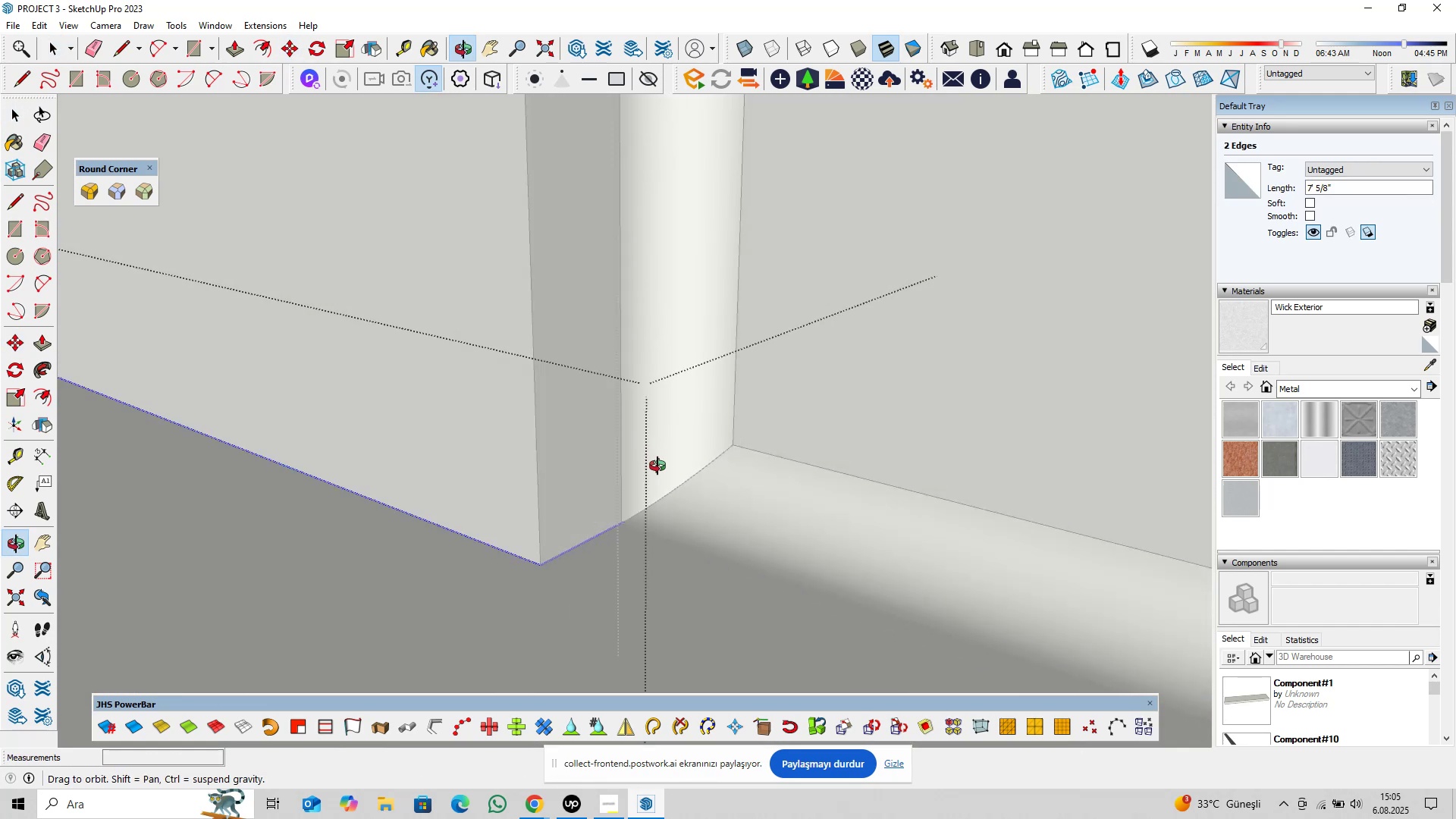 
scroll: coordinate [601, 499], scroll_direction: down, amount: 12.0
 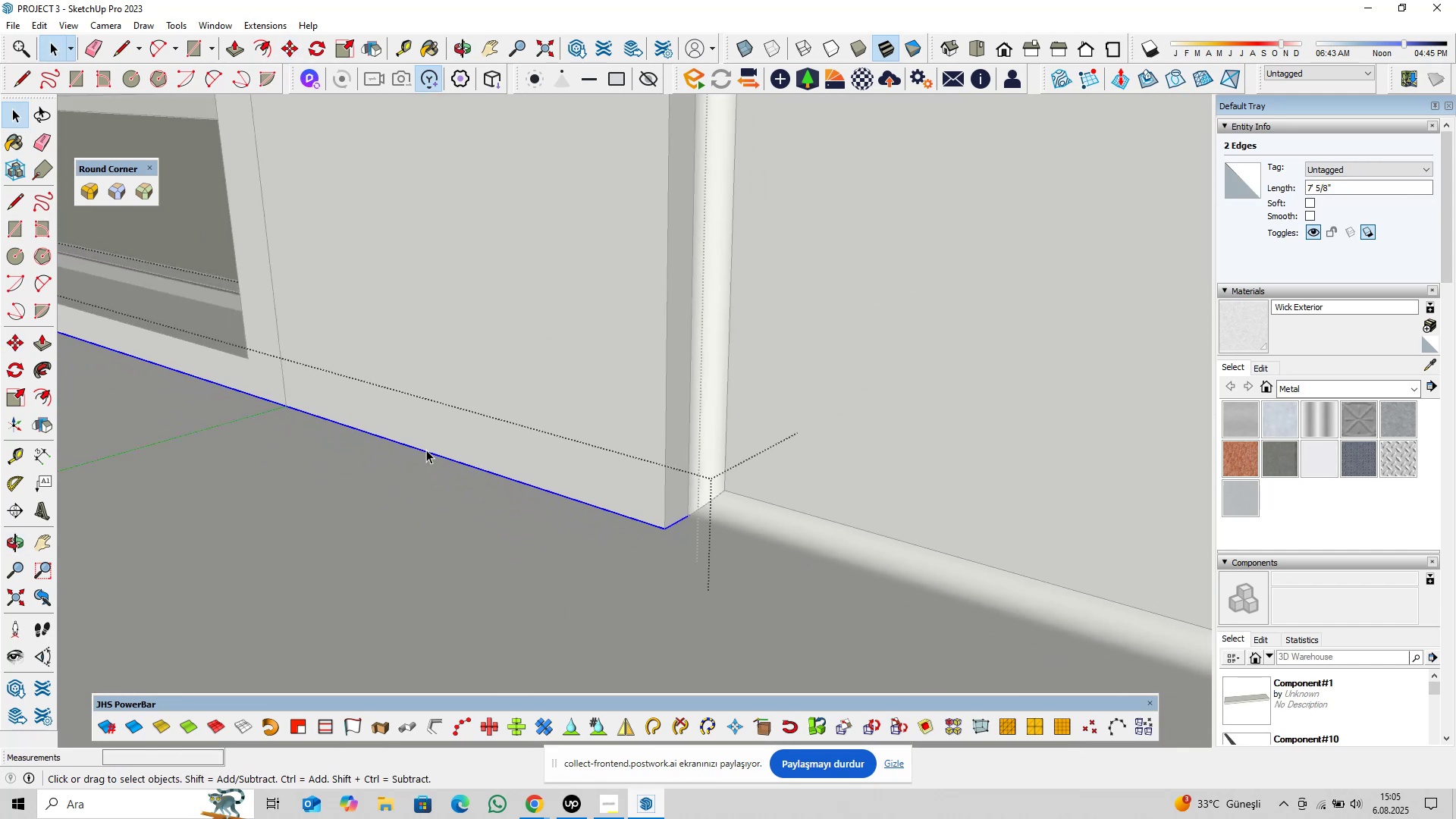 
hold_key(key=ShiftLeft, duration=1.29)
 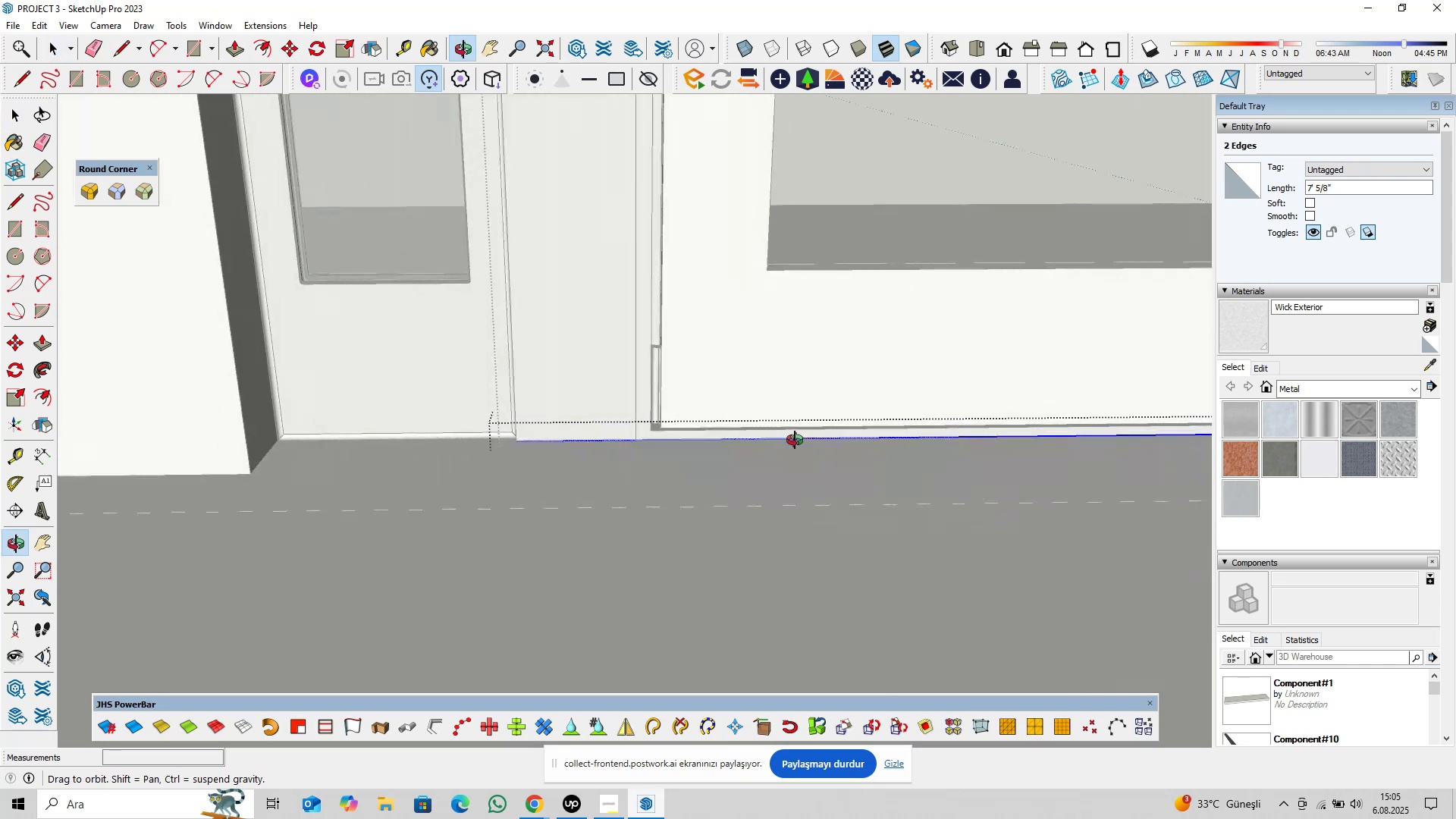 
hold_key(key=ControlLeft, duration=0.43)
left_click_drag(start_coordinate=[588, 350], to_coordinate=[457, 465])
 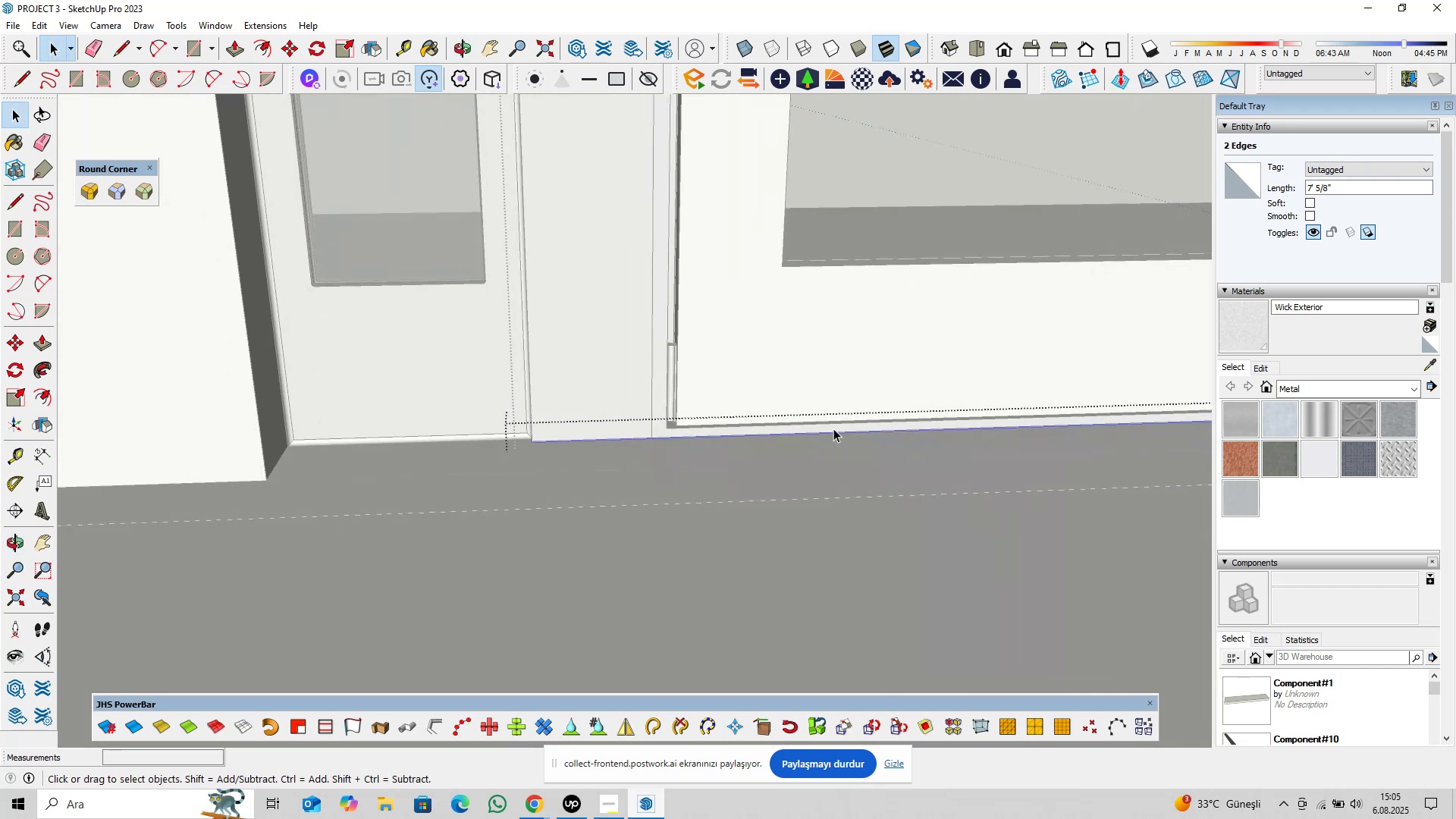 
hold_key(key=ShiftLeft, duration=0.86)
 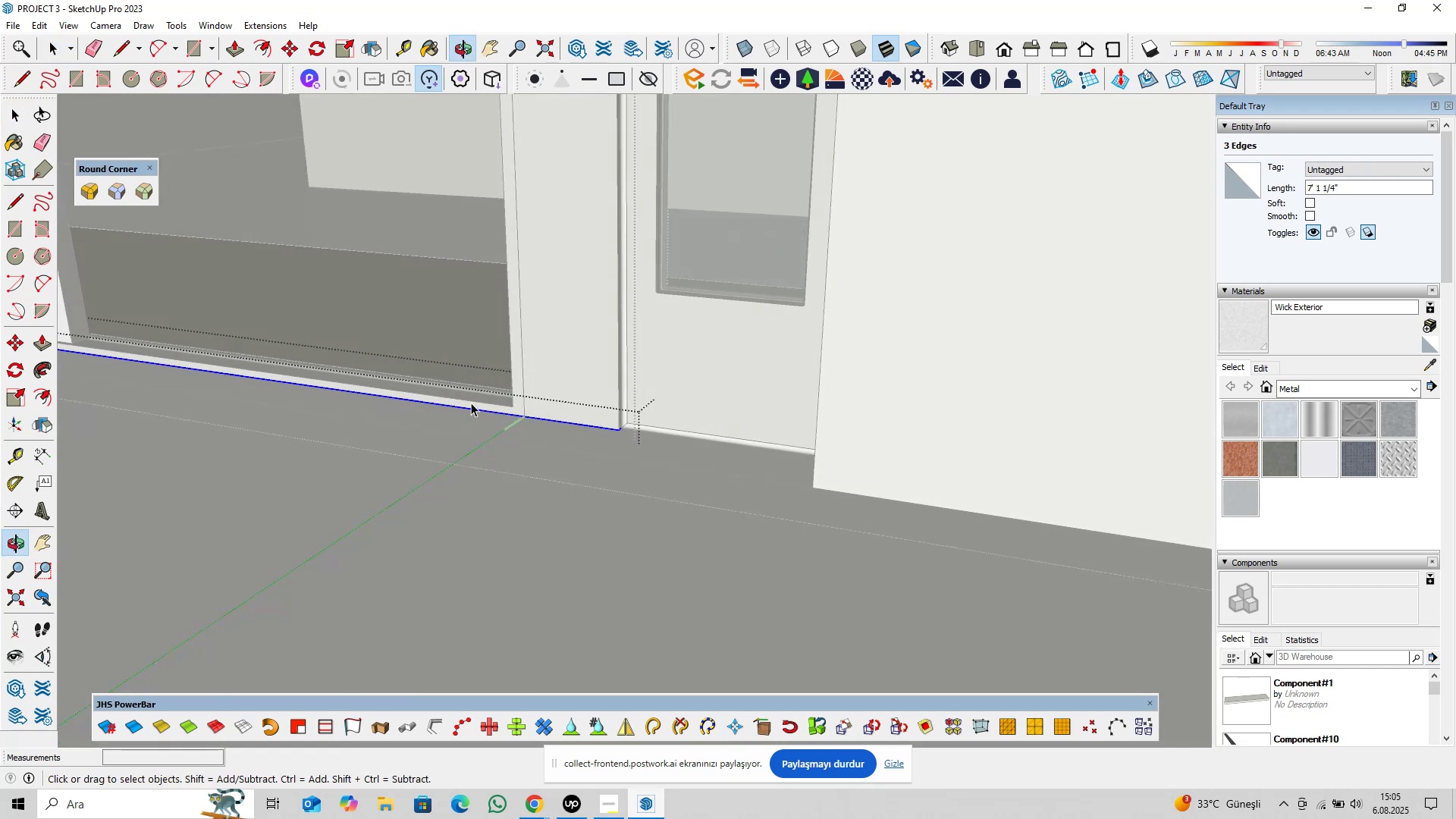 
scroll: coordinate [642, 514], scroll_direction: up, amount: 28.0
 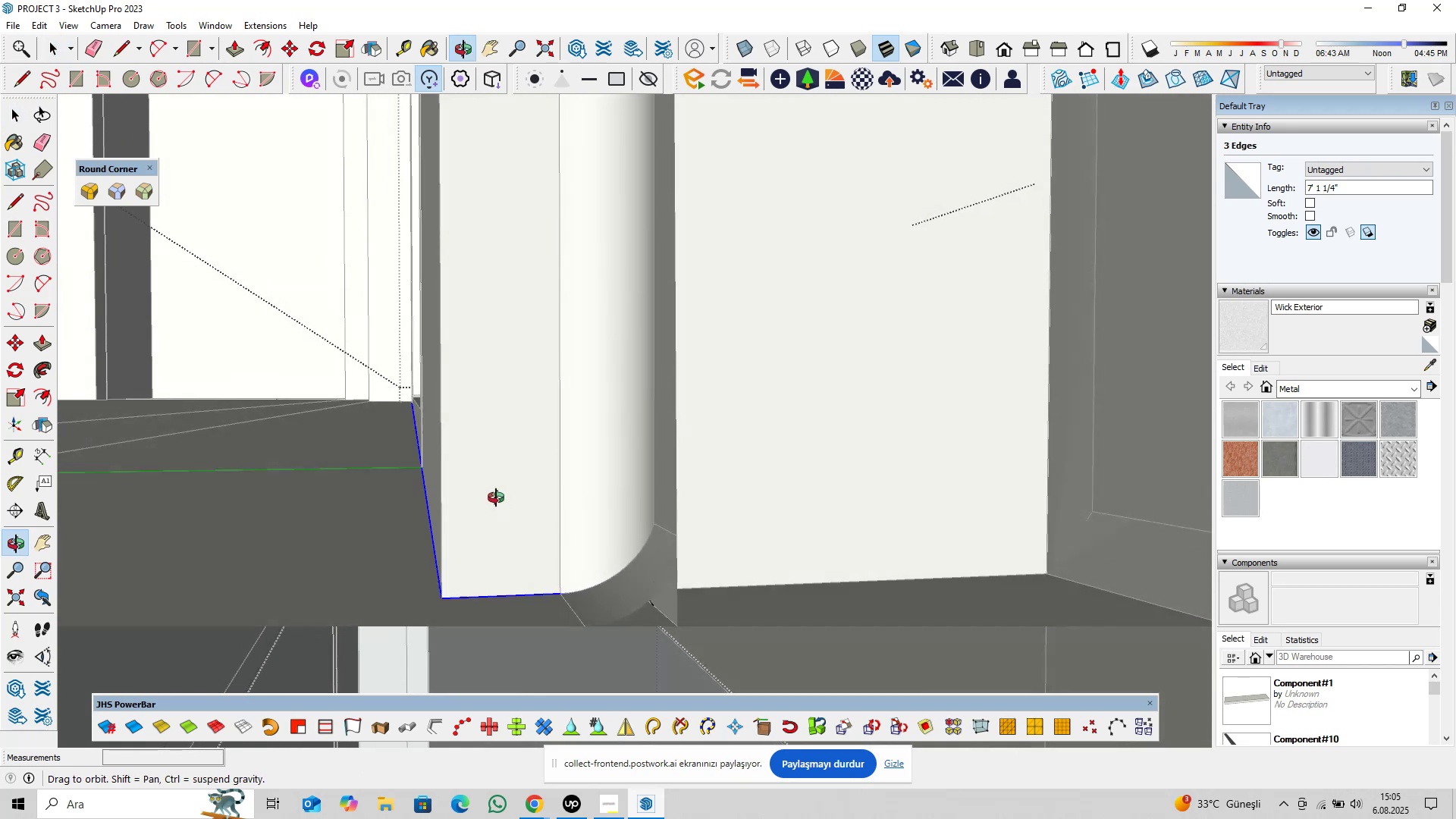 
hold_key(key=ShiftLeft, duration=0.49)
 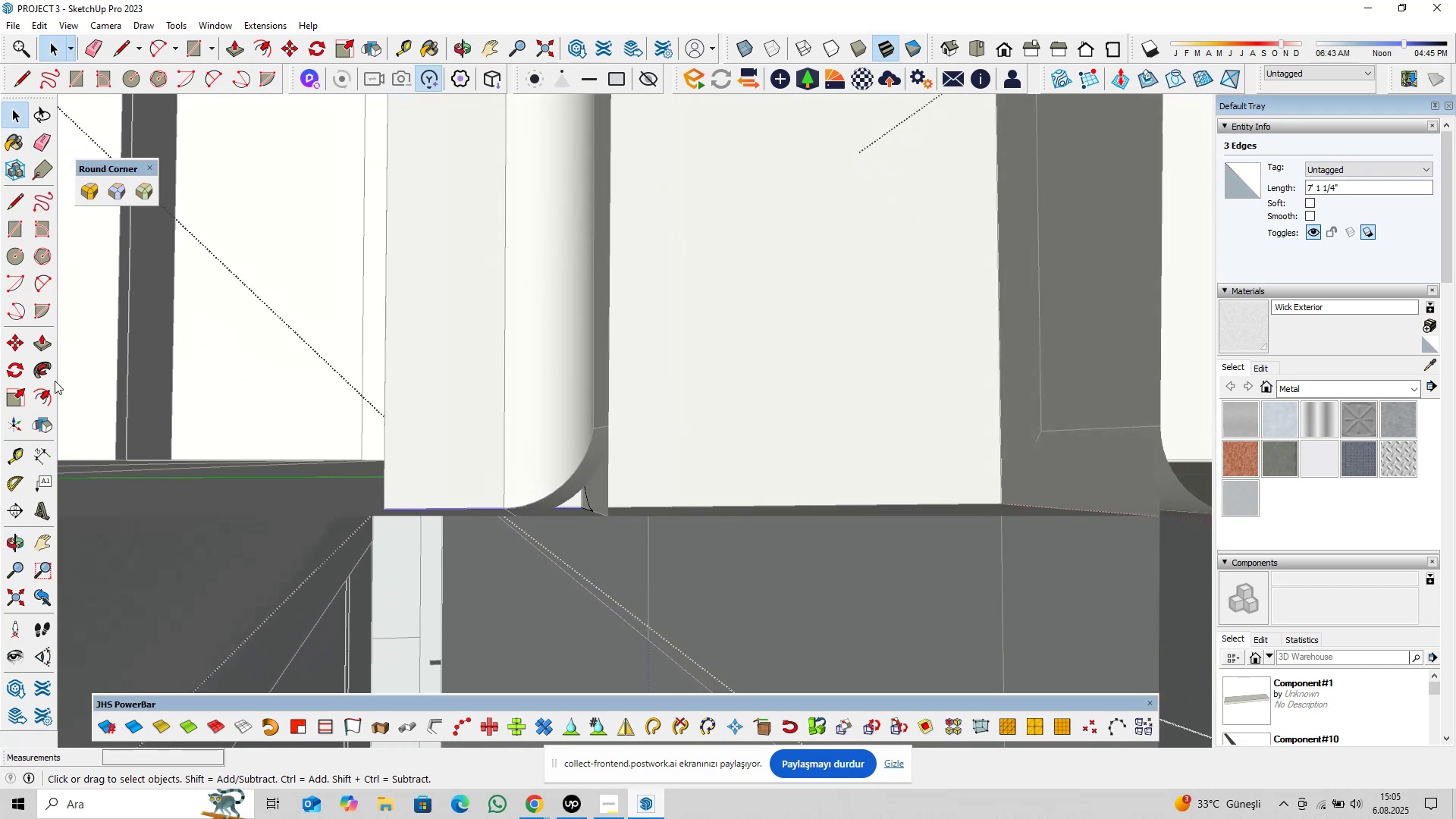 
left_click([42, 372])
 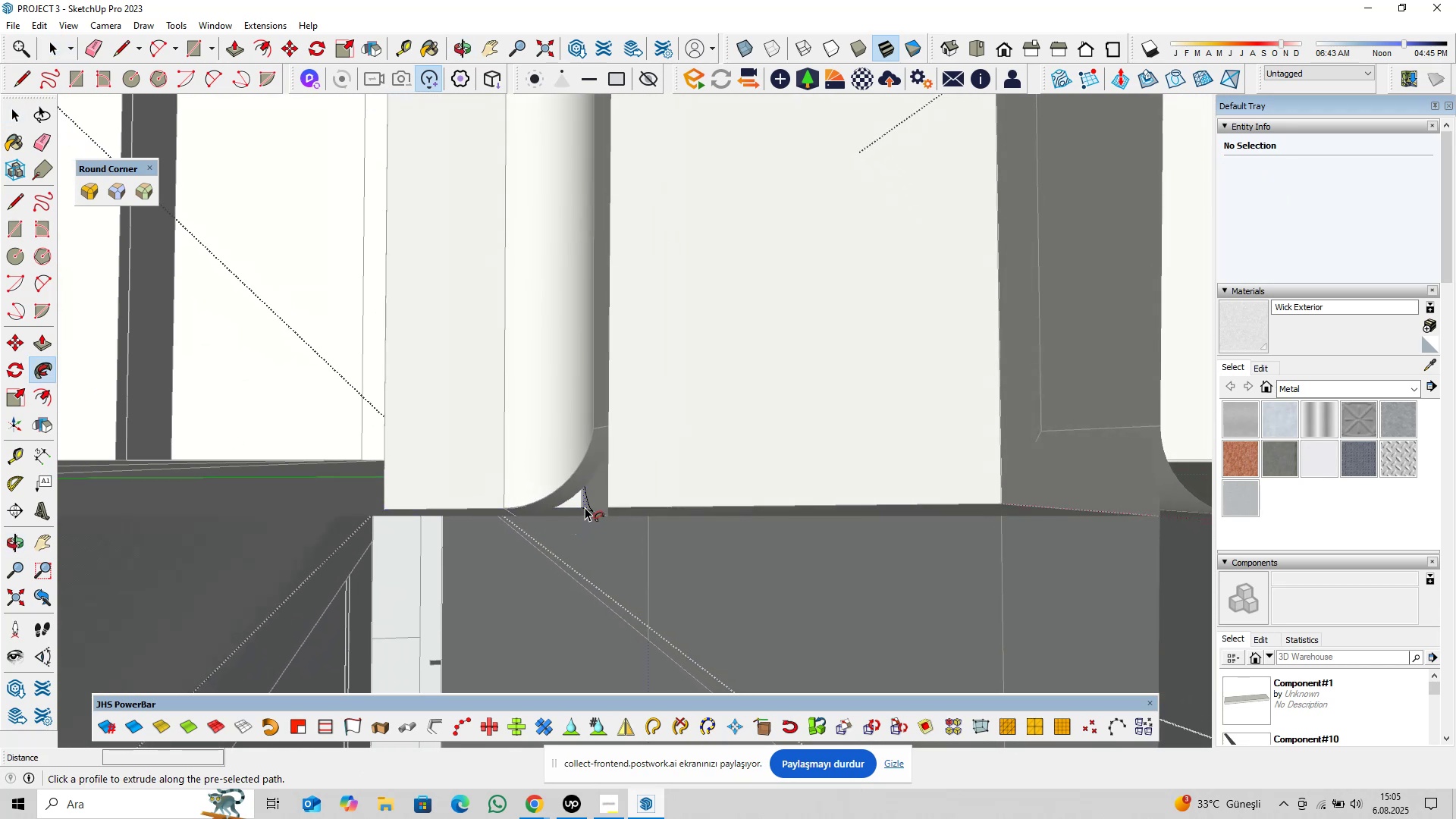 
left_click([585, 507])
 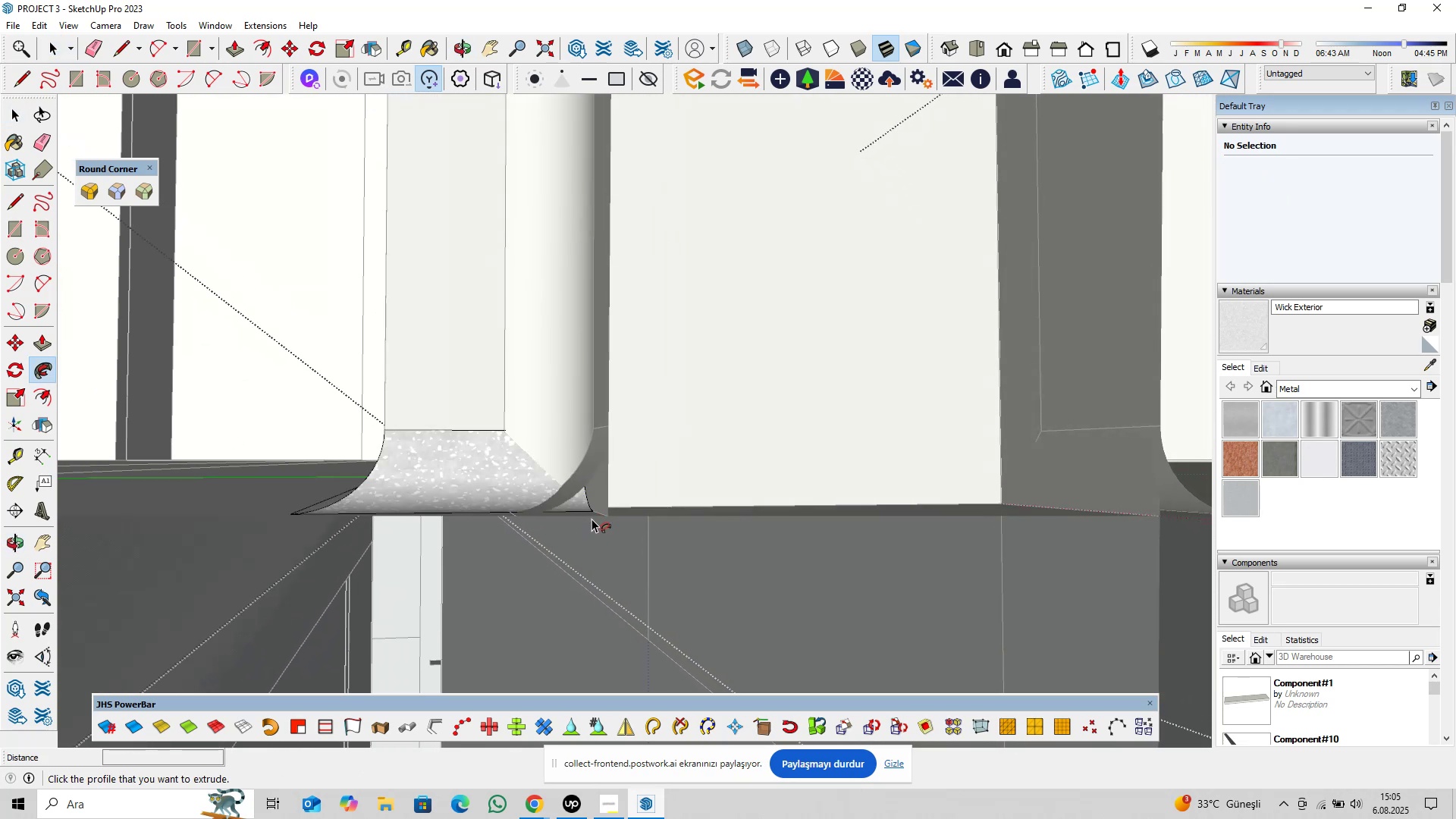 
scroll: coordinate [579, 522], scroll_direction: down, amount: 4.0
 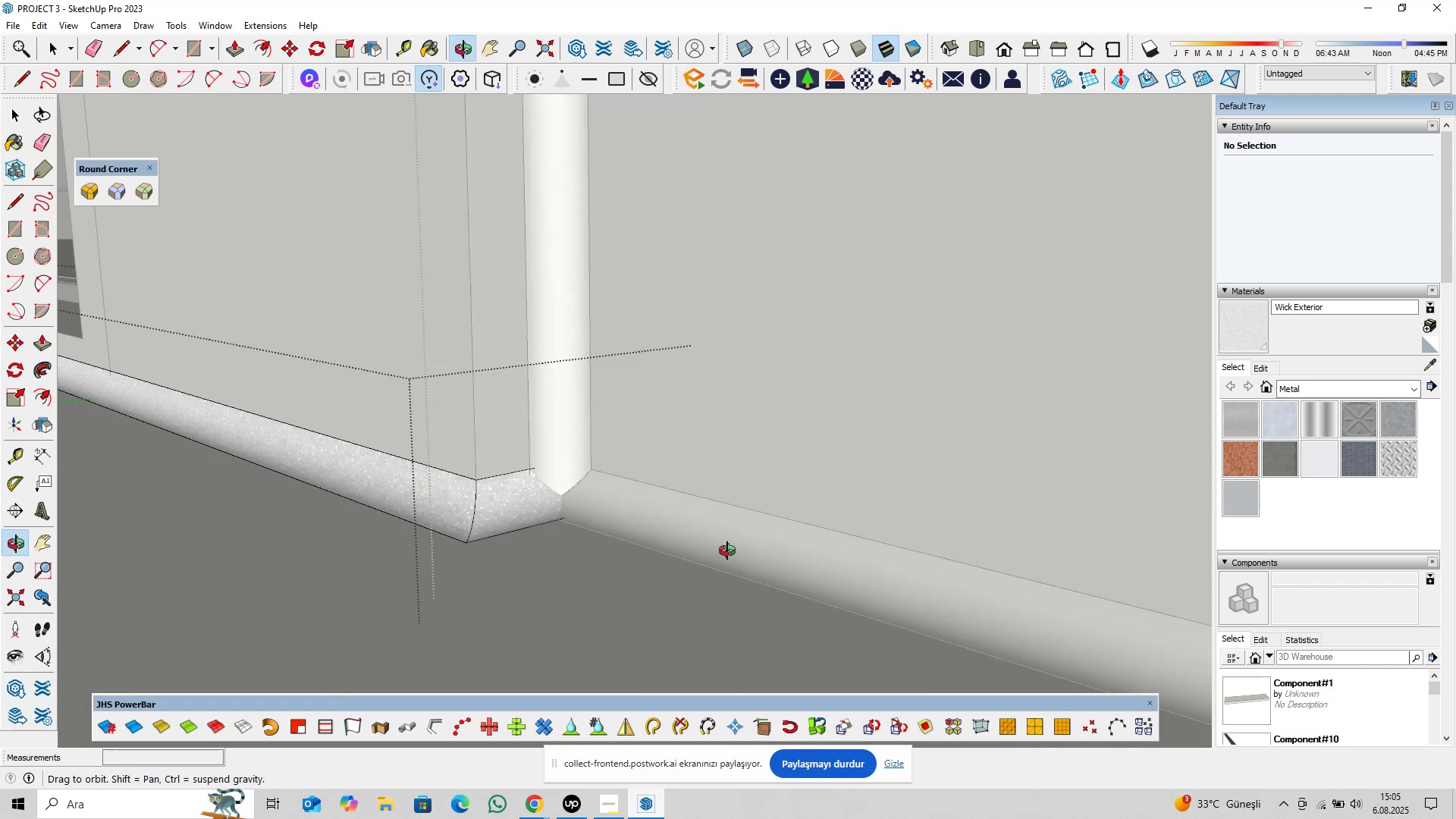 
key(Space)
 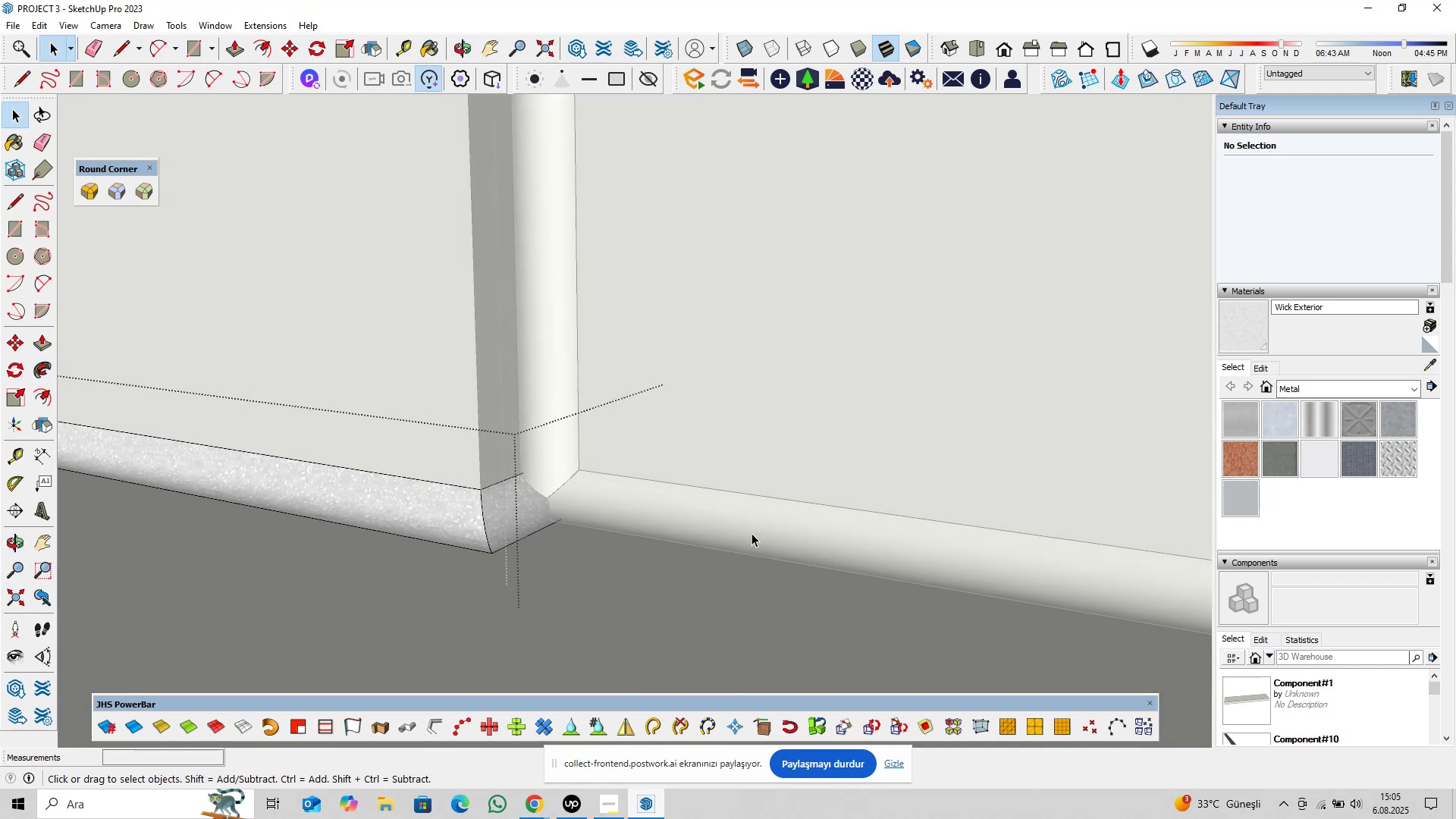 
scroll: coordinate [670, 578], scroll_direction: down, amount: 24.0
 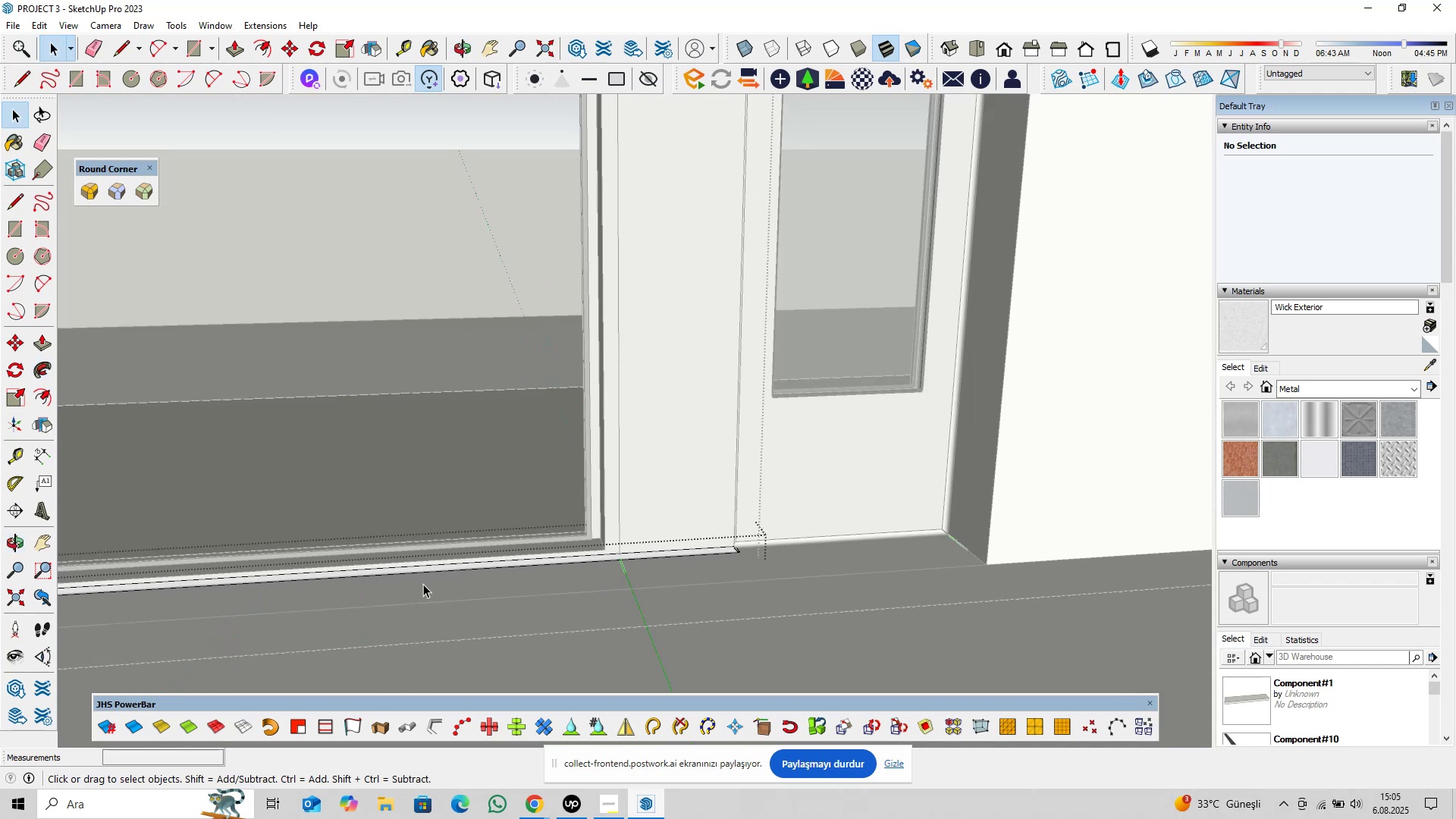 
hold_key(key=ShiftLeft, duration=1.5)
 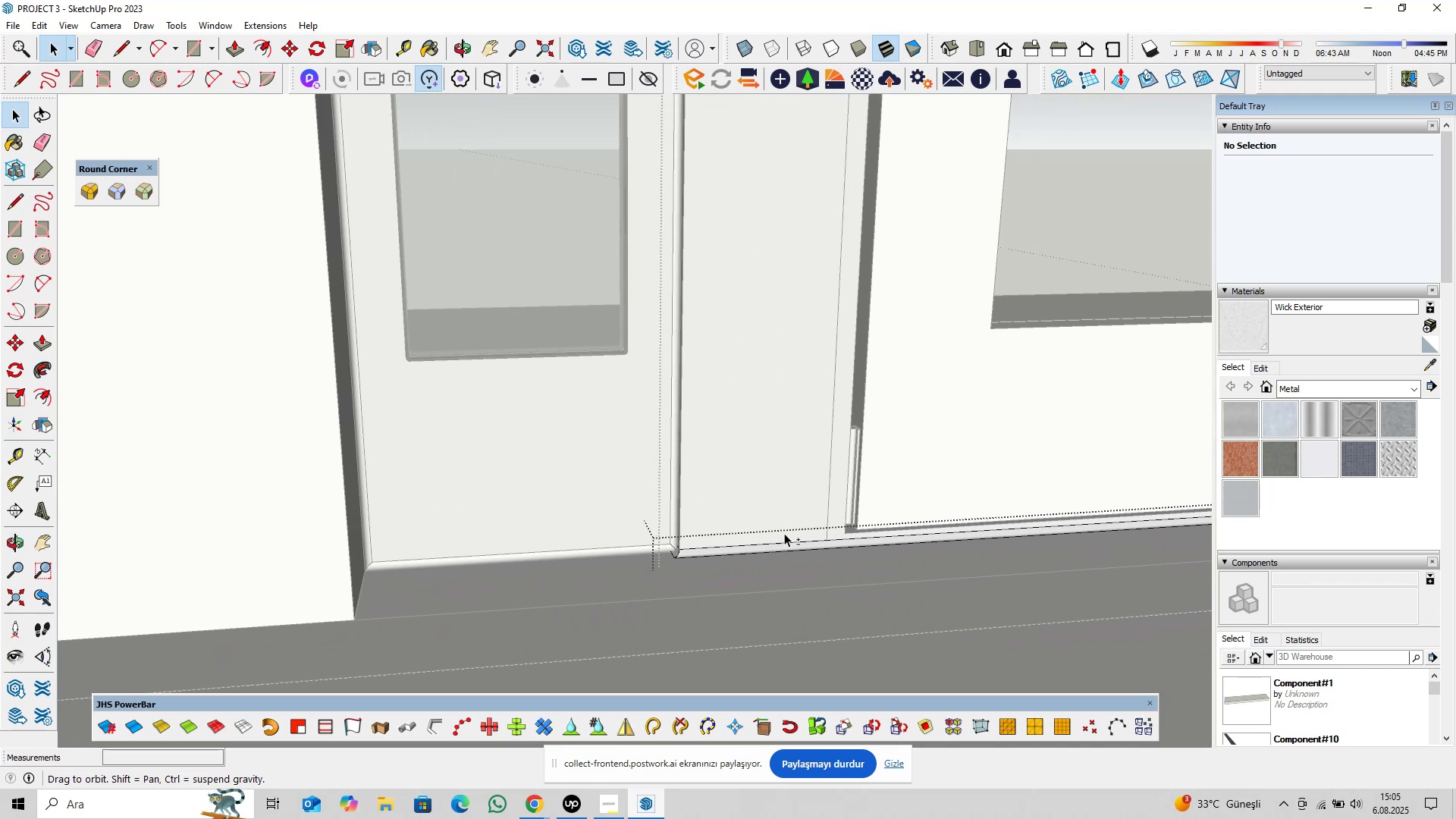 
key(Shift+ShiftLeft)
 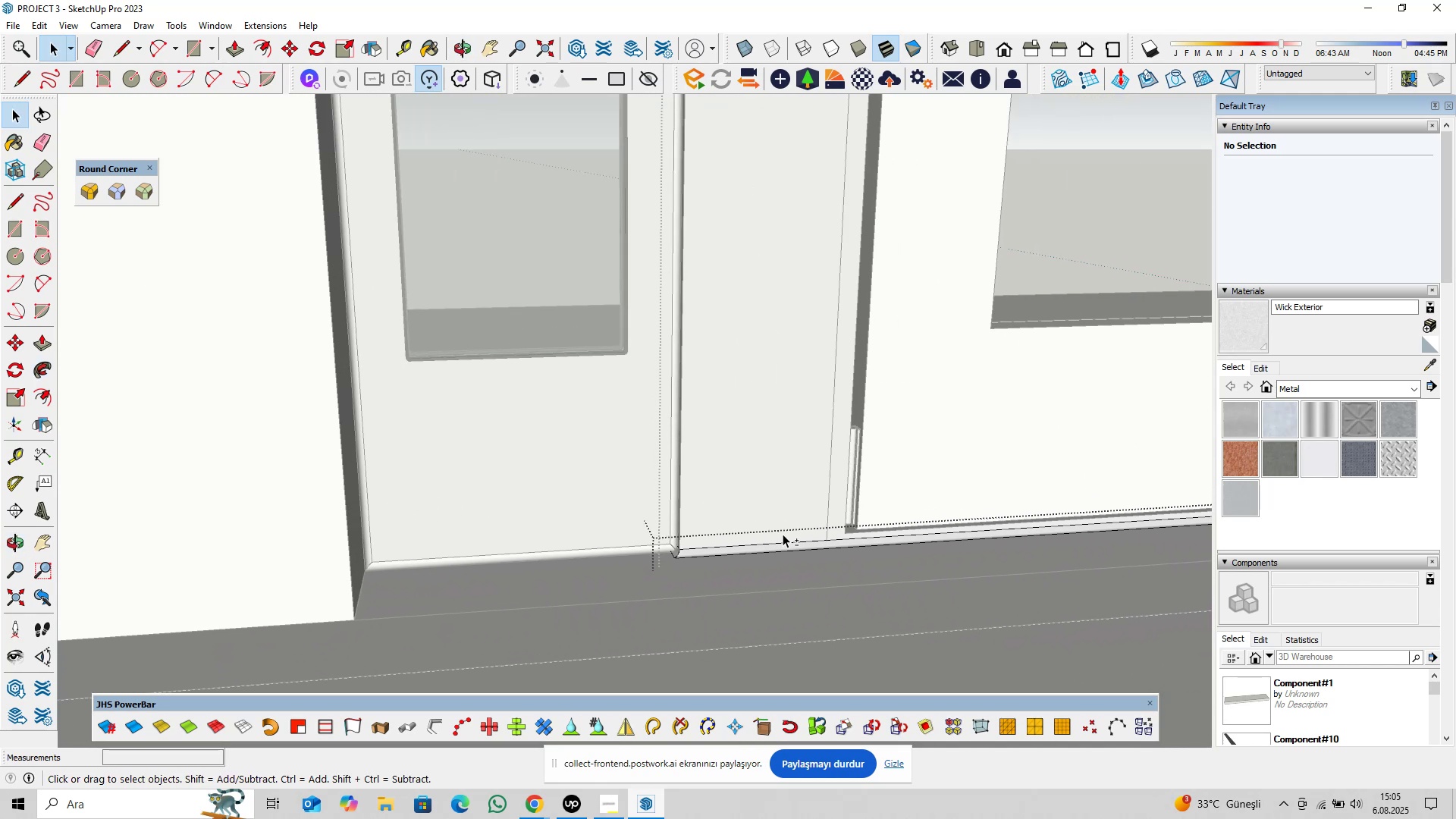 
scroll: coordinate [682, 550], scroll_direction: up, amount: 9.0
 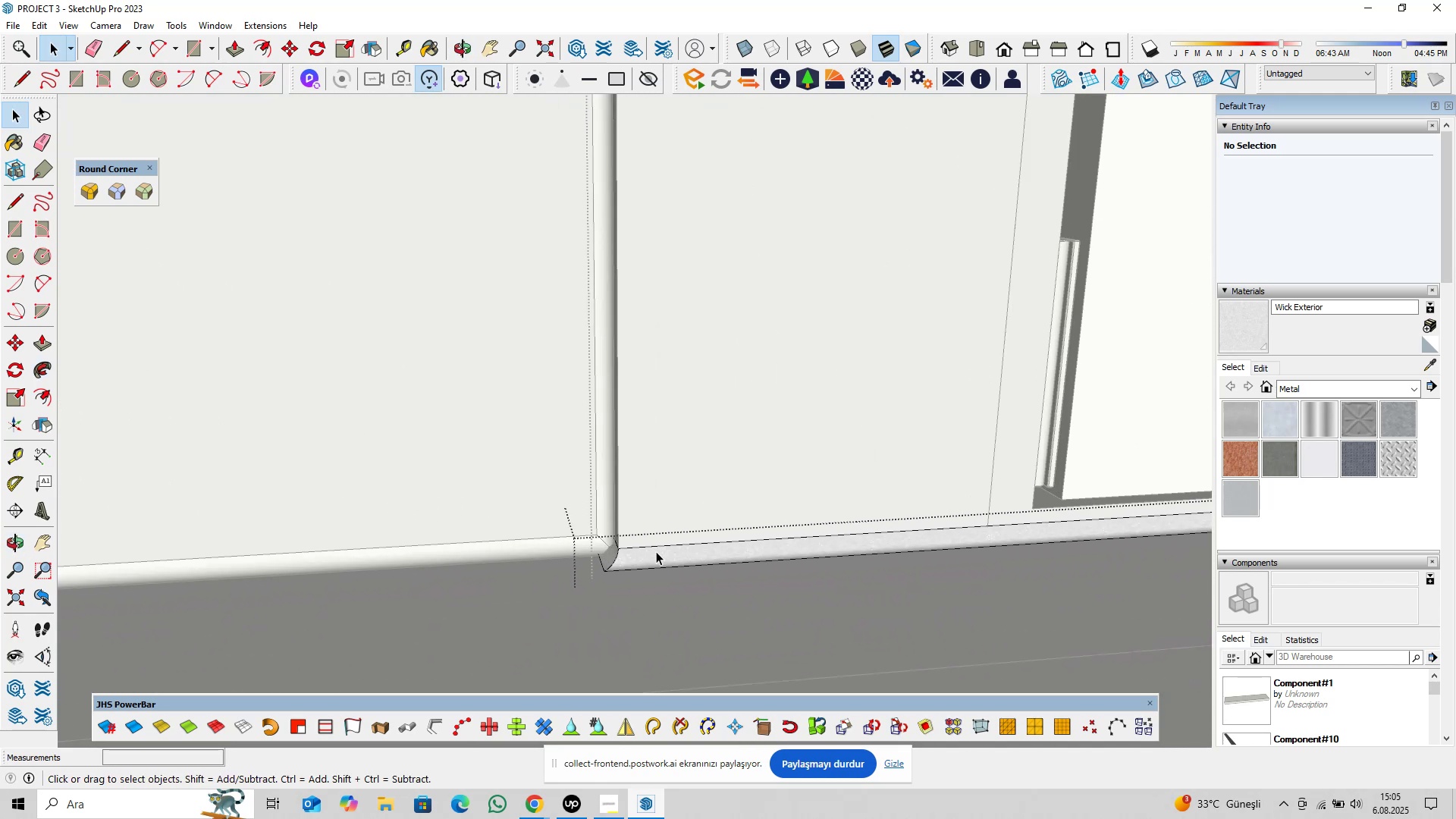 
key(Escape)
 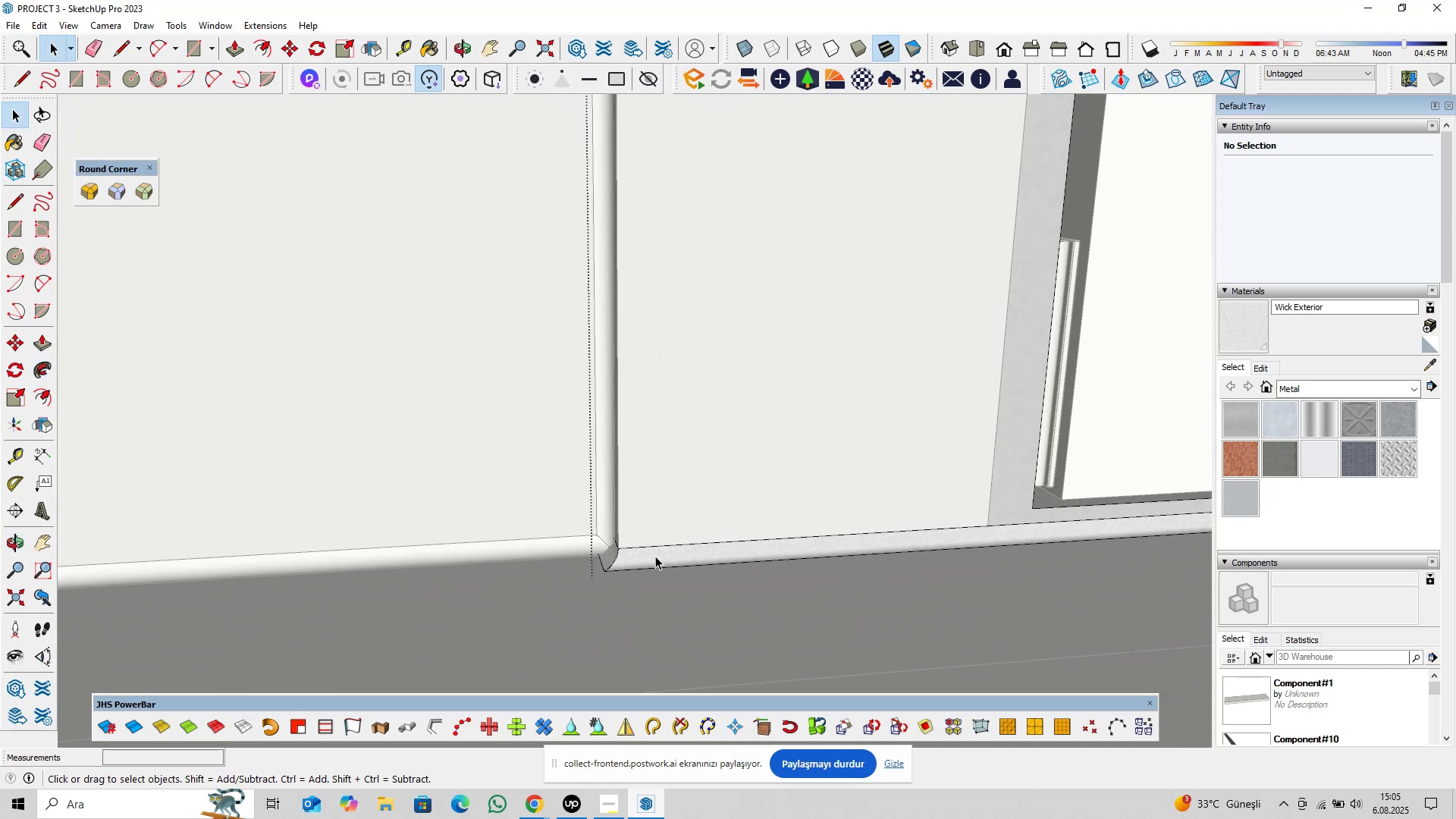 
left_click([655, 556])
 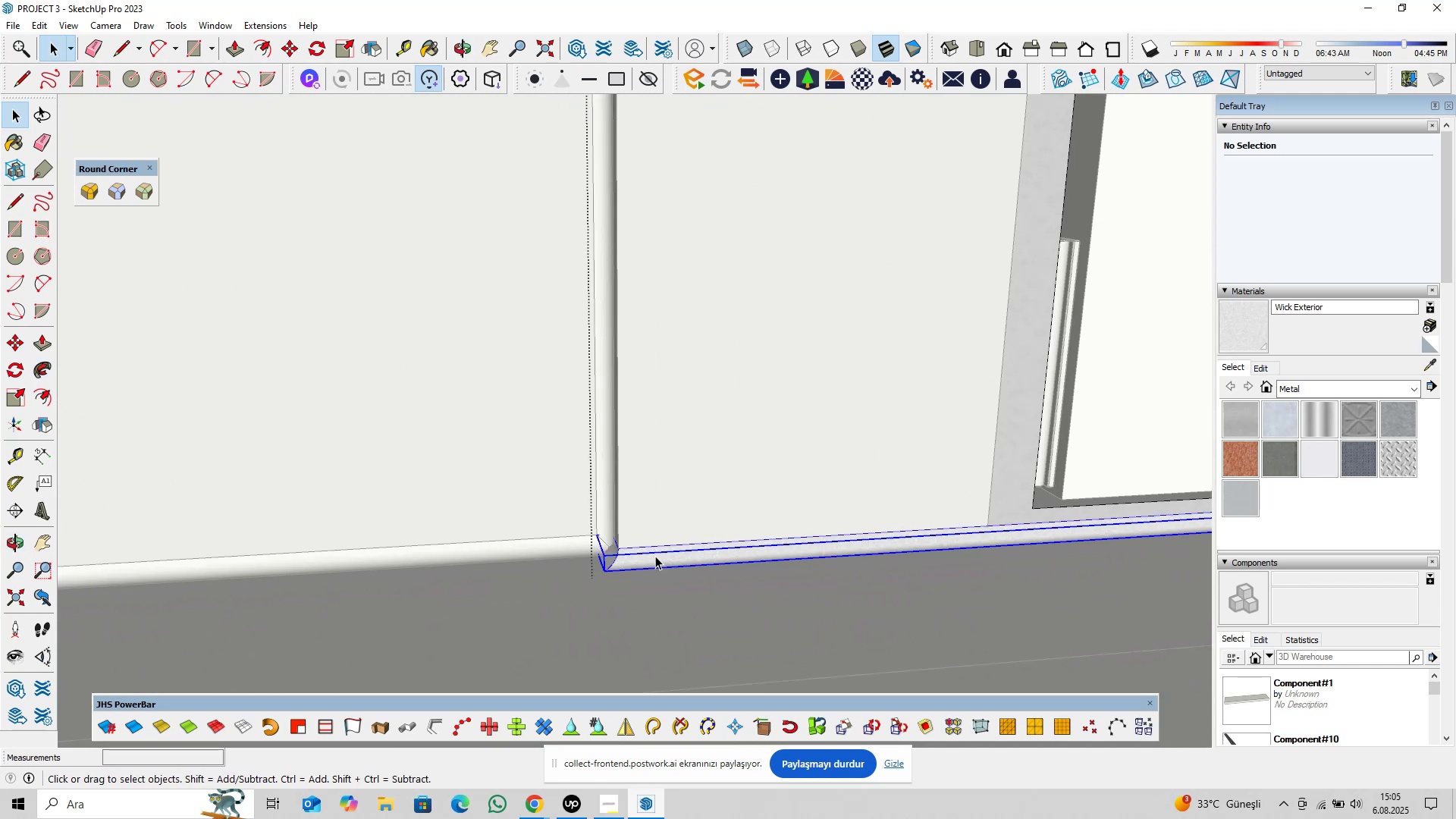 
right_click([655, 556])
 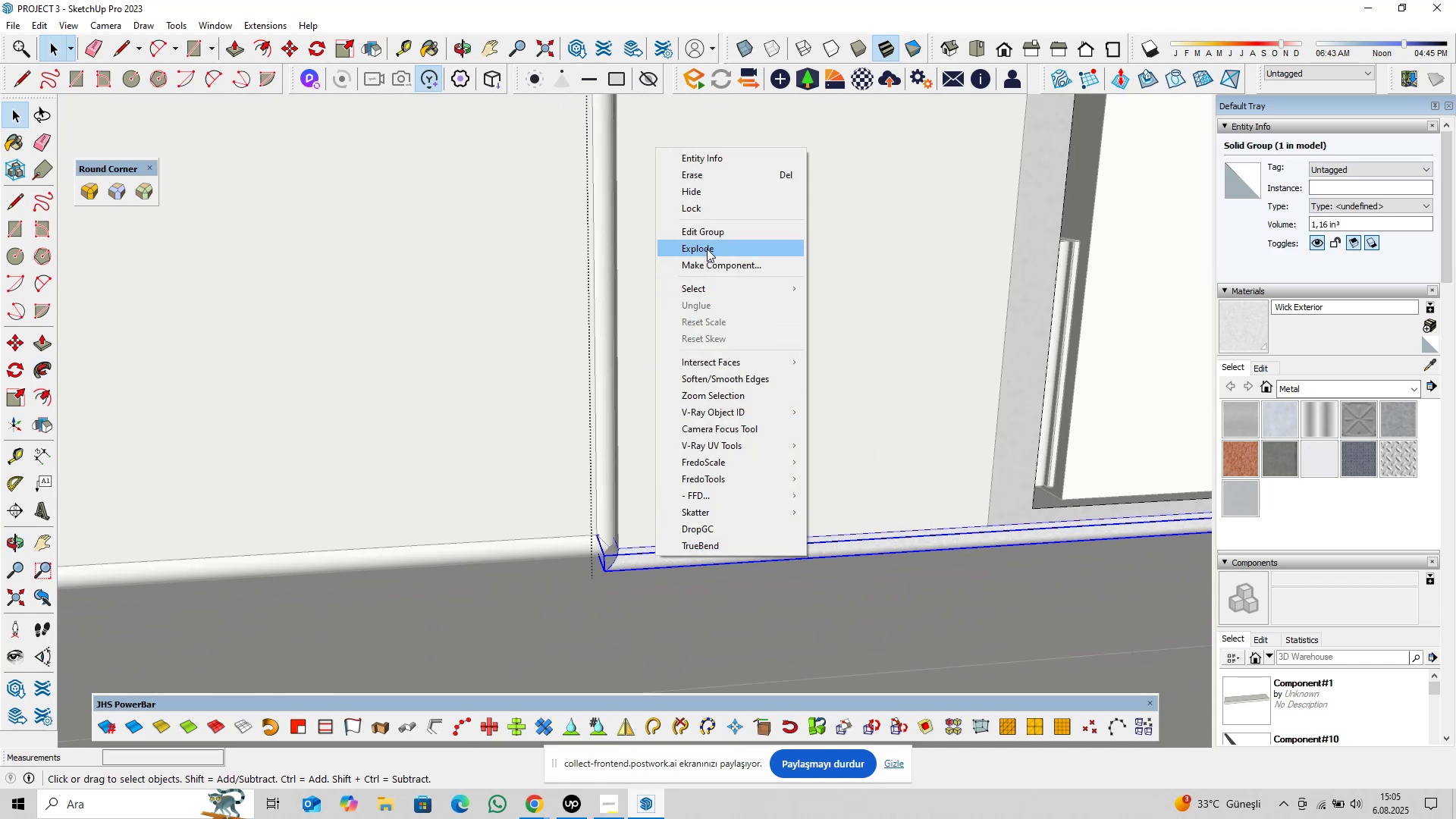 
left_click([707, 249])
 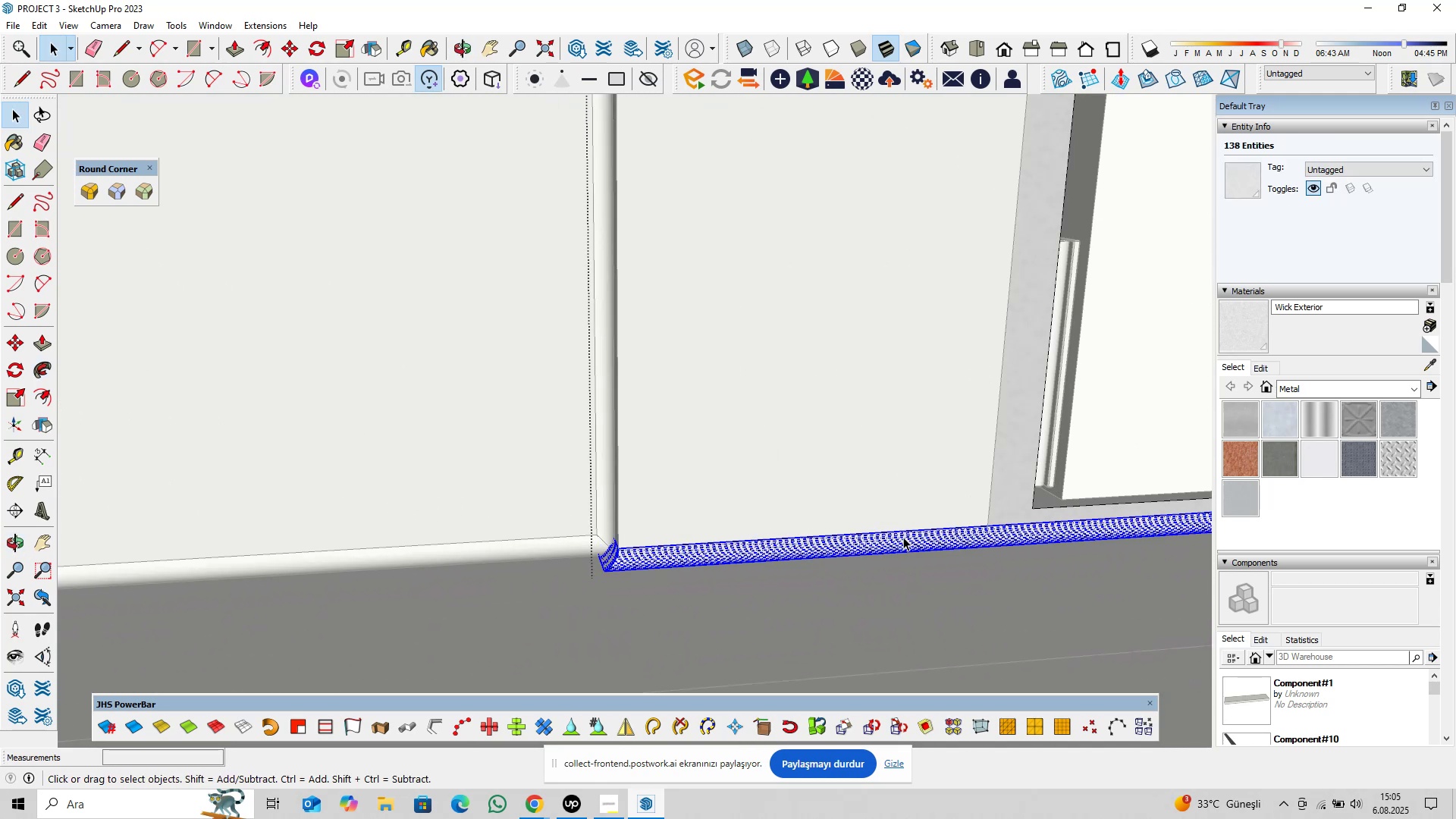 
right_click([903, 542])
 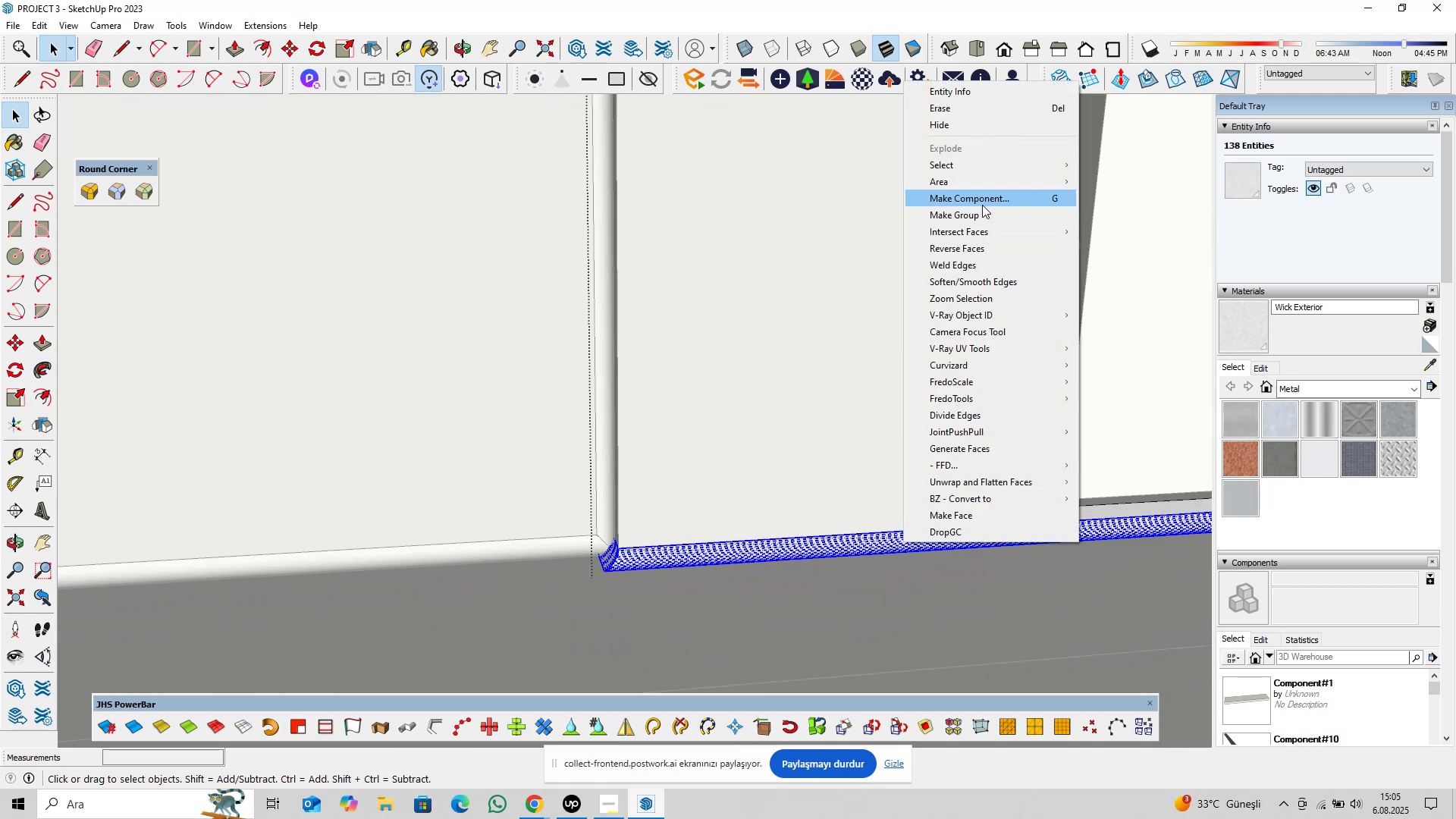 
left_click([983, 202])
 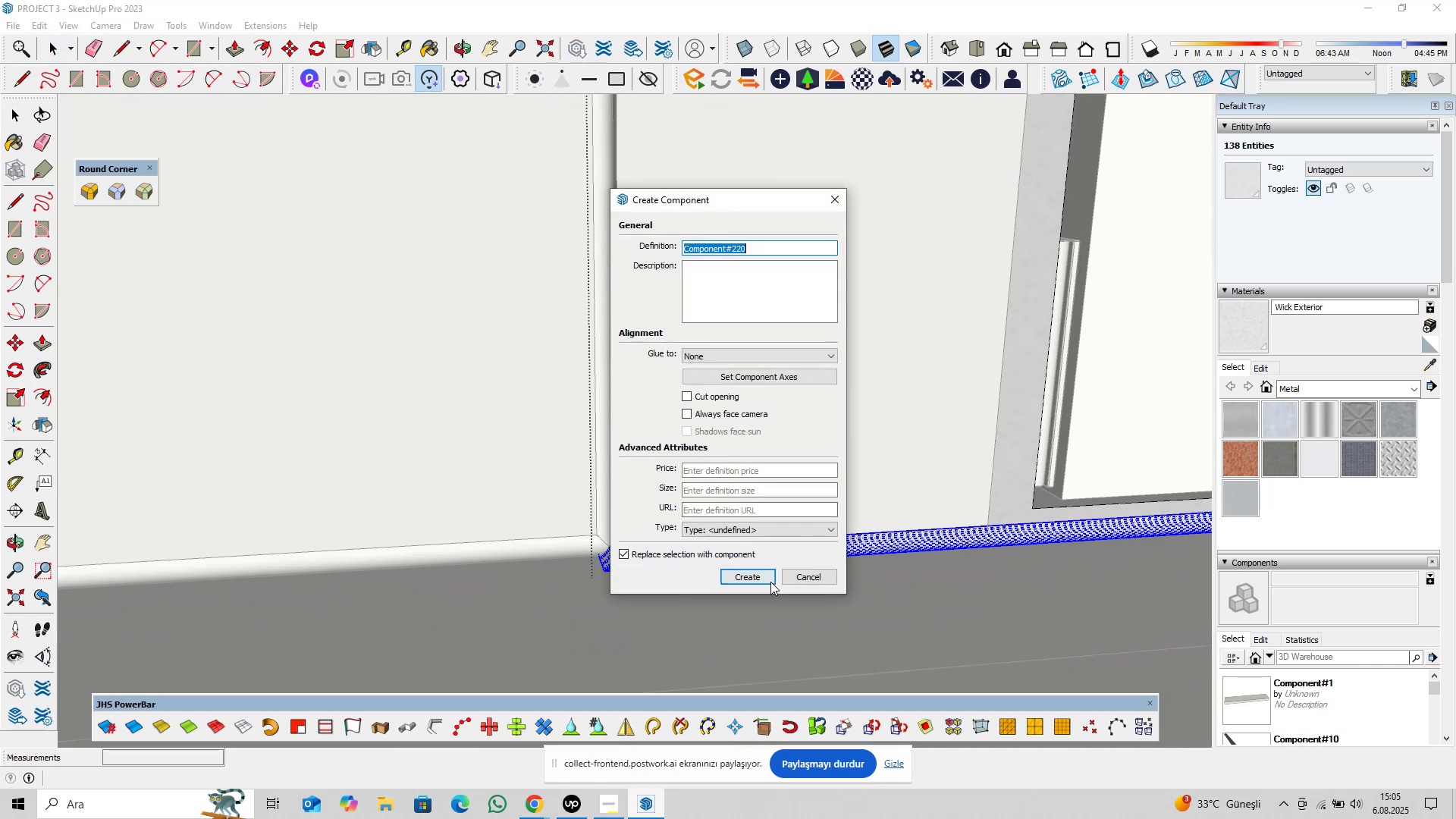 
left_click([764, 573])
 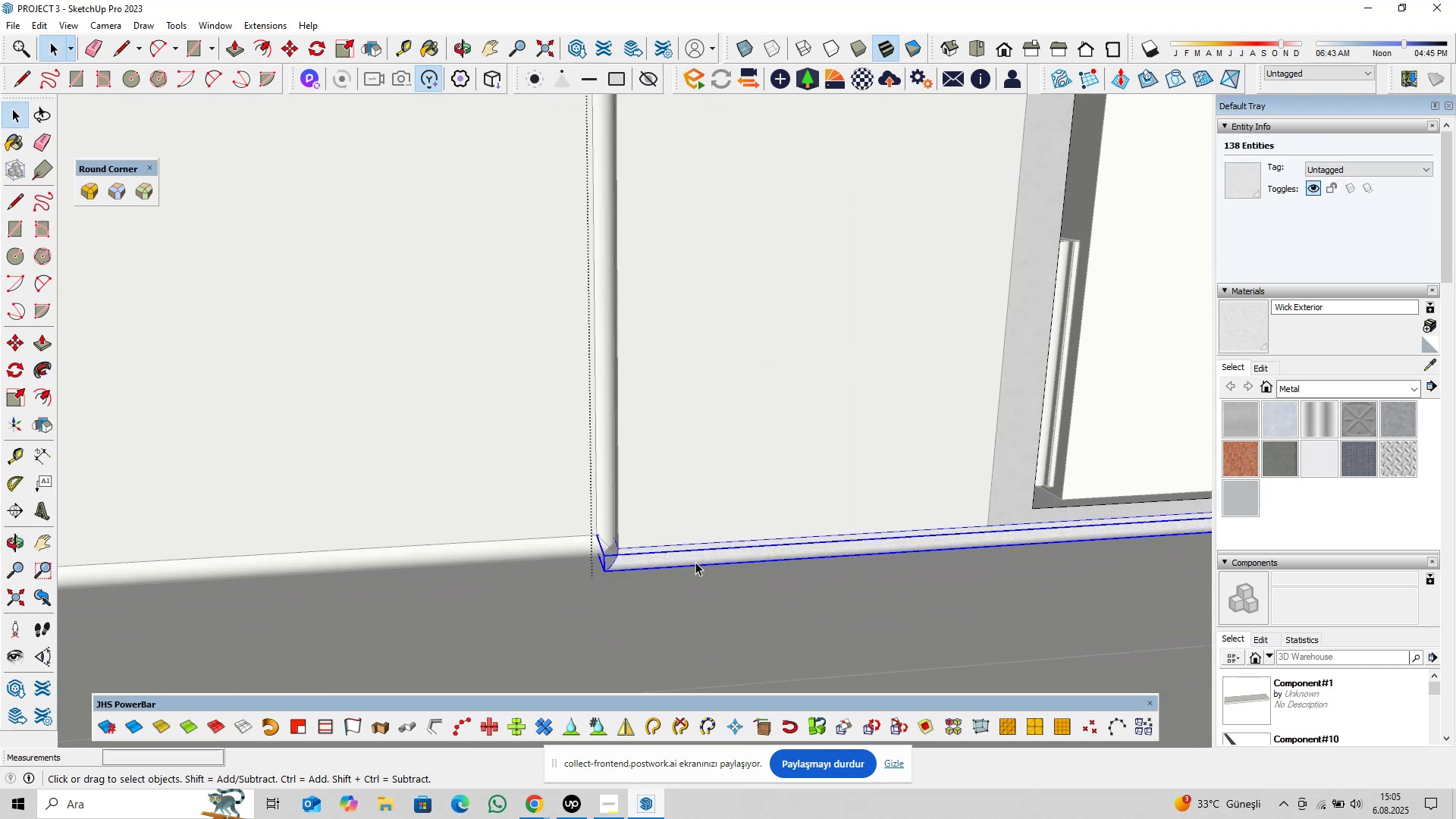 
left_click([691, 557])
 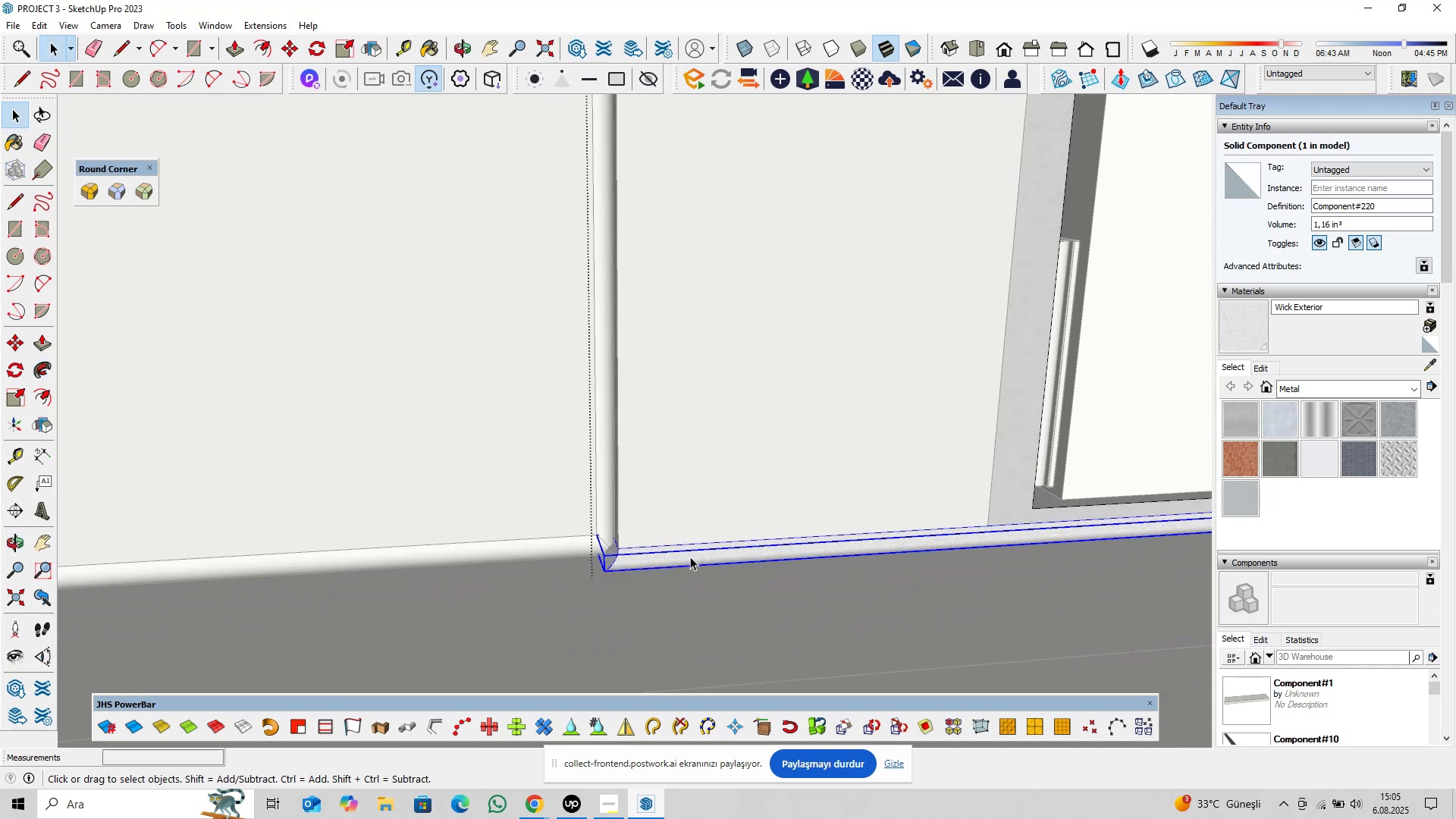 
scroll: coordinate [697, 553], scroll_direction: down, amount: 6.0
 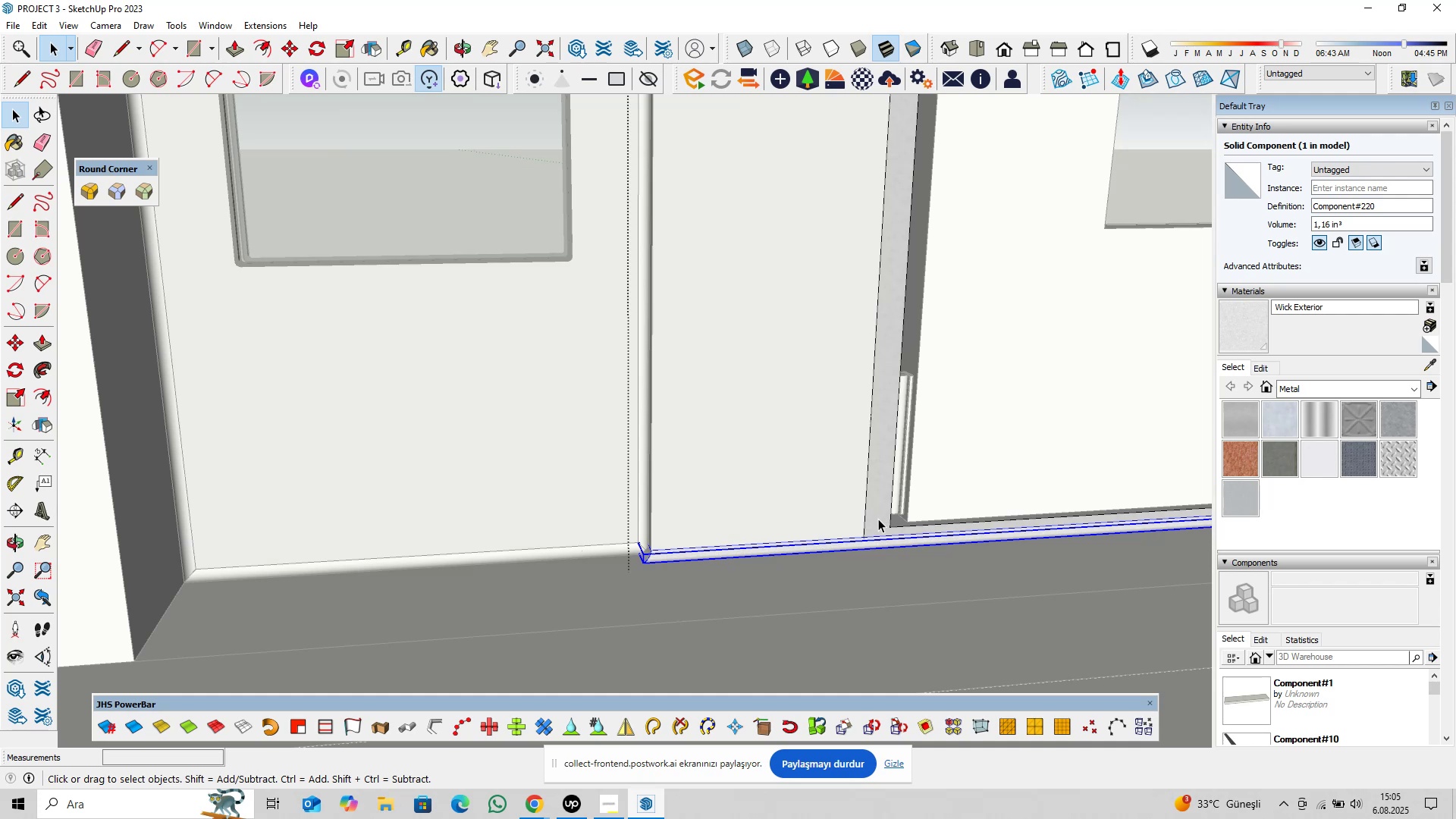 
left_click([876, 519])
 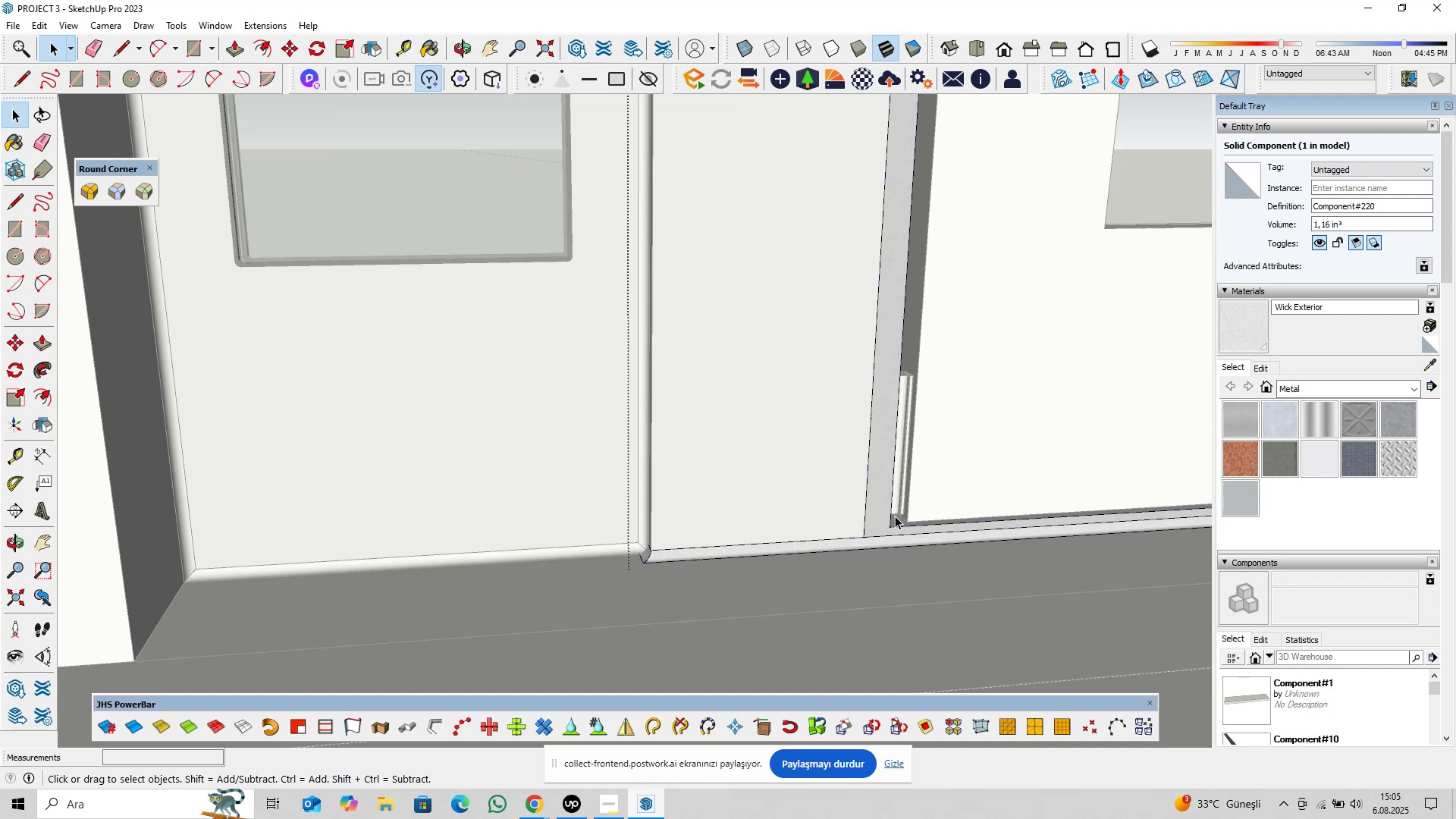 
hold_key(key=ShiftLeft, duration=0.34)
 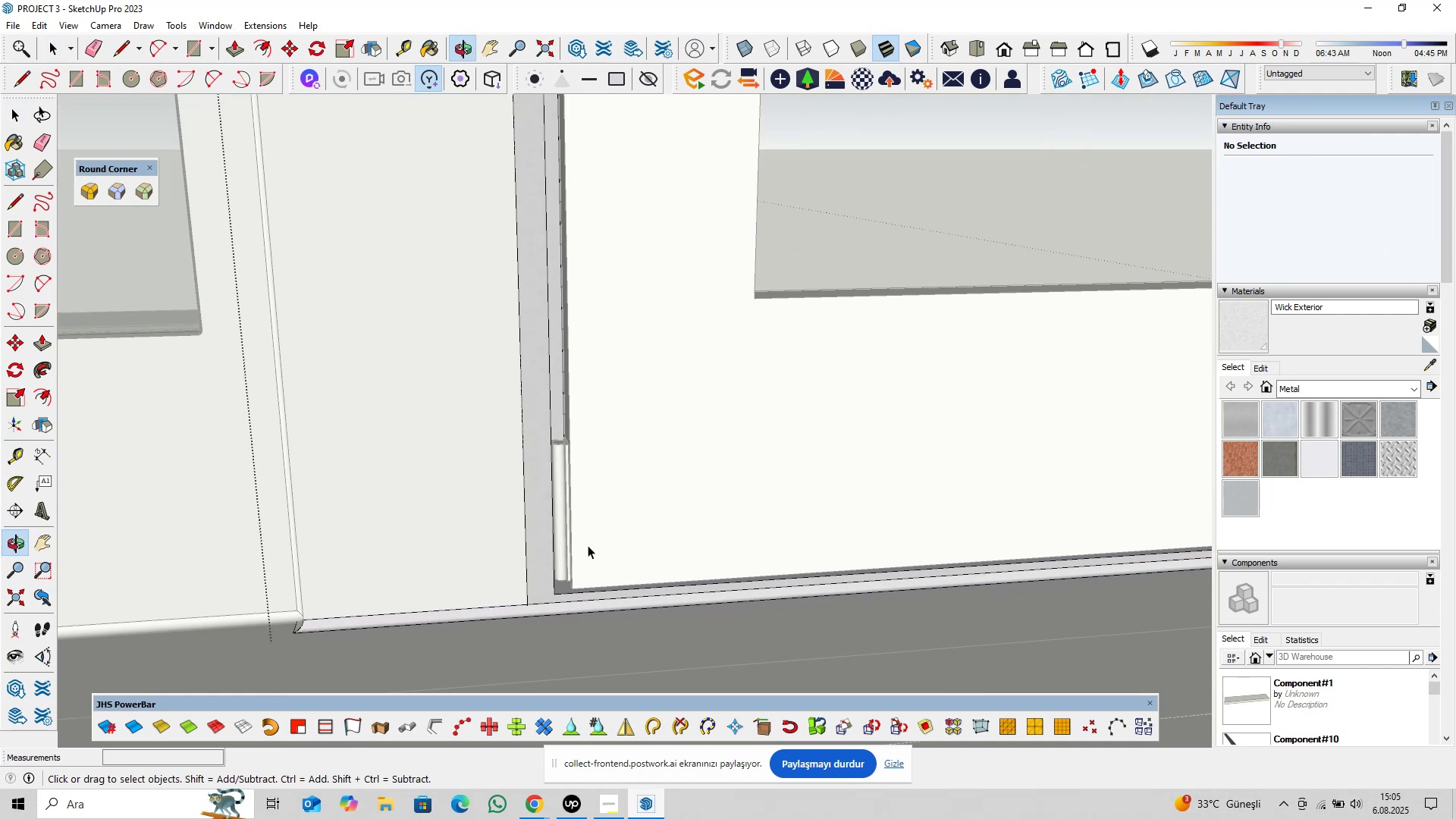 
scroll: coordinate [555, 544], scroll_direction: up, amount: 3.0
 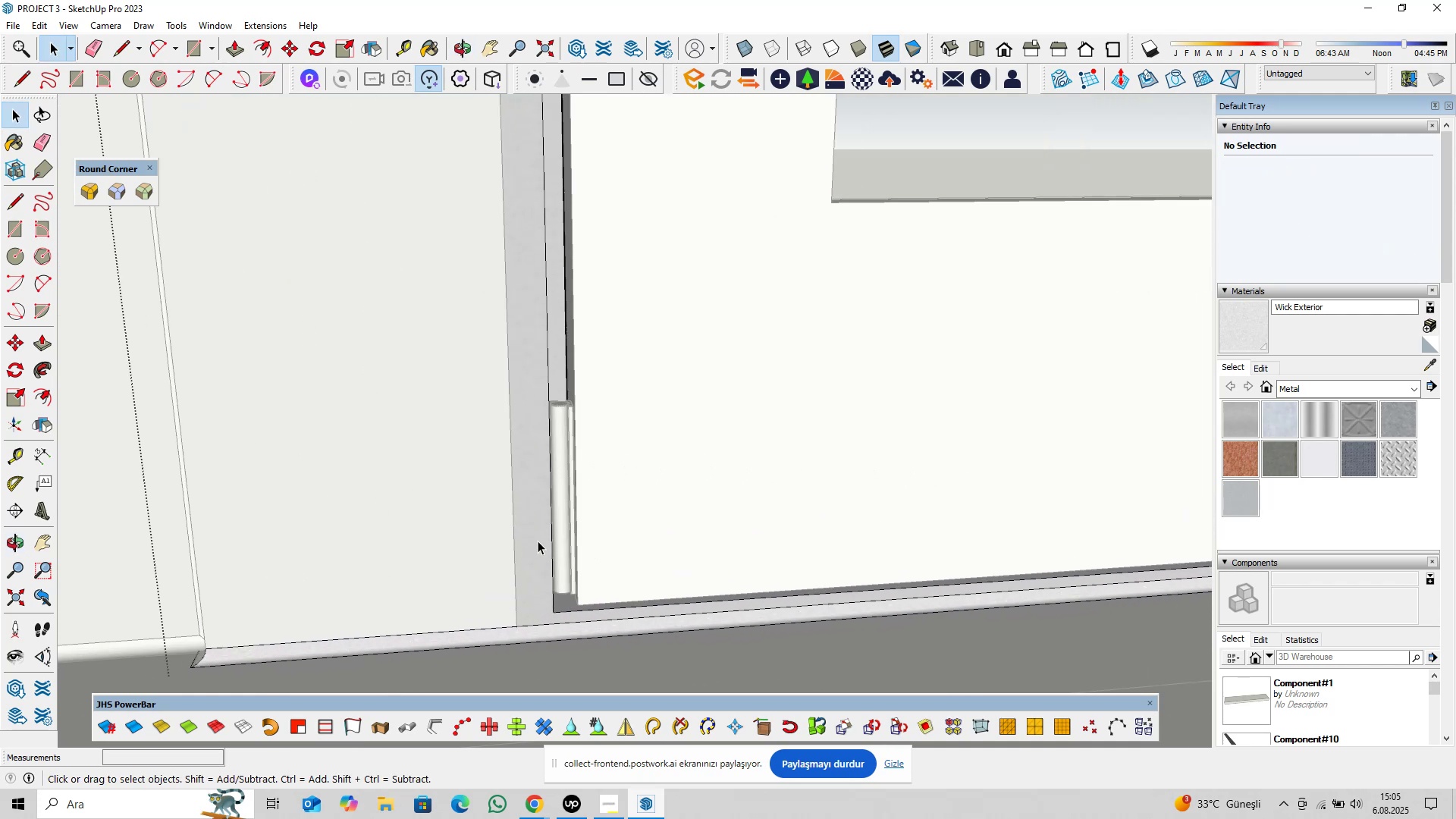 
left_click([538, 541])
 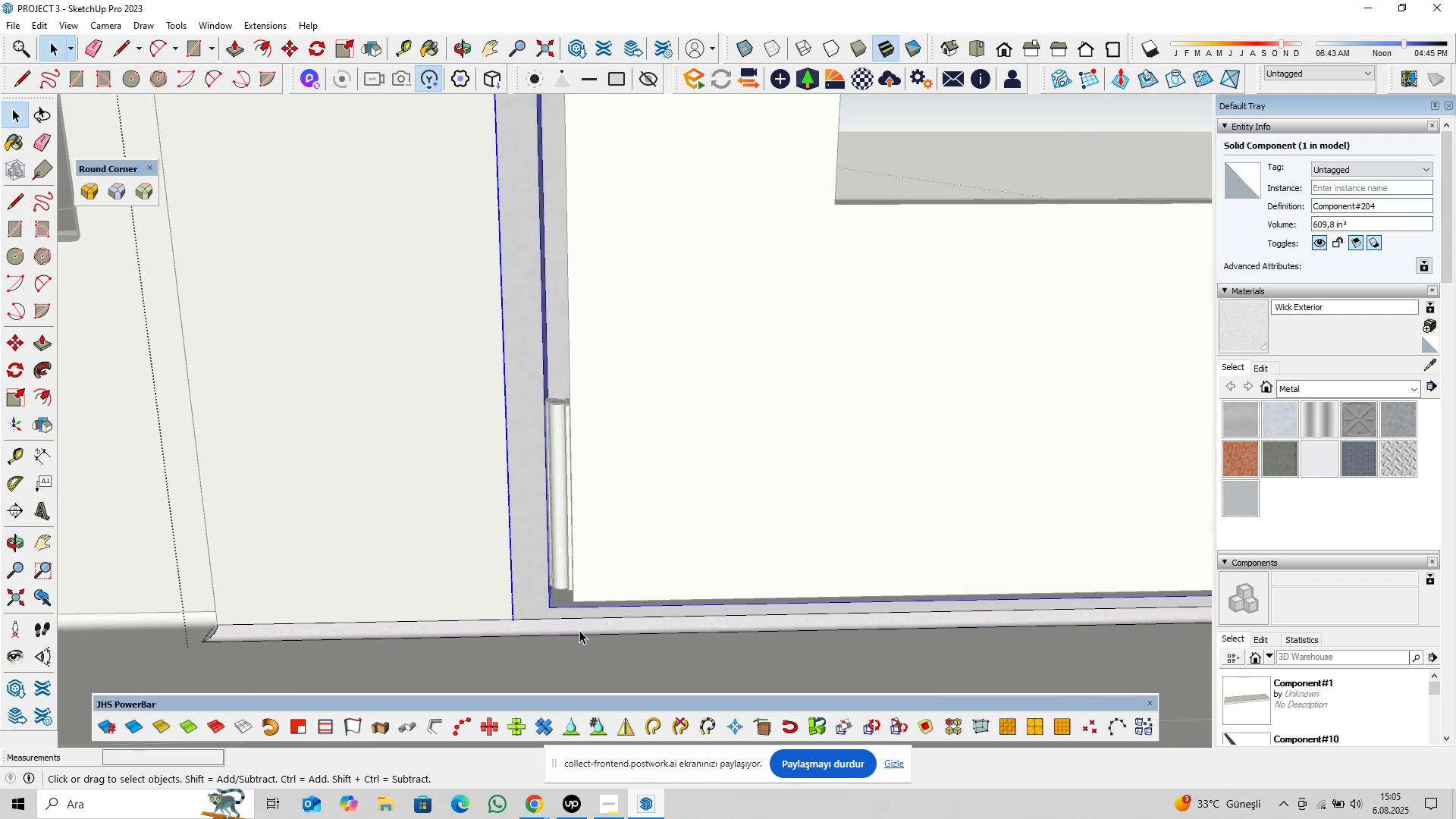 
left_click([579, 630])
 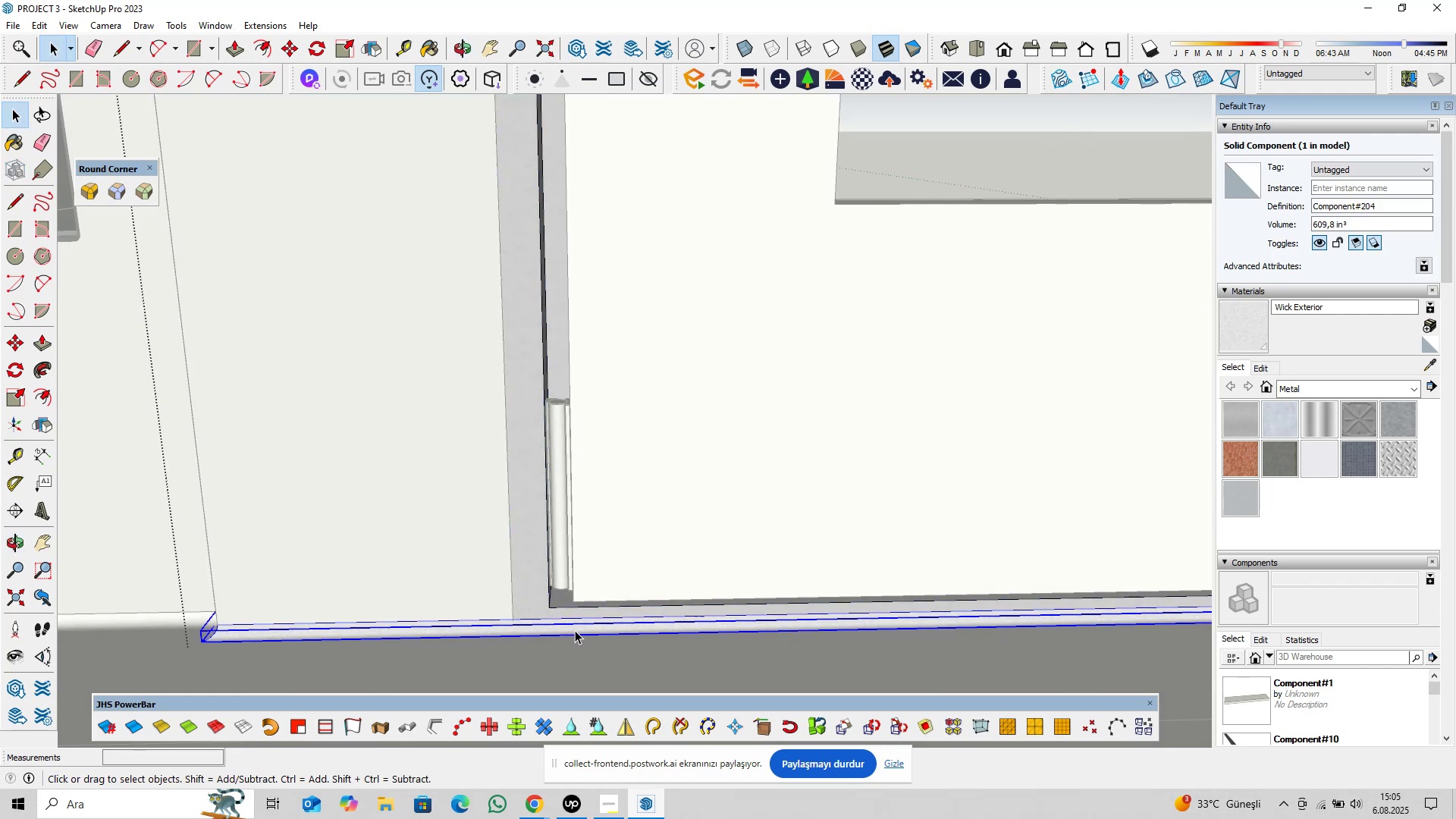 
right_click([575, 630])
 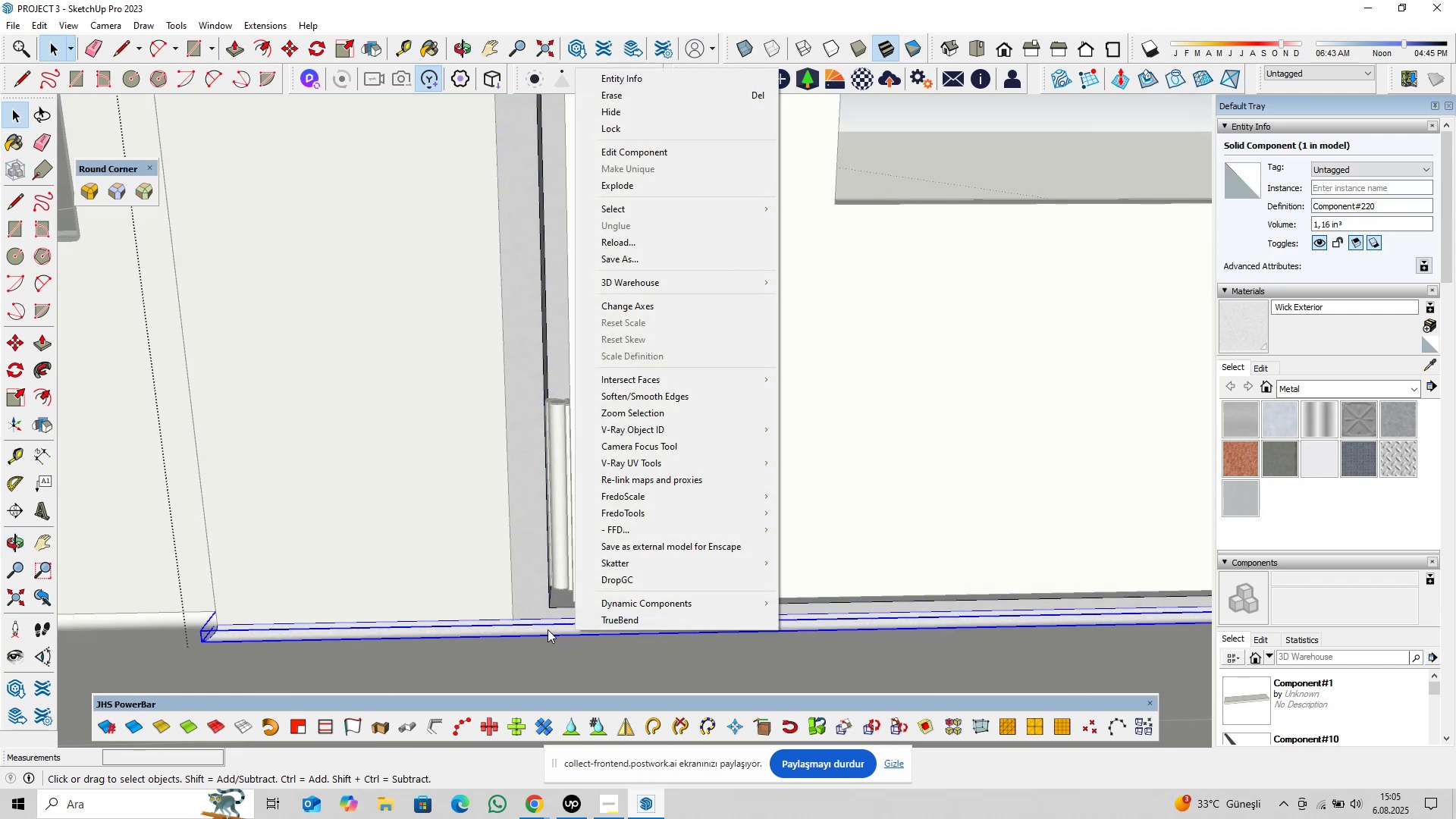 
left_click([547, 629])
 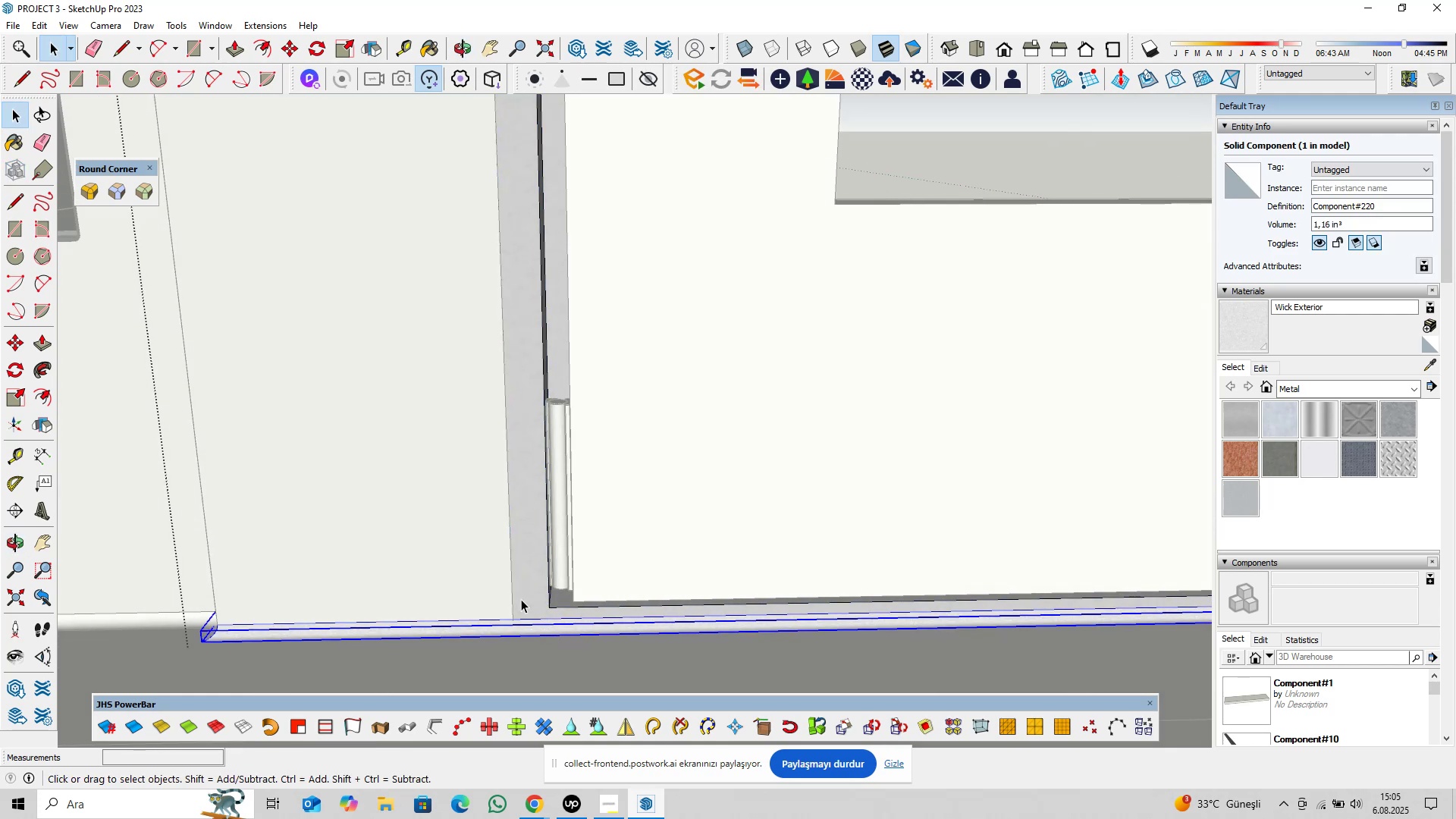 
scroll: coordinate [551, 567], scroll_direction: down, amount: 17.0
 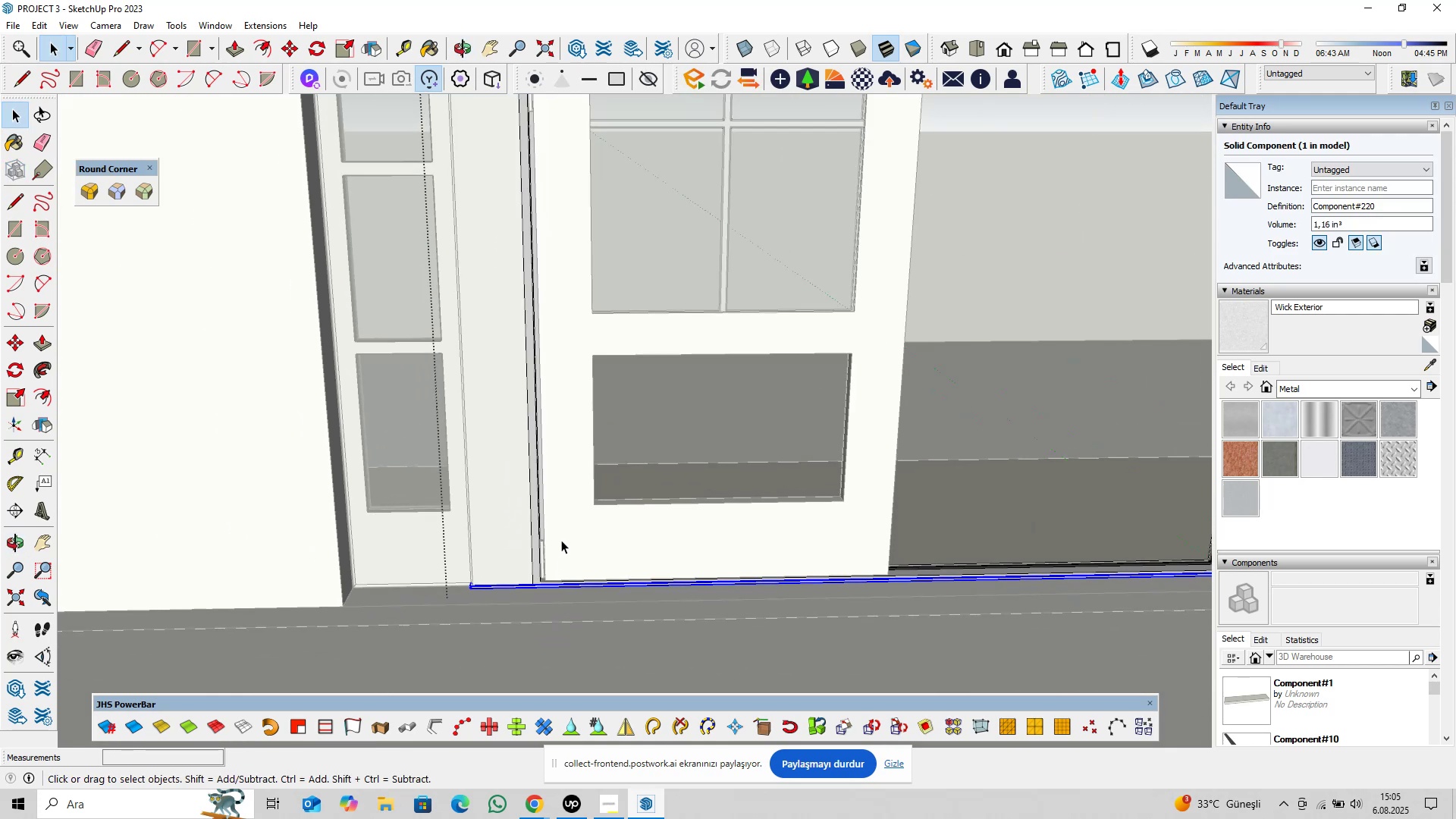 
key(Shift+ShiftLeft)
 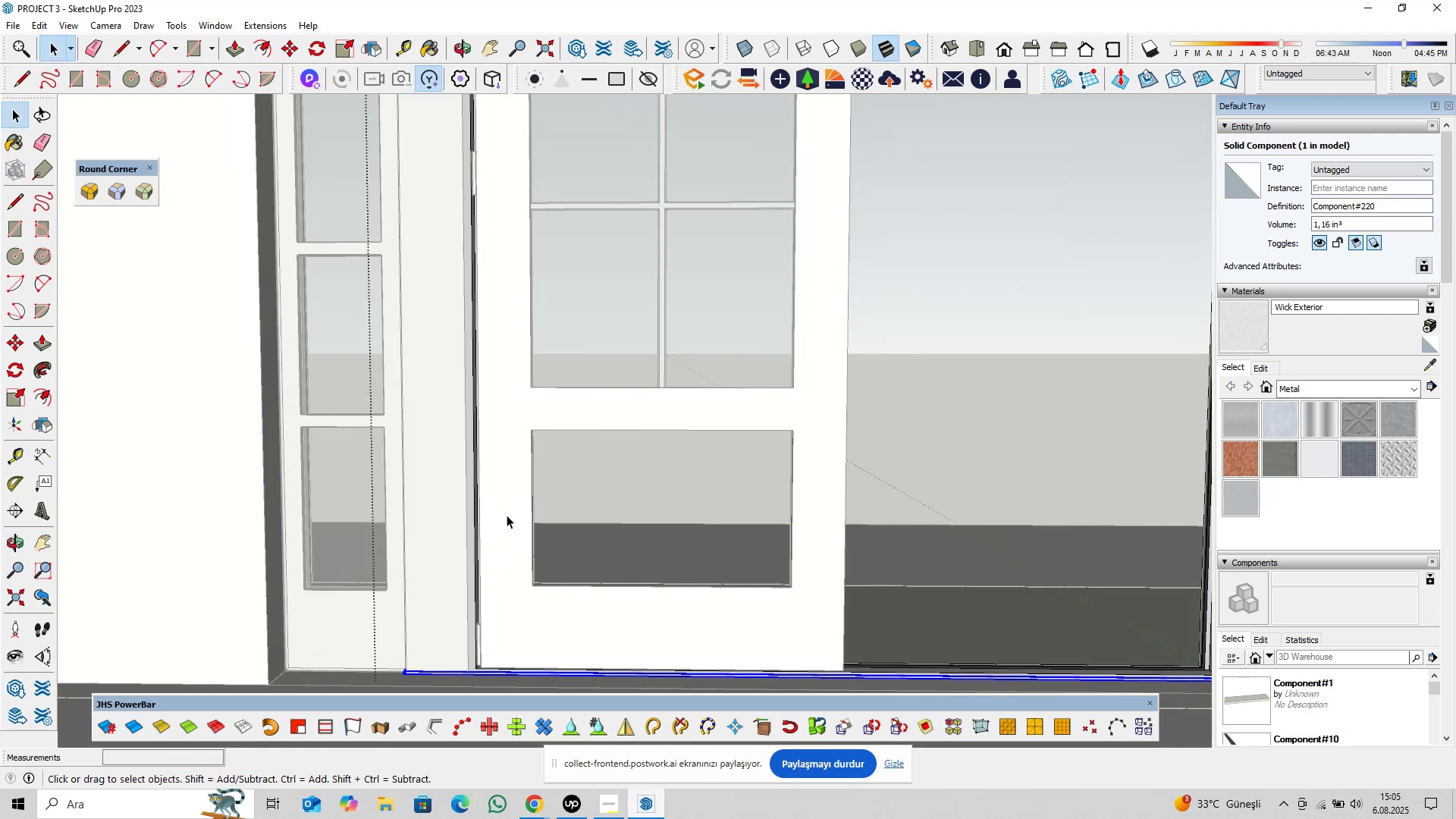 
scroll: coordinate [532, 515], scroll_direction: down, amount: 5.0
 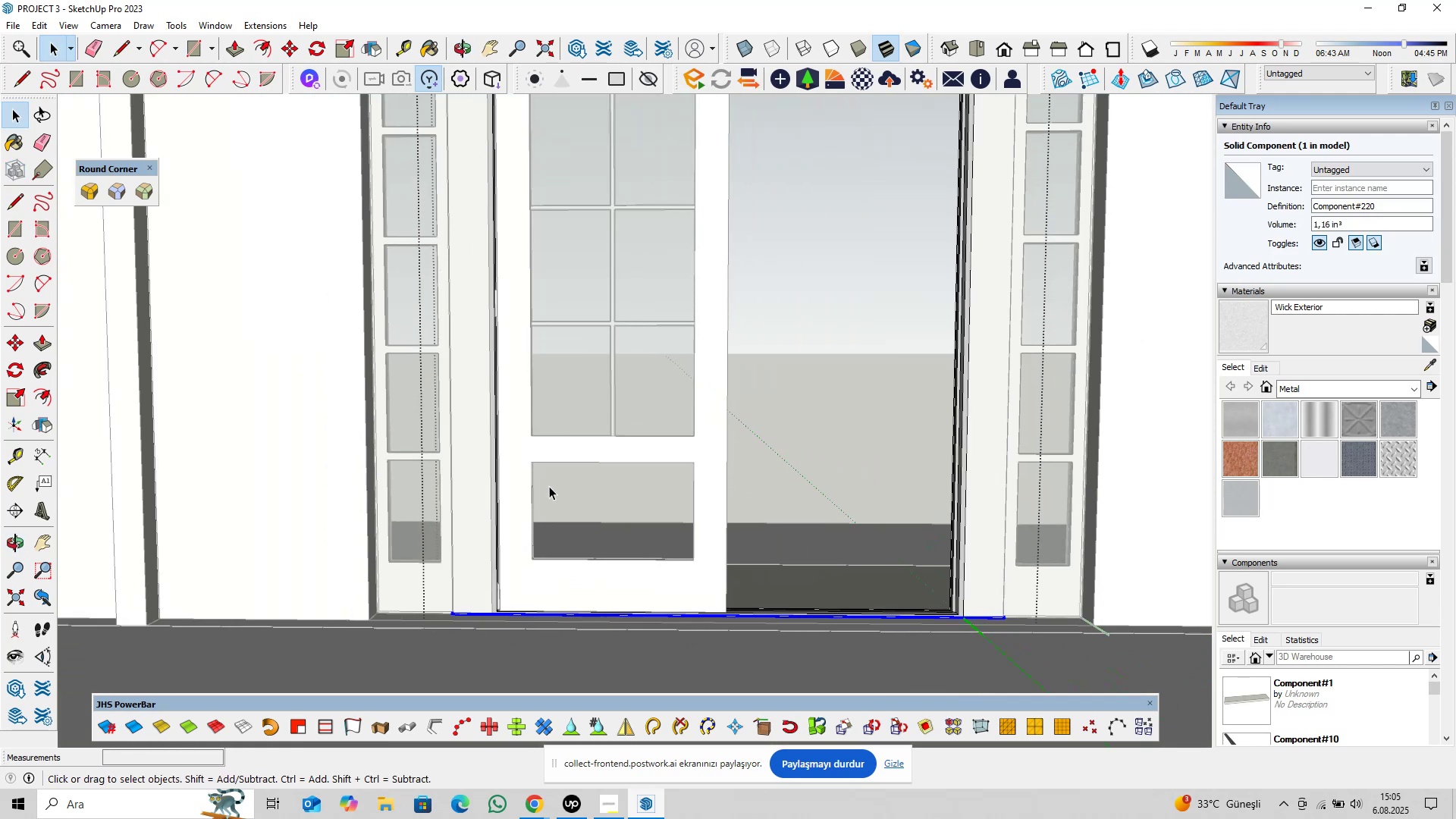 
hold_key(key=ShiftLeft, duration=0.35)
 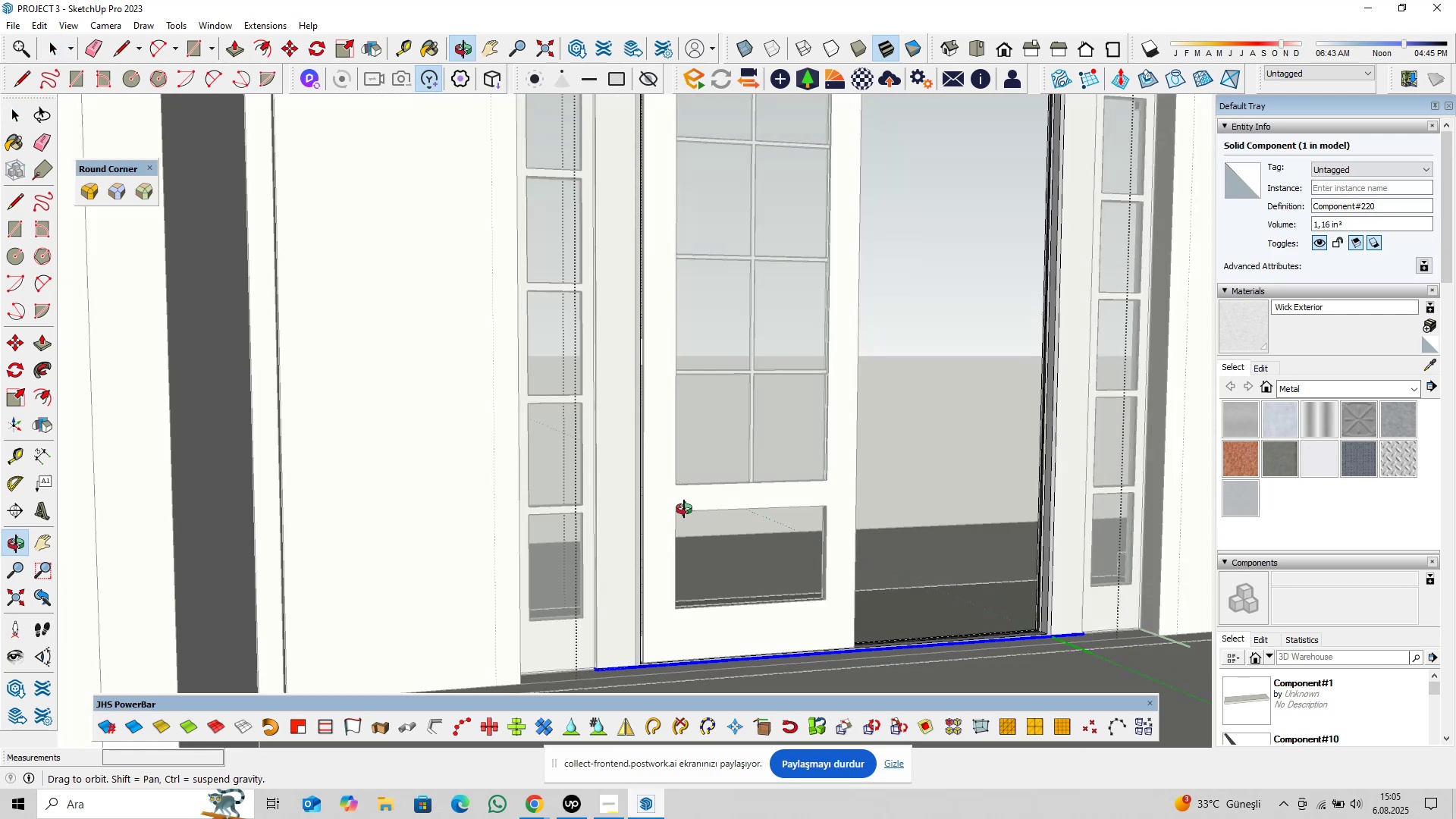 
scroll: coordinate [607, 644], scroll_direction: up, amount: 8.0
 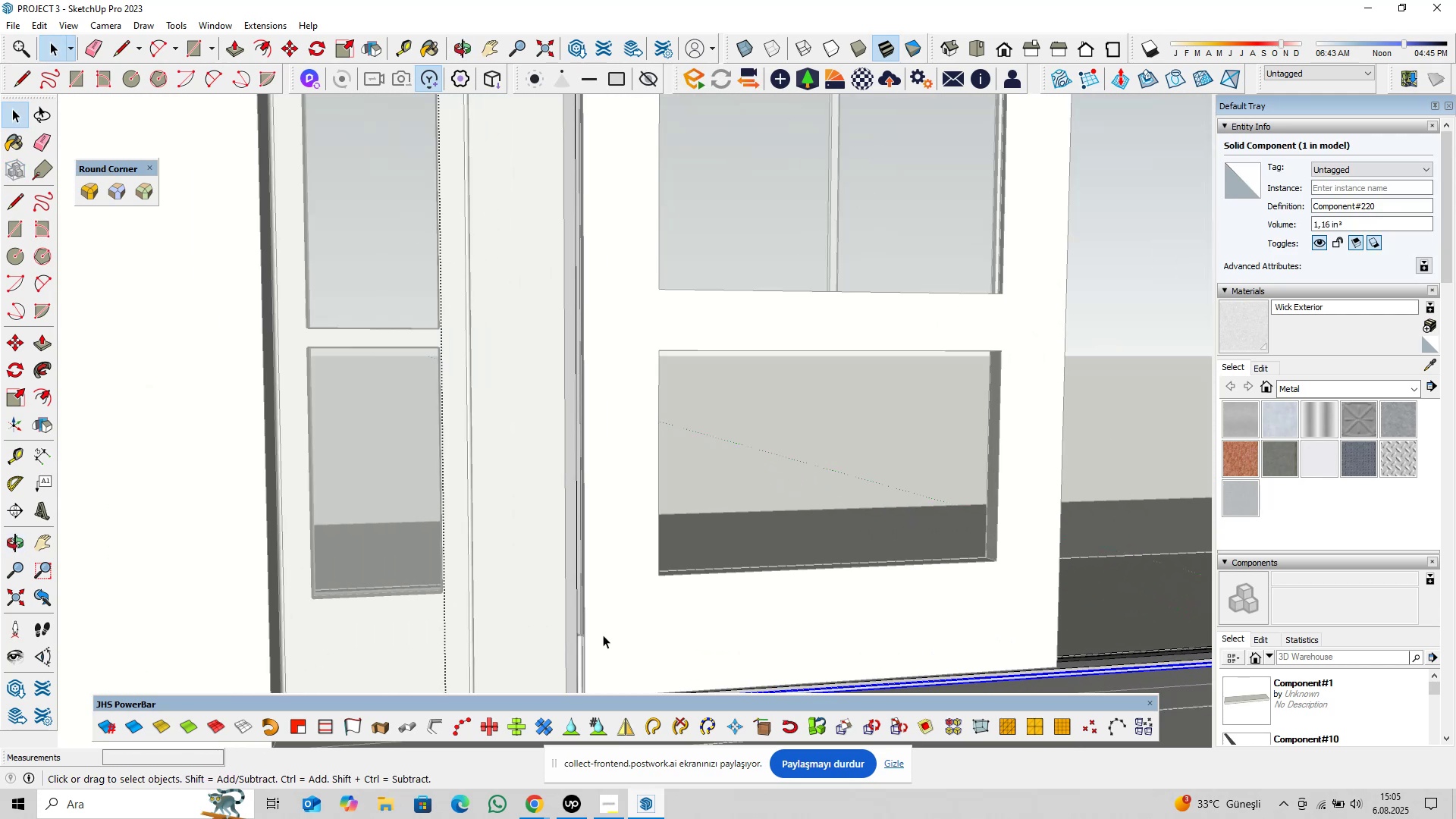 
hold_key(key=ShiftLeft, duration=0.31)
 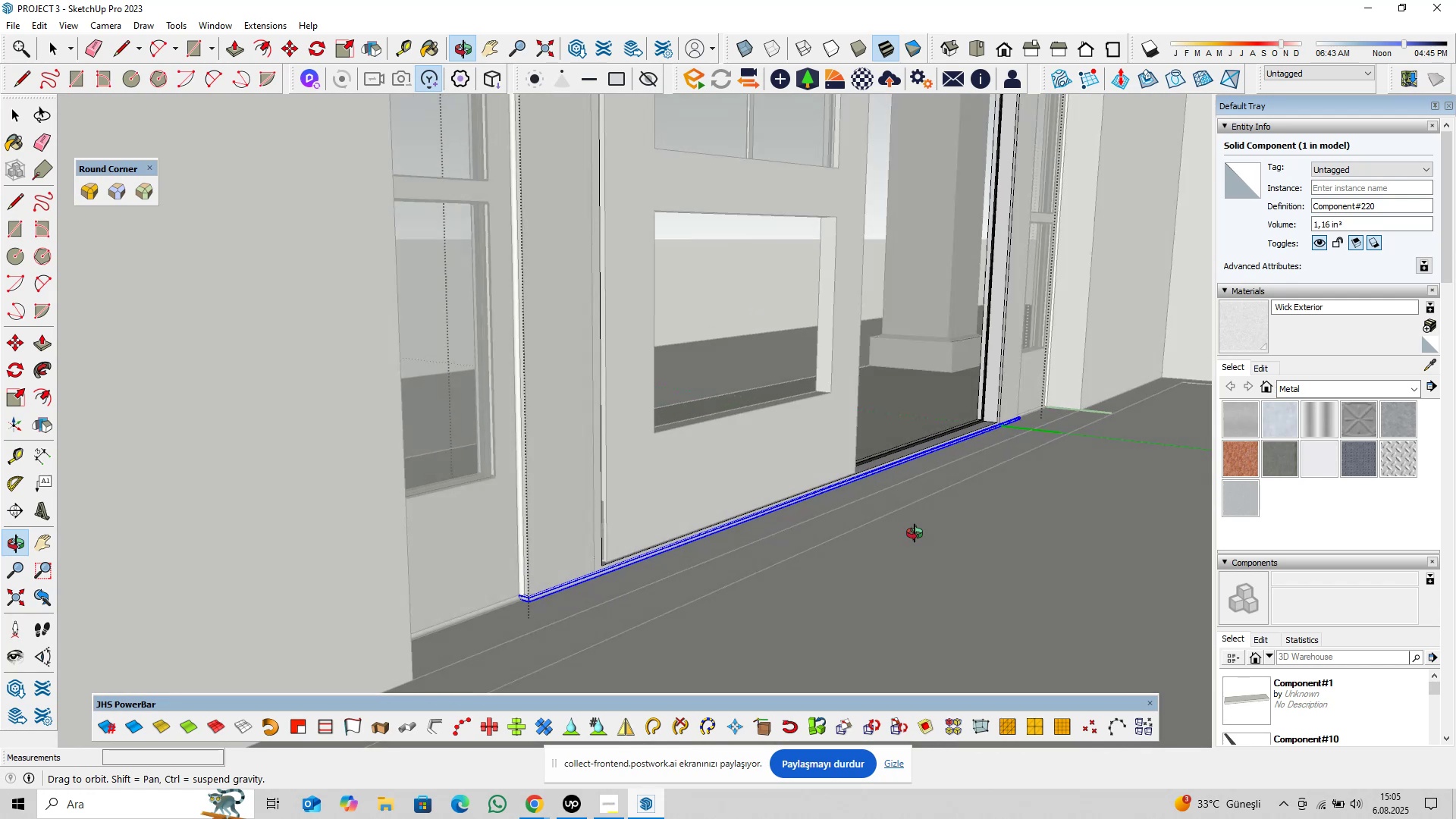 
scroll: coordinate [569, 538], scroll_direction: down, amount: 5.0
 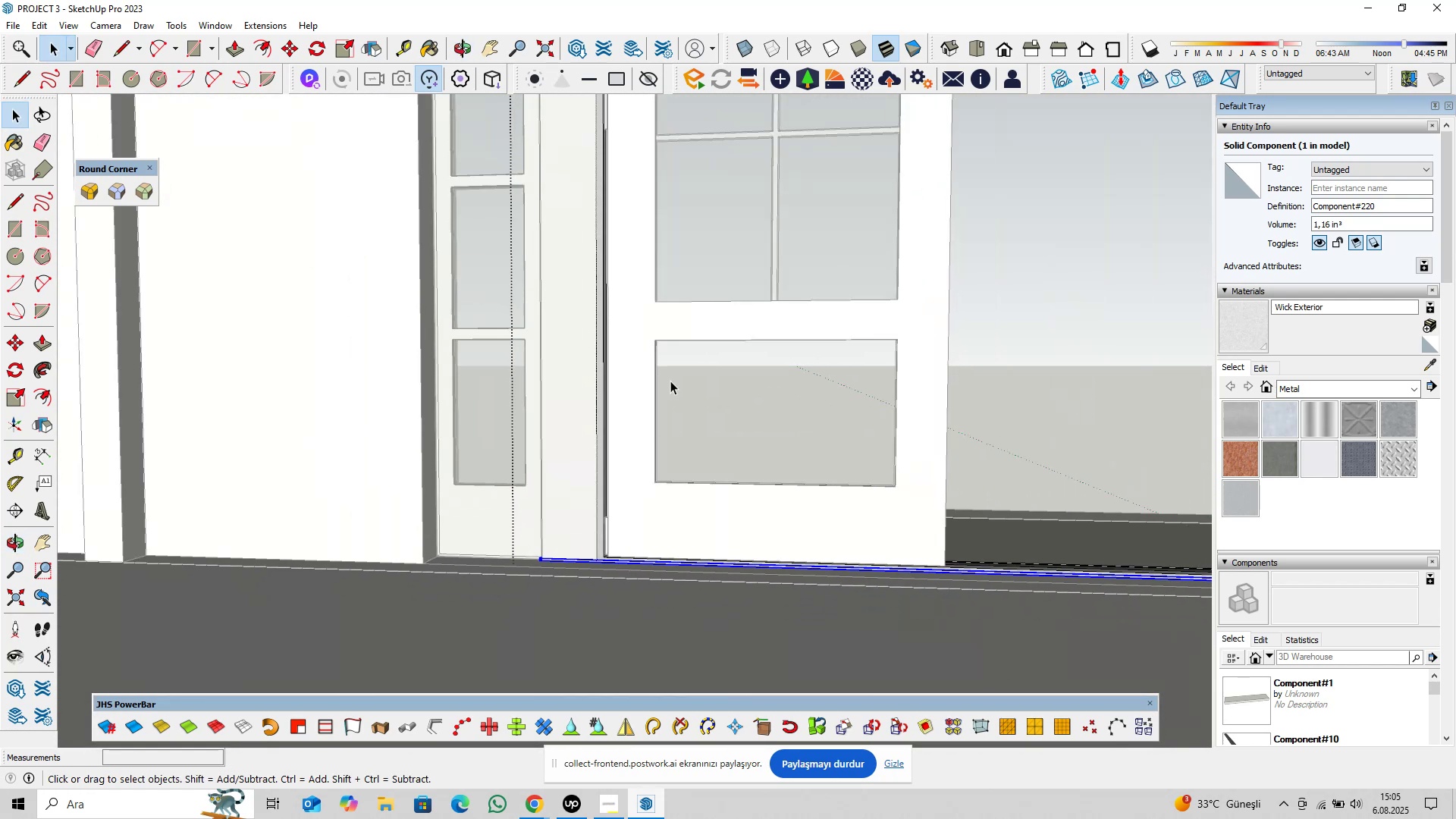 
hold_key(key=ShiftLeft, duration=0.32)
 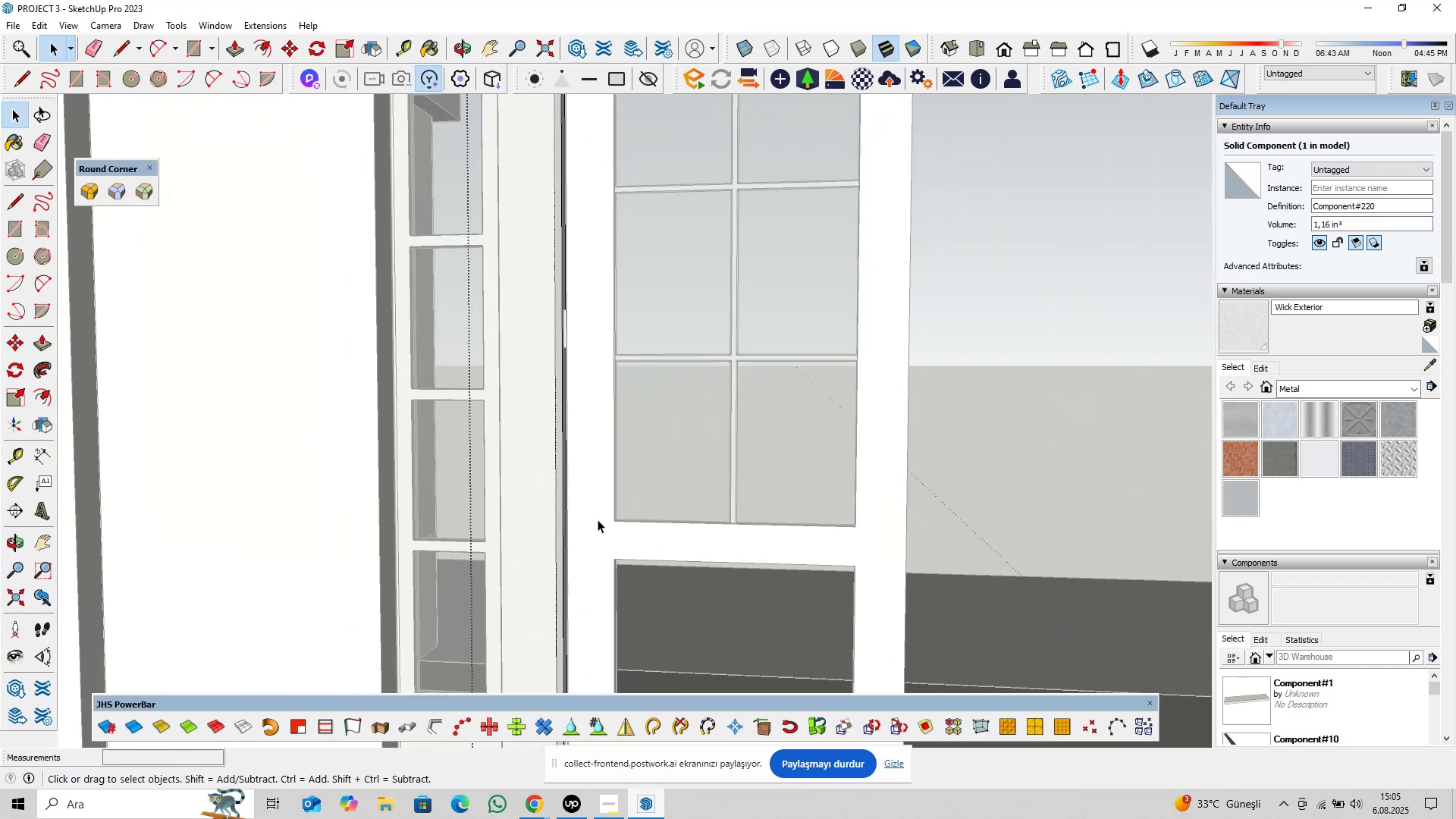 
scroll: coordinate [592, 507], scroll_direction: down, amount: 6.0
 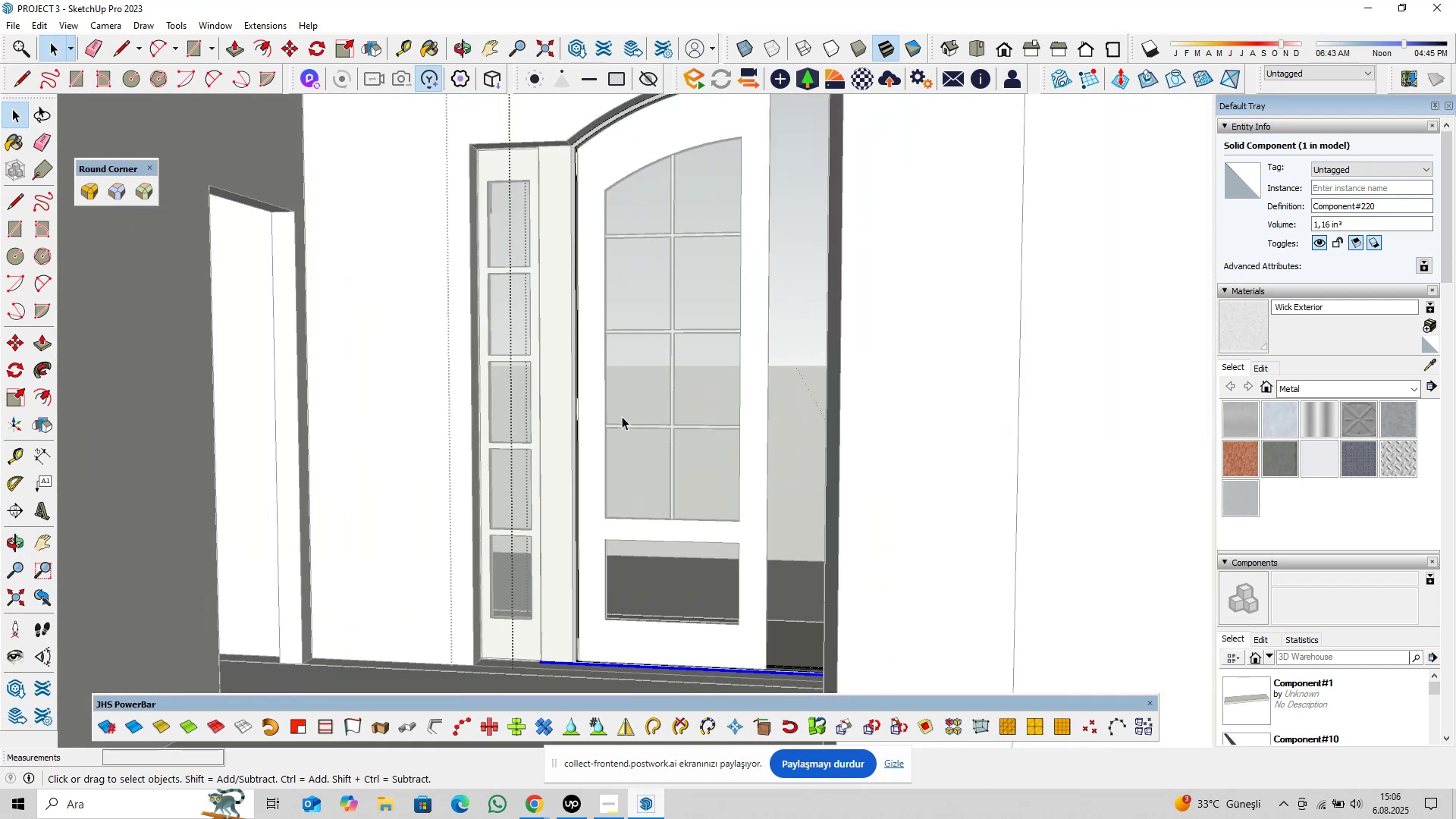 
hold_key(key=ShiftLeft, duration=0.49)
 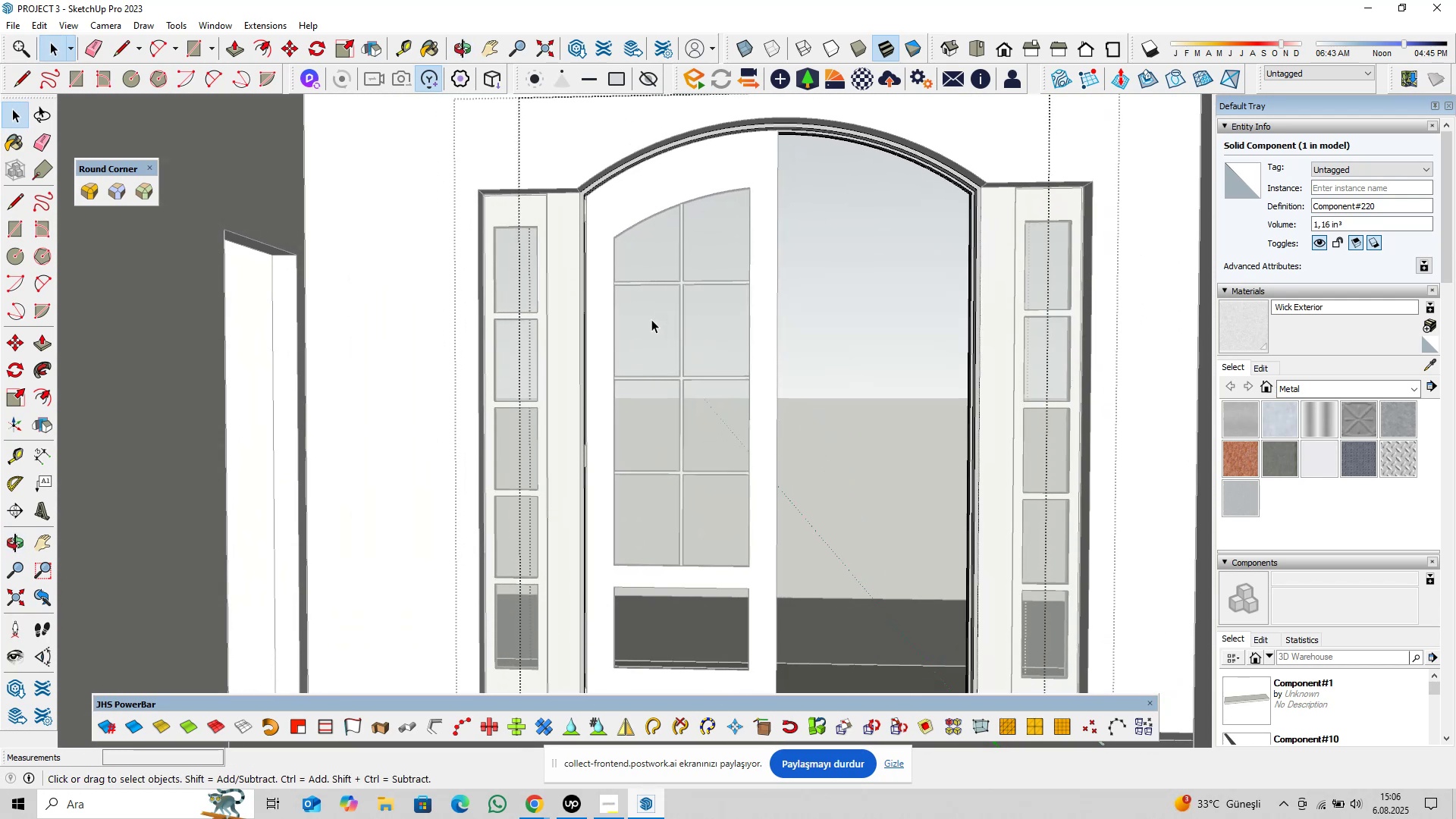 
wait(6.8)
 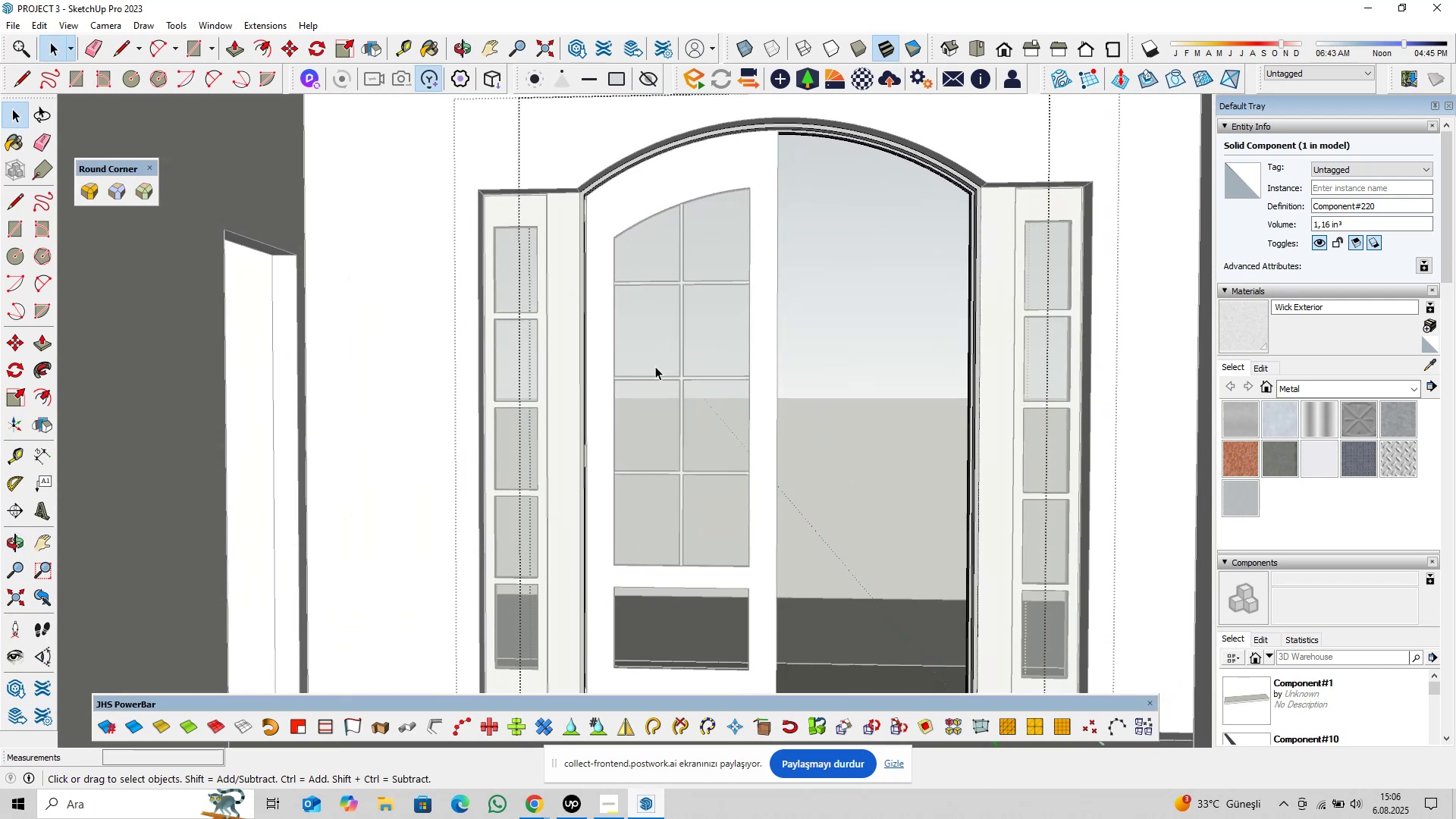 
hold_key(key=ShiftLeft, duration=0.38)
 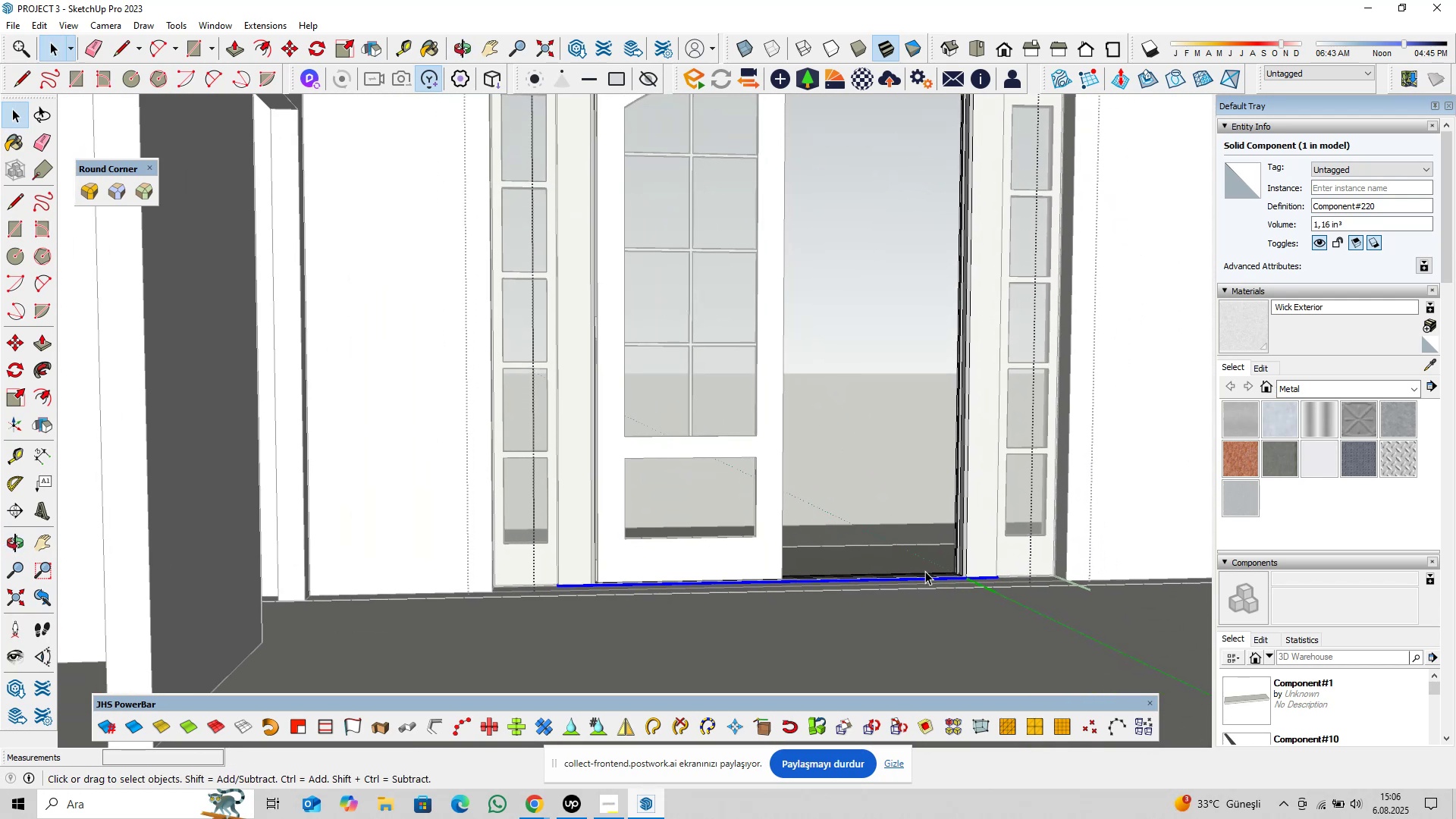 
scroll: coordinate [1043, 563], scroll_direction: up, amount: 18.0
 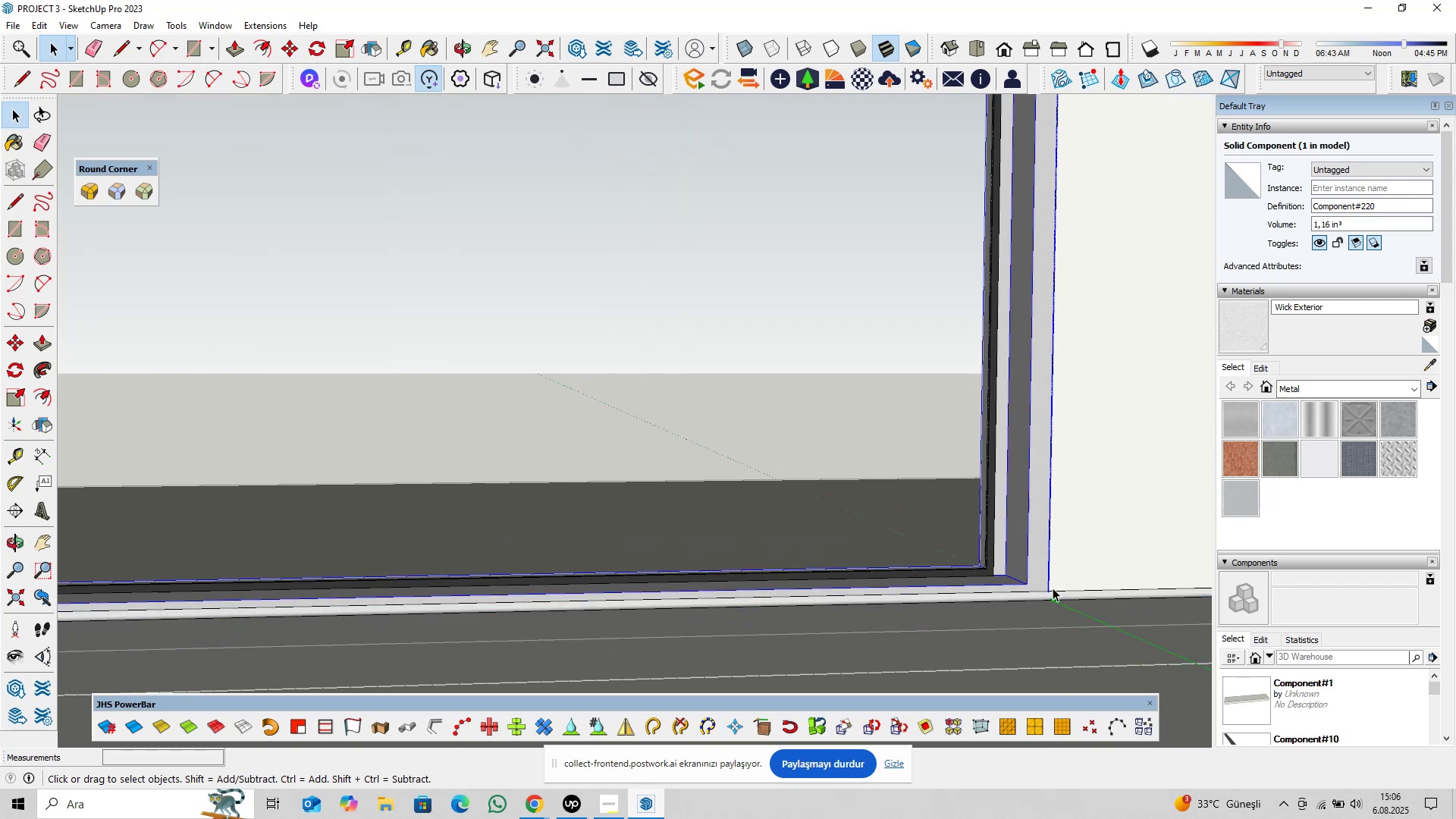 
double_click([1054, 596])
 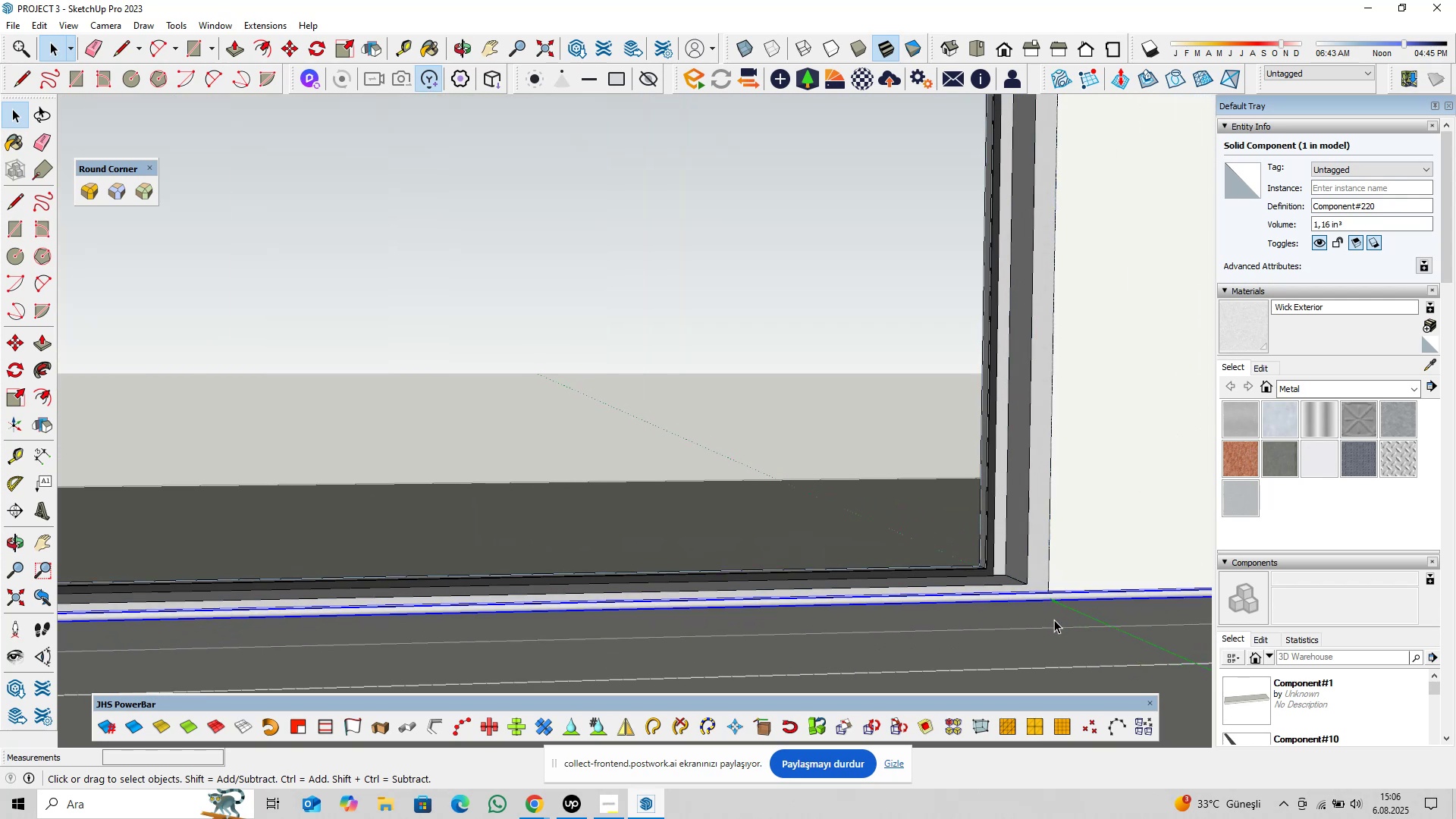 
right_click([1054, 626])
 